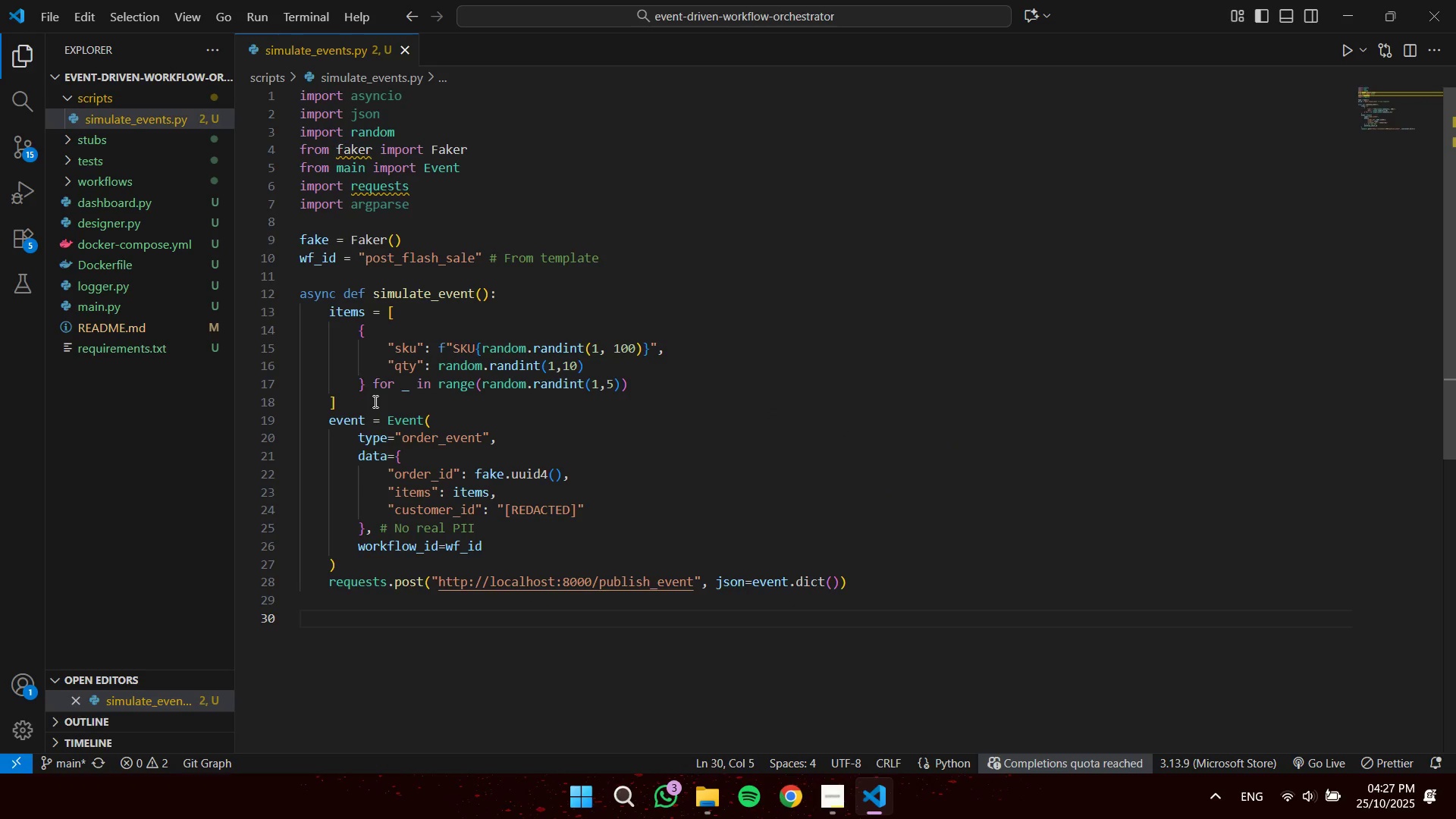 
key(Backspace)
 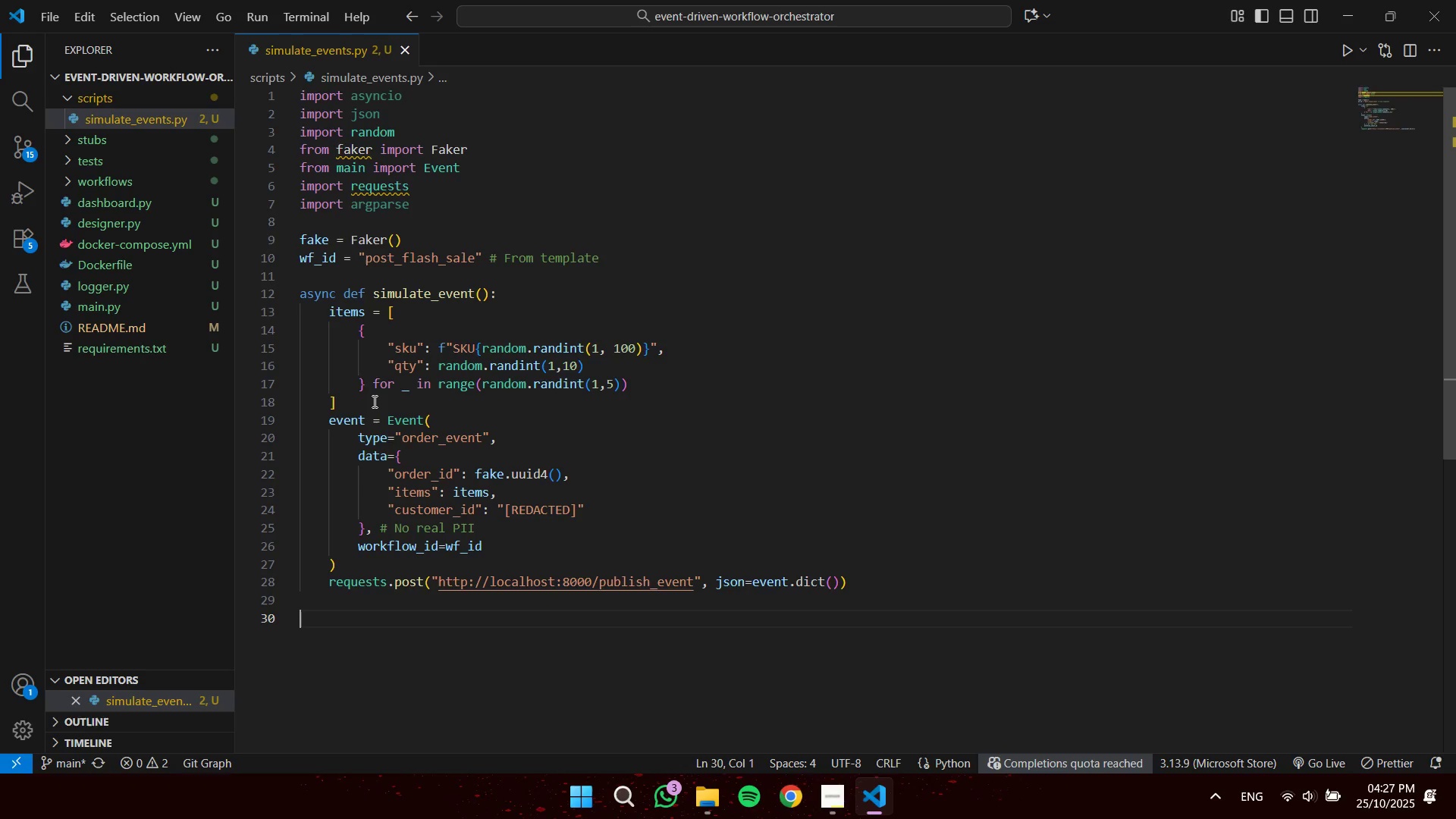 
wait(11.02)
 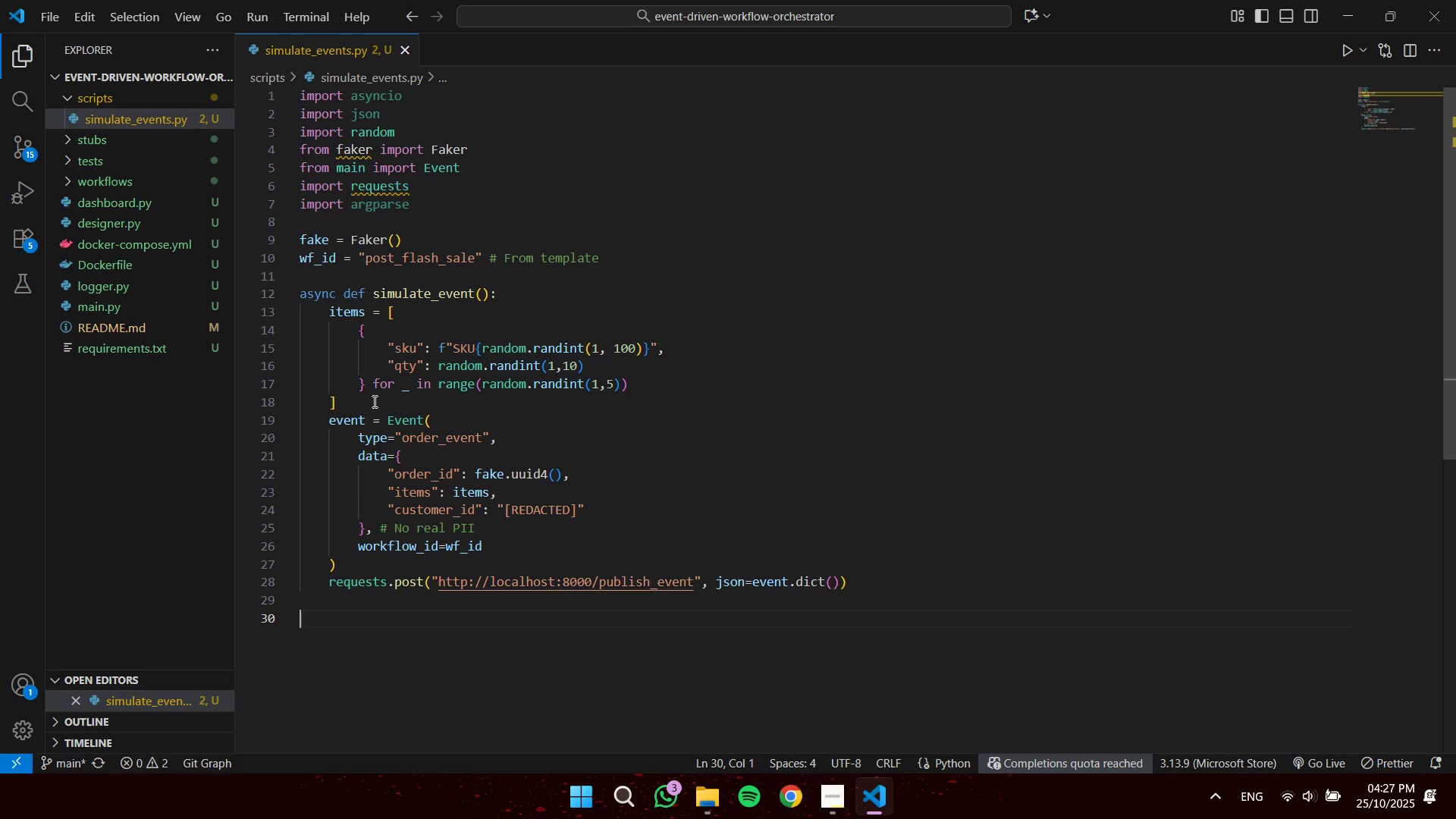 
type(async def main(rate: int)
 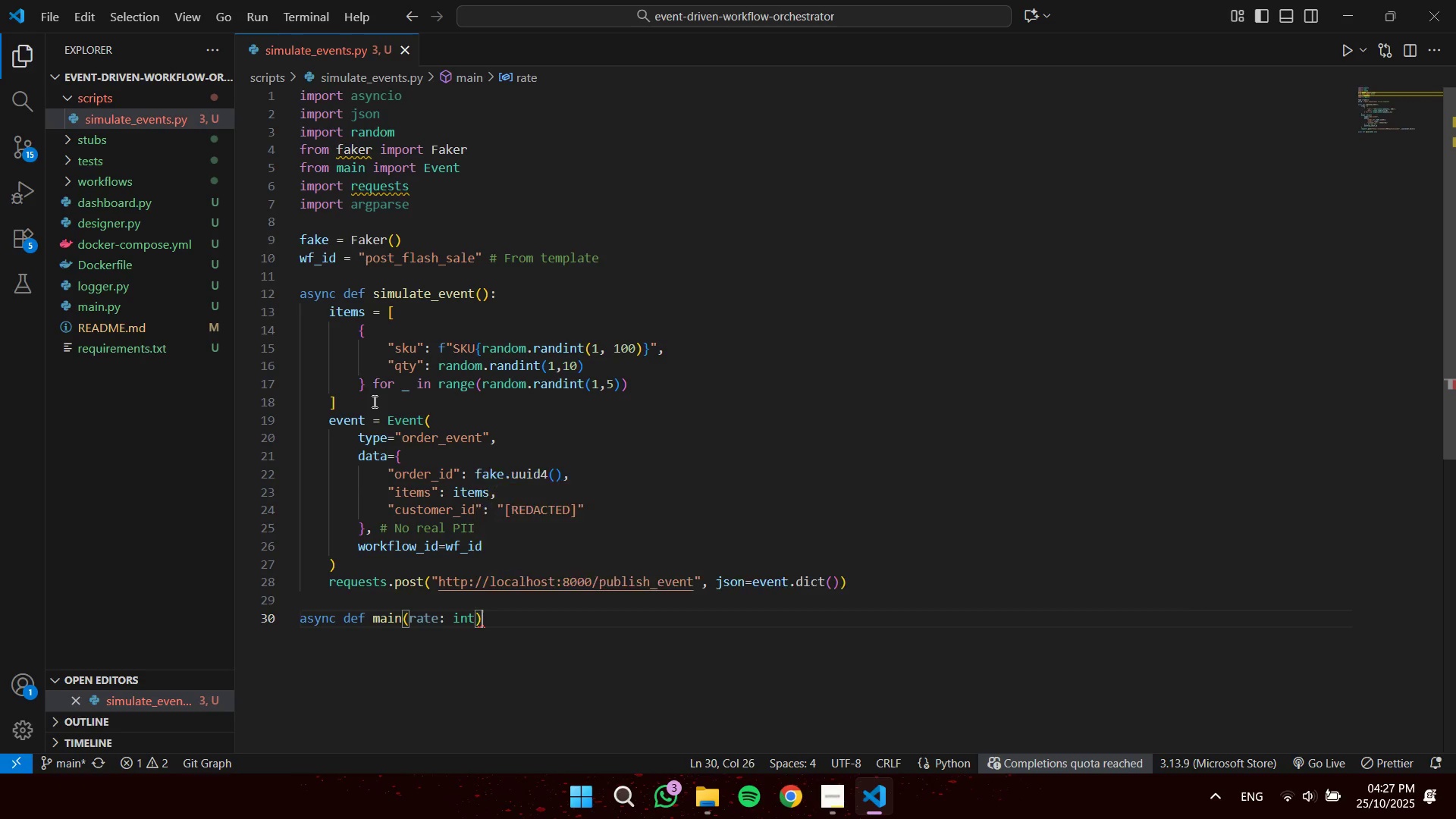 
 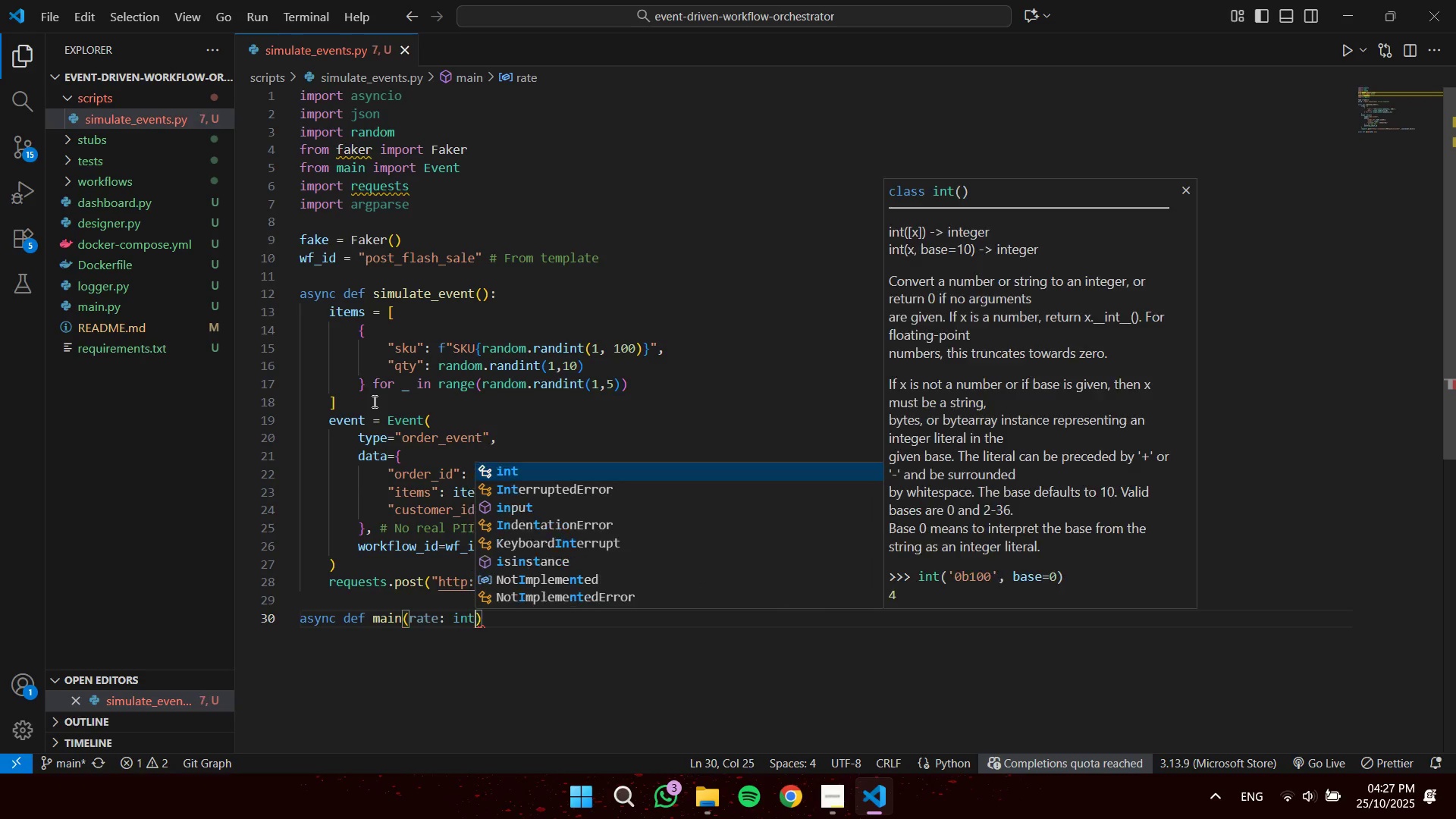 
key(ArrowRight)
 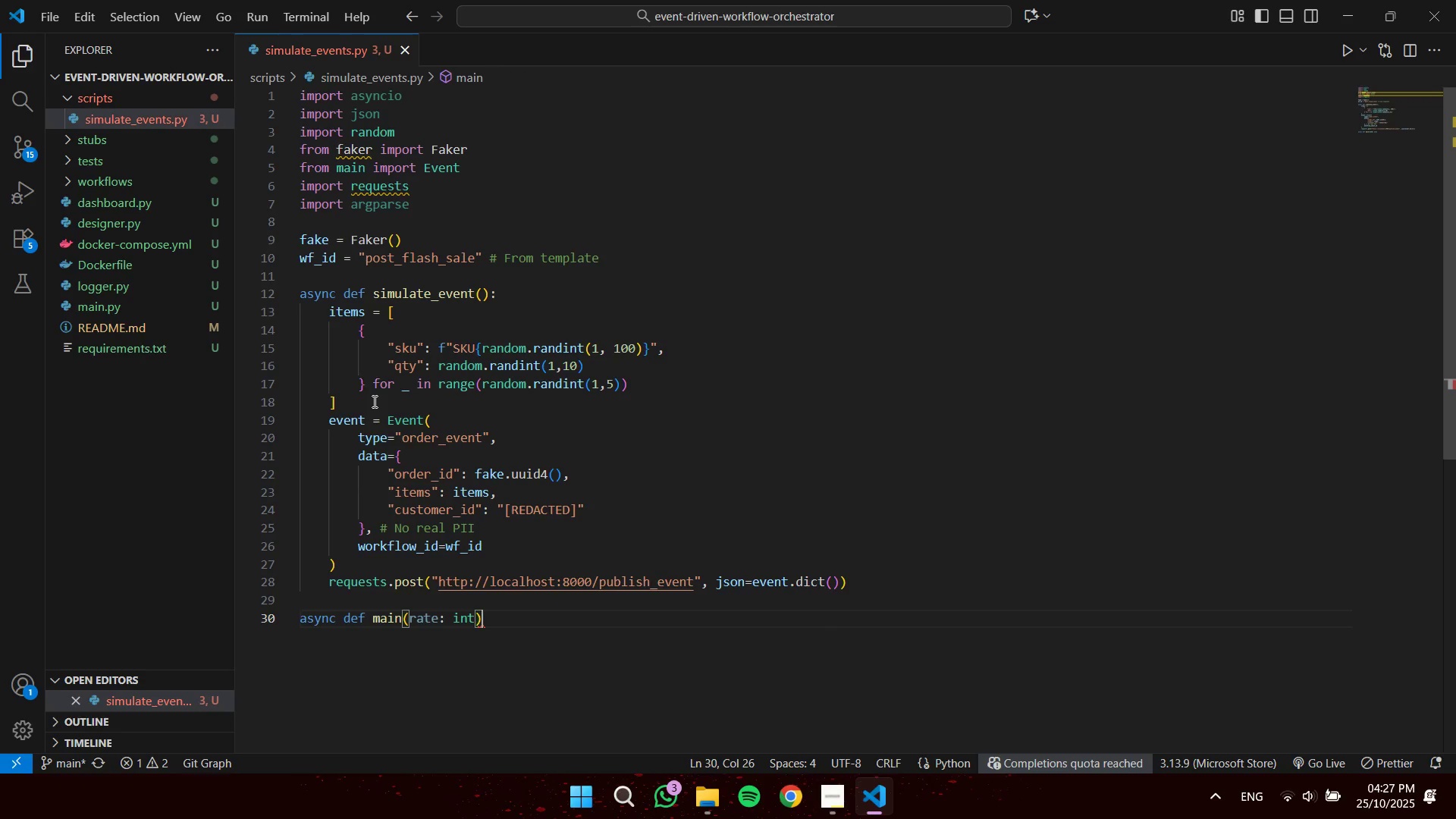 
key(Shift+Semicolon)
 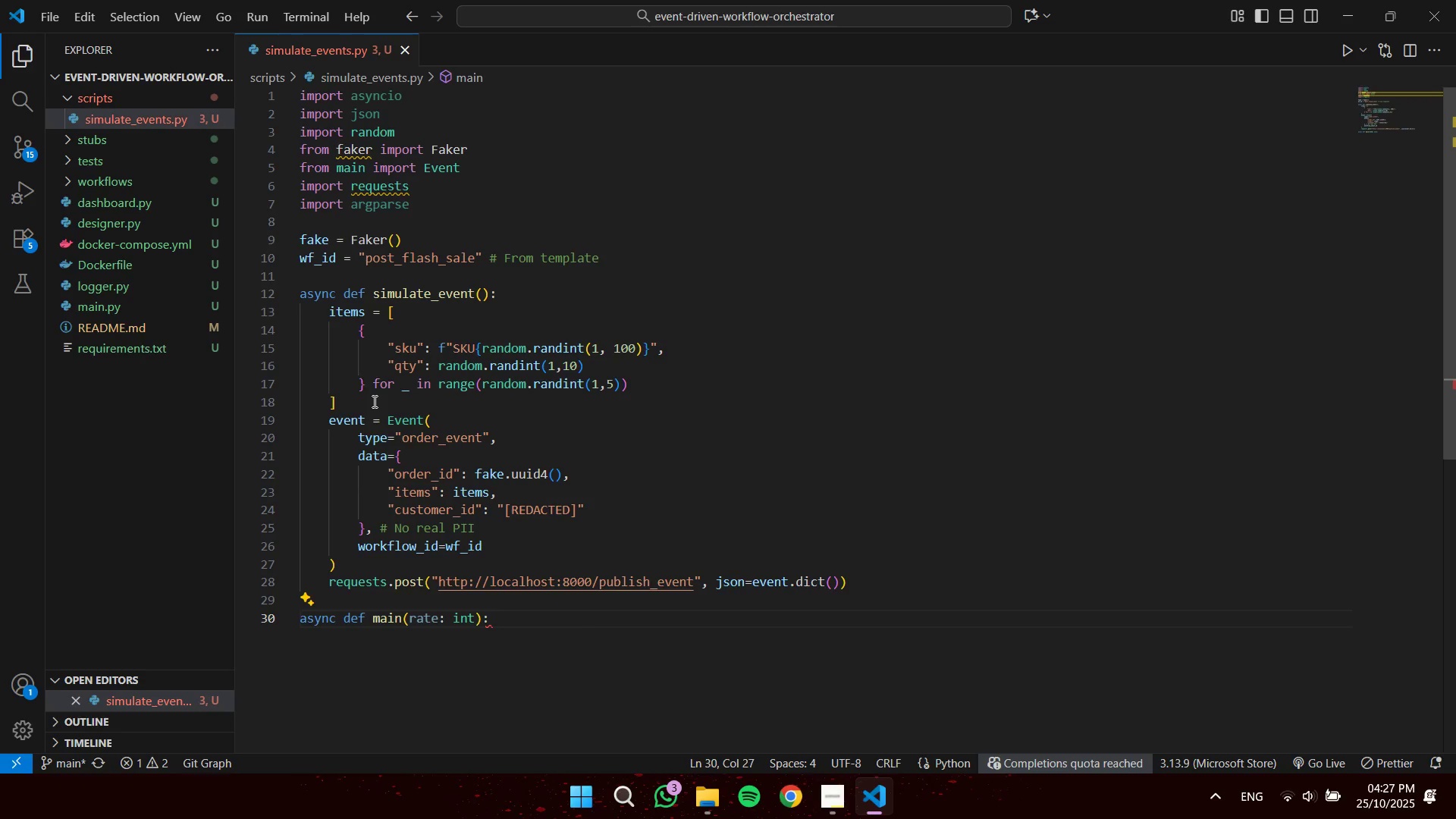 
key(Enter)
 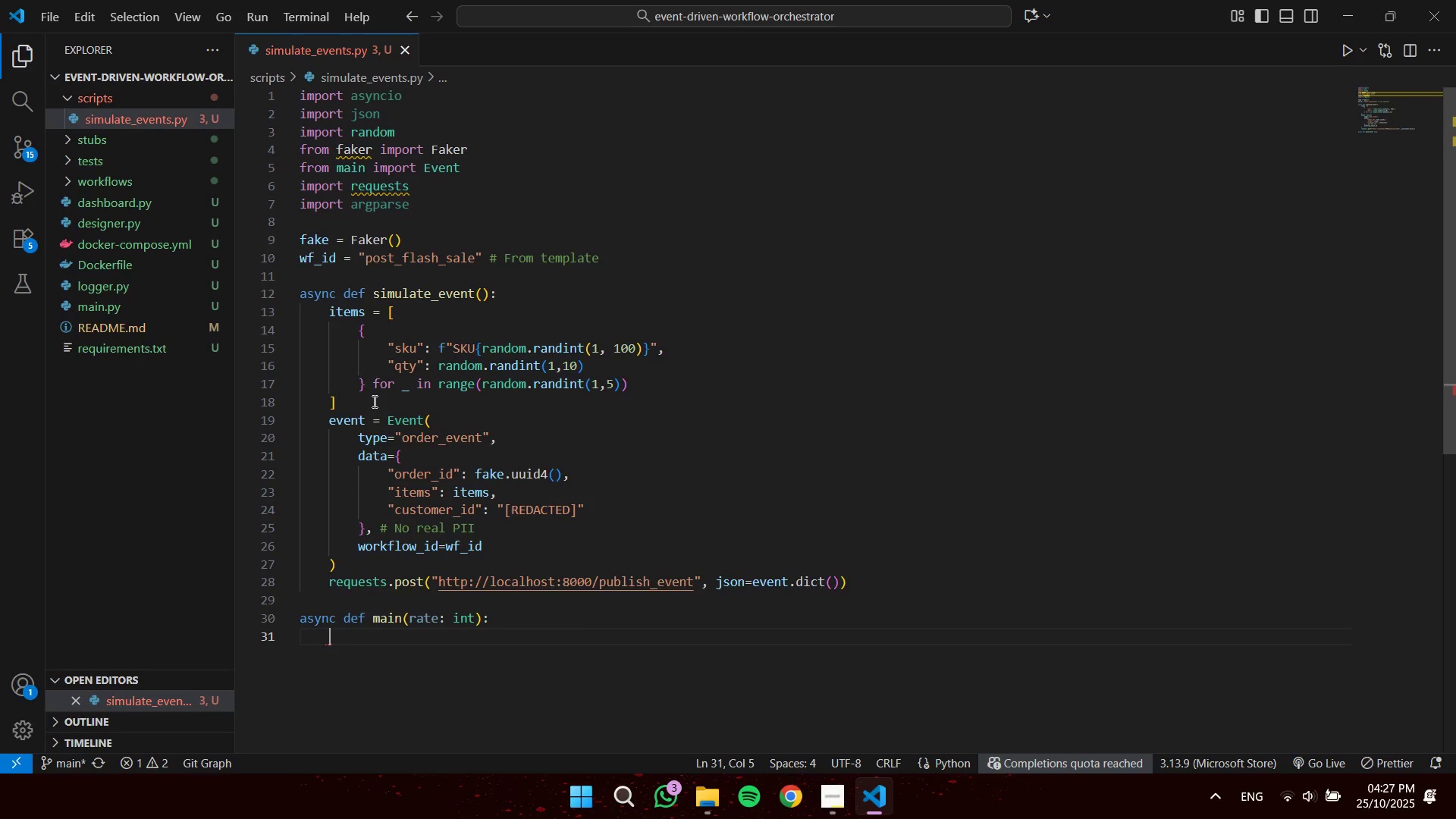 
type(while True:)
 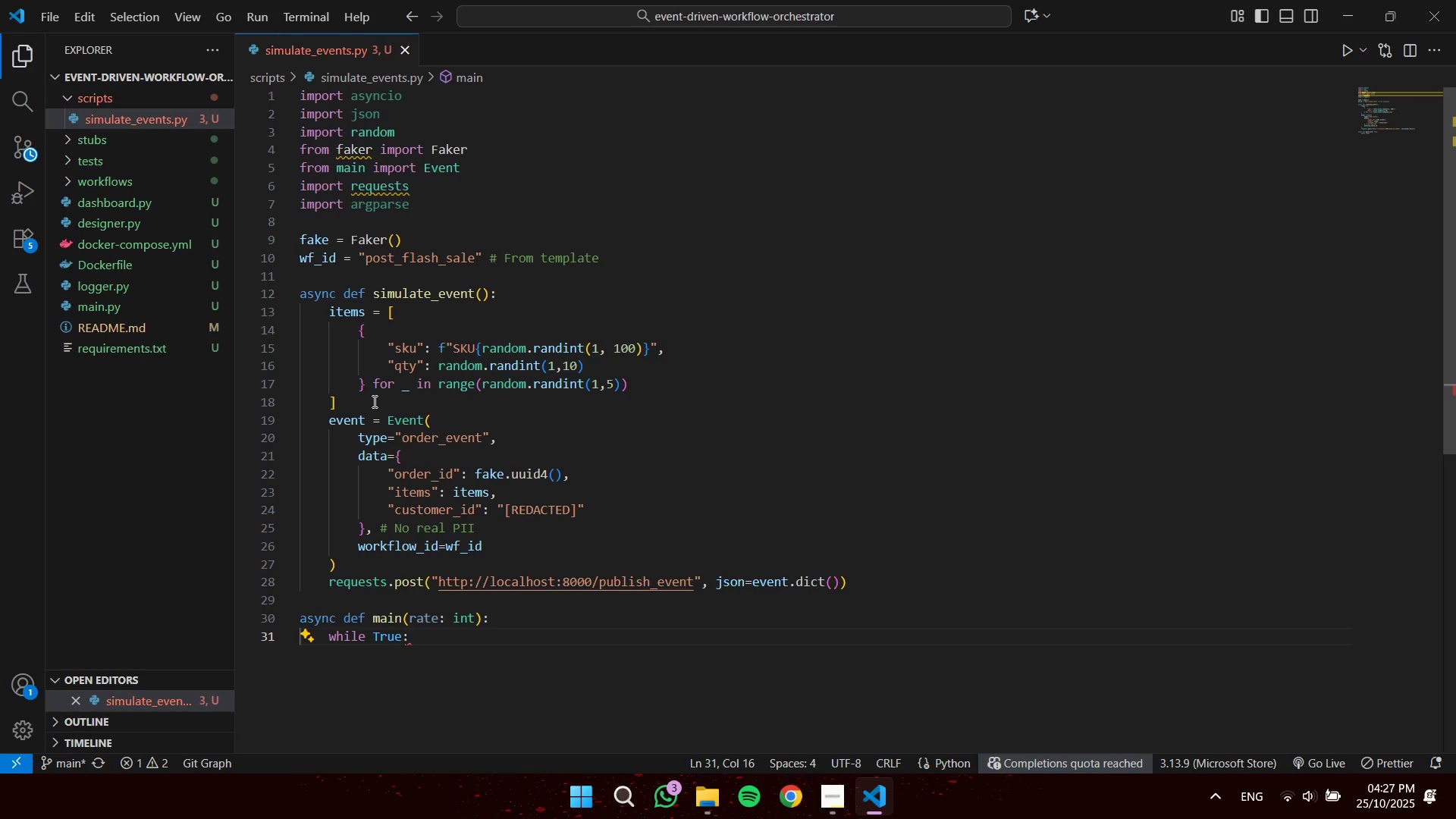 
key(Enter)
 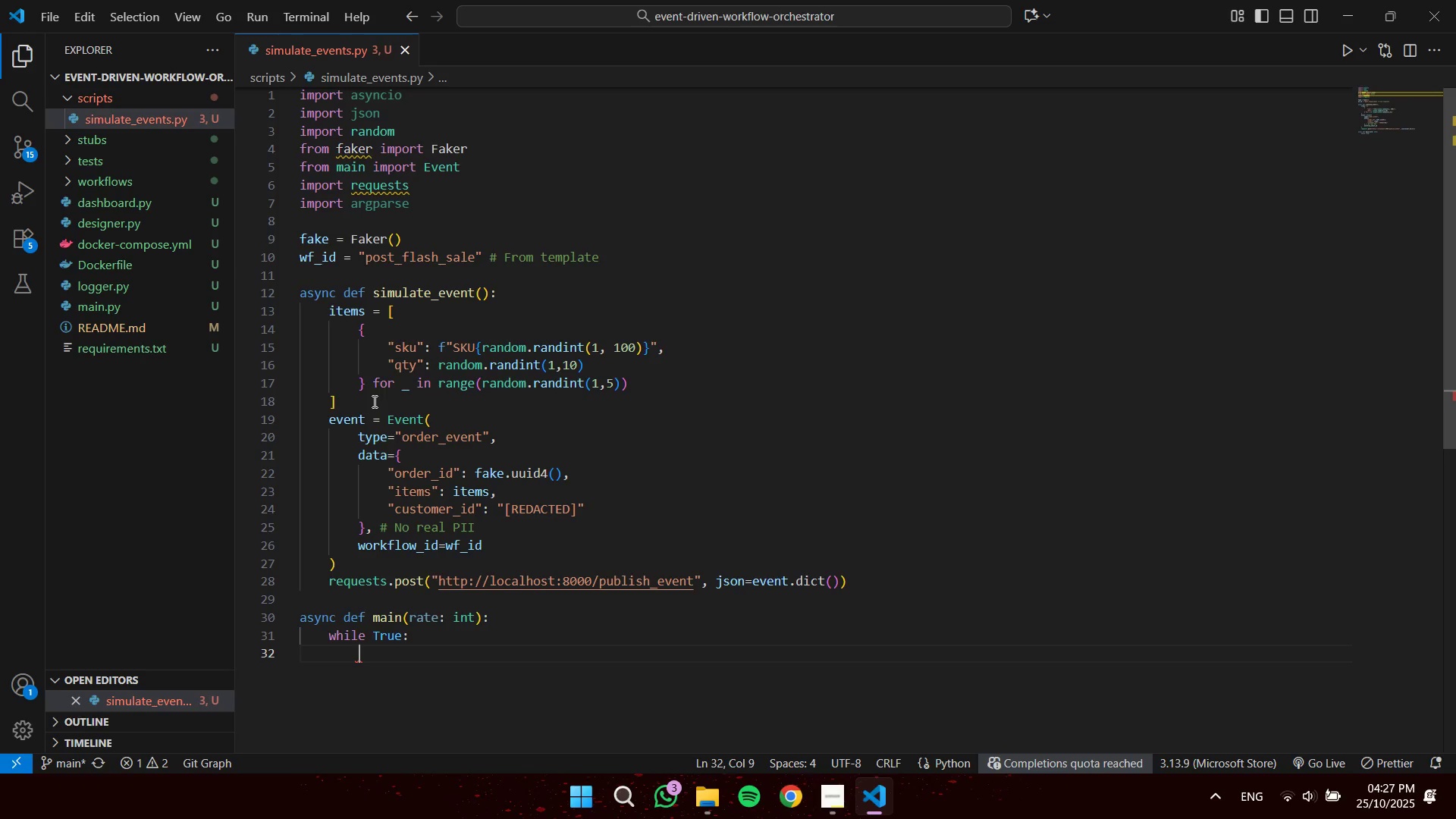 
type(tasks )
key(Backspace)
type( = [simulate_event()
 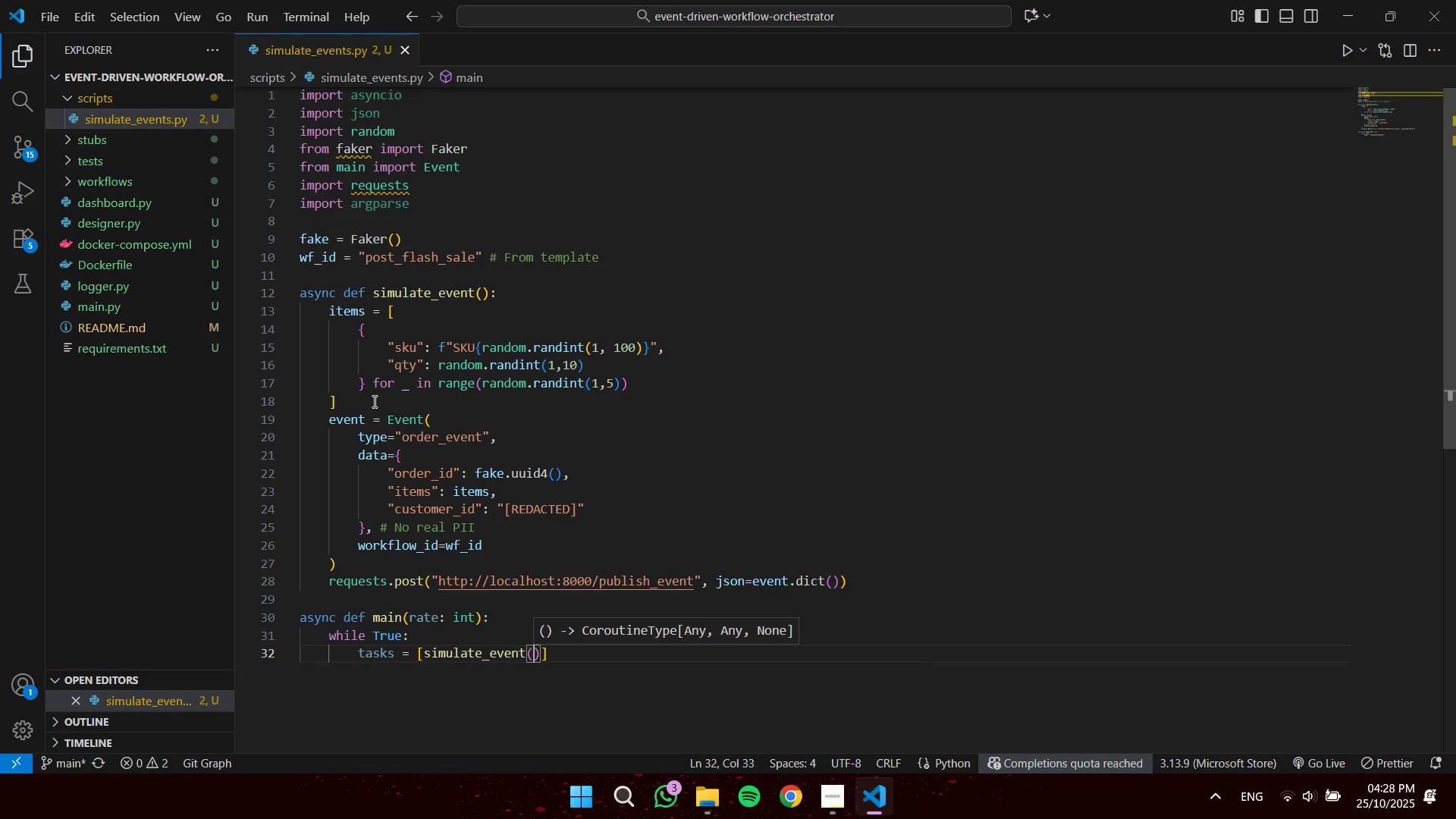 
key(ArrowRight)
 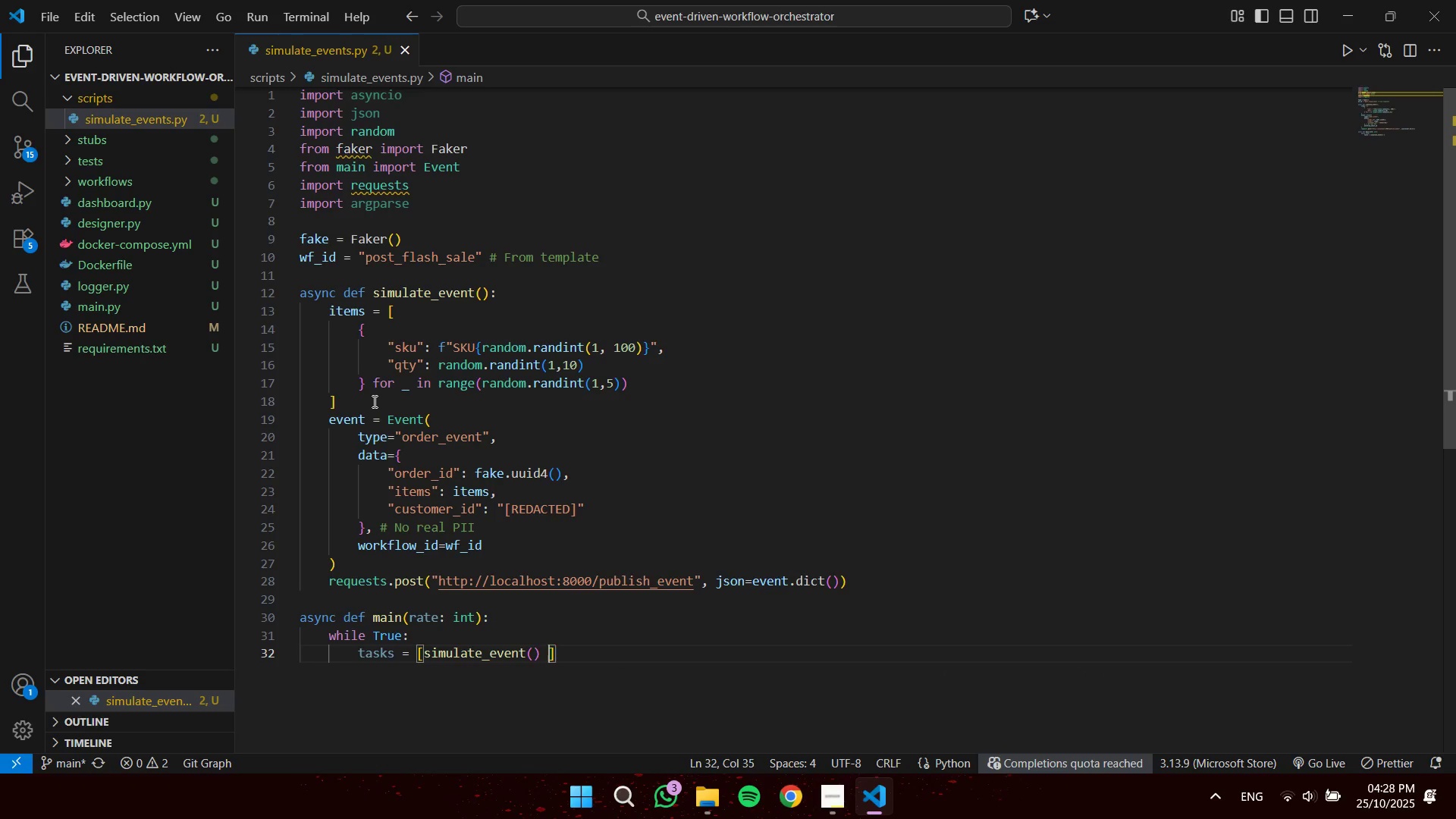 
type( fopr)
key(Backspace)
key(Backspace)
type(r _ in range)
 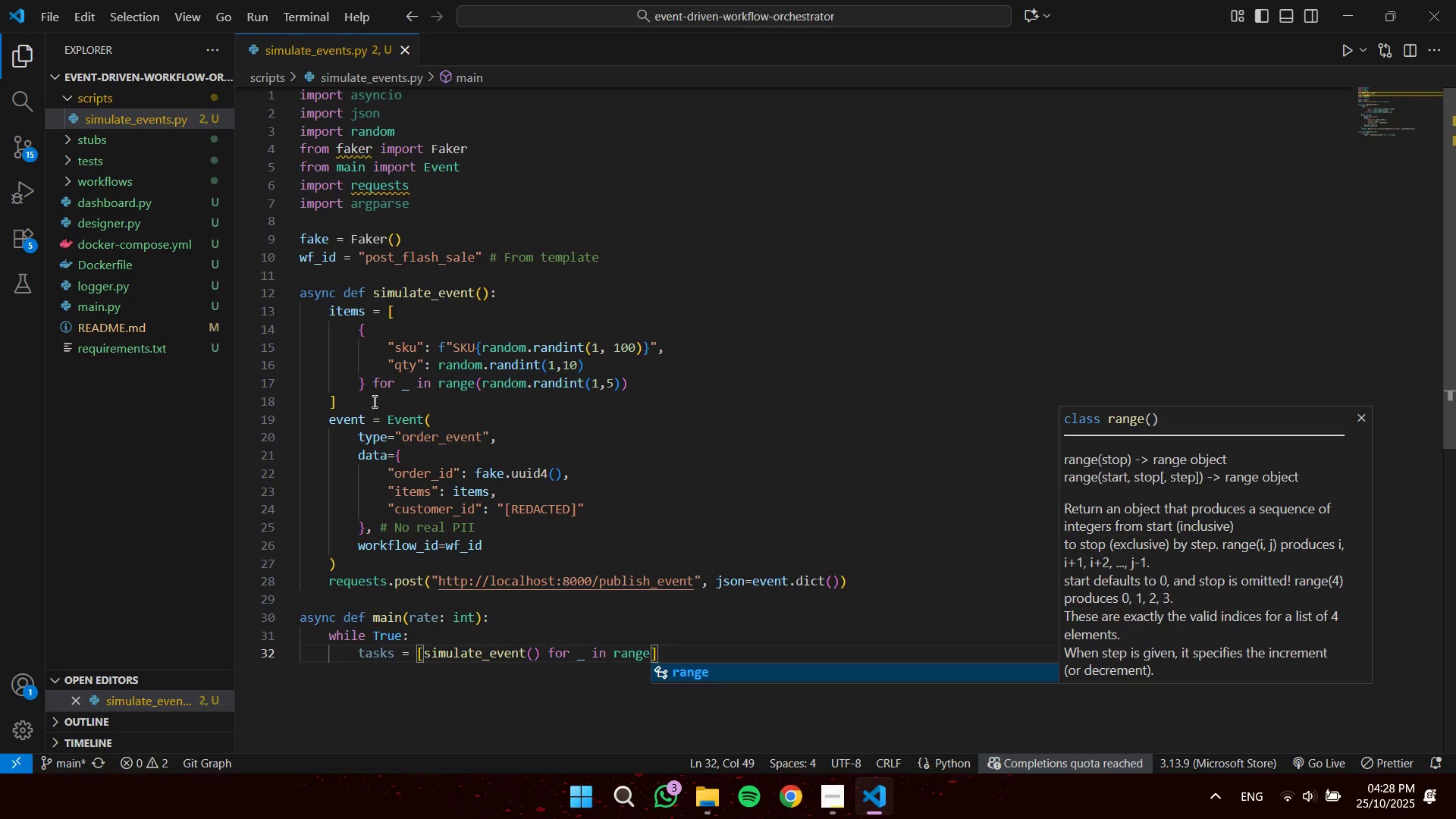 
key(Enter)
 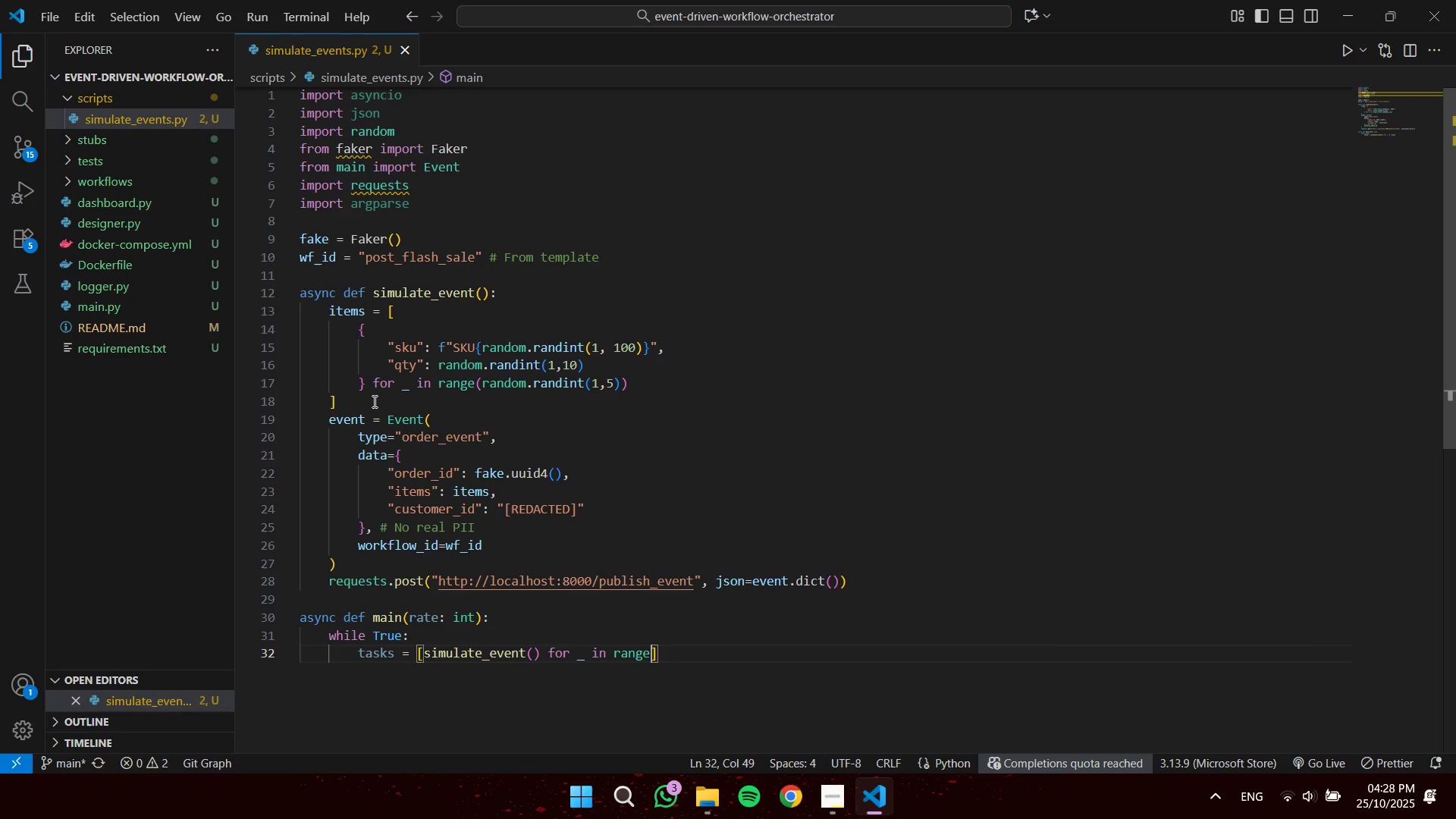 
type((rate // 60)
 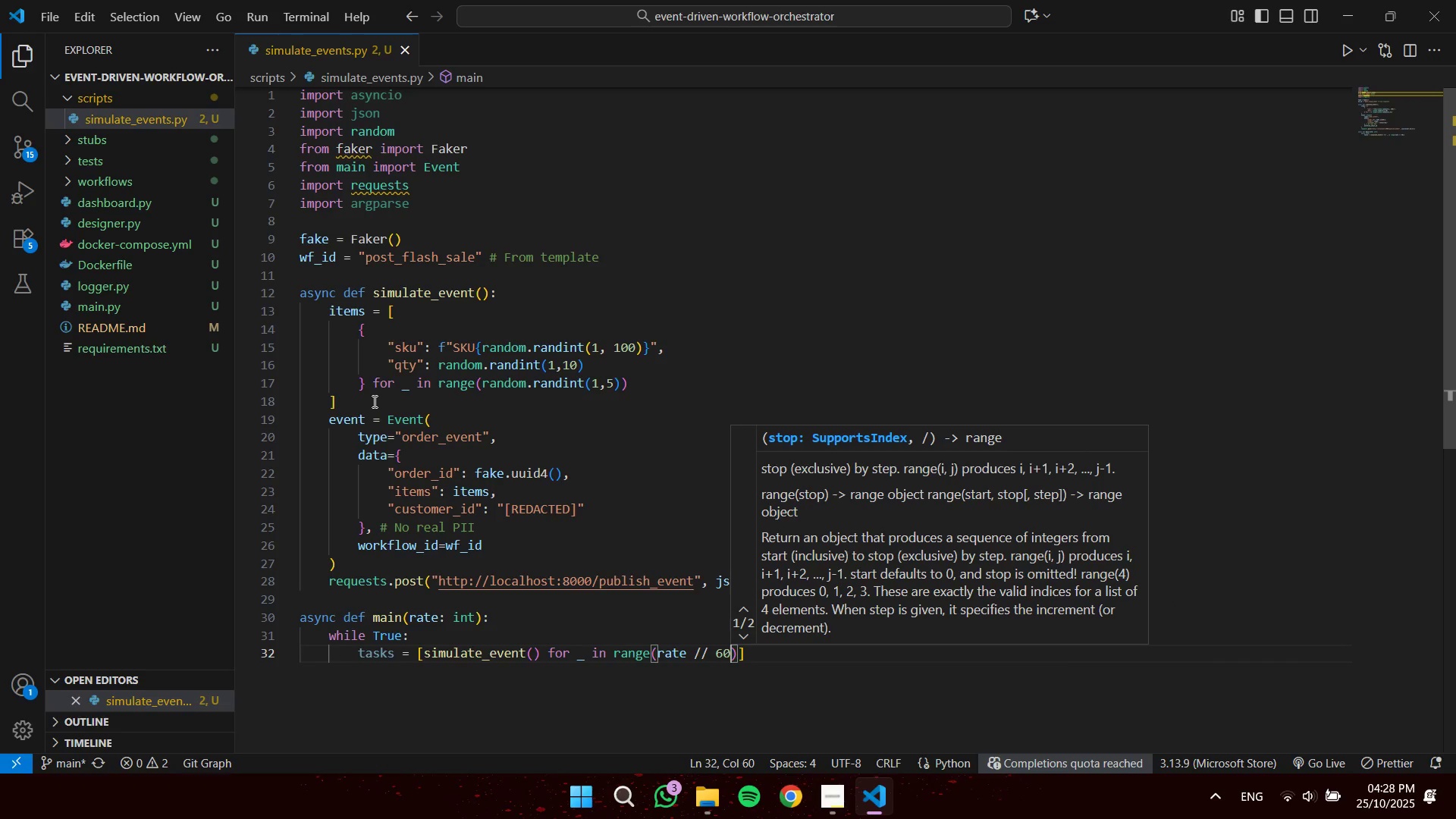 
key(ArrowRight)
 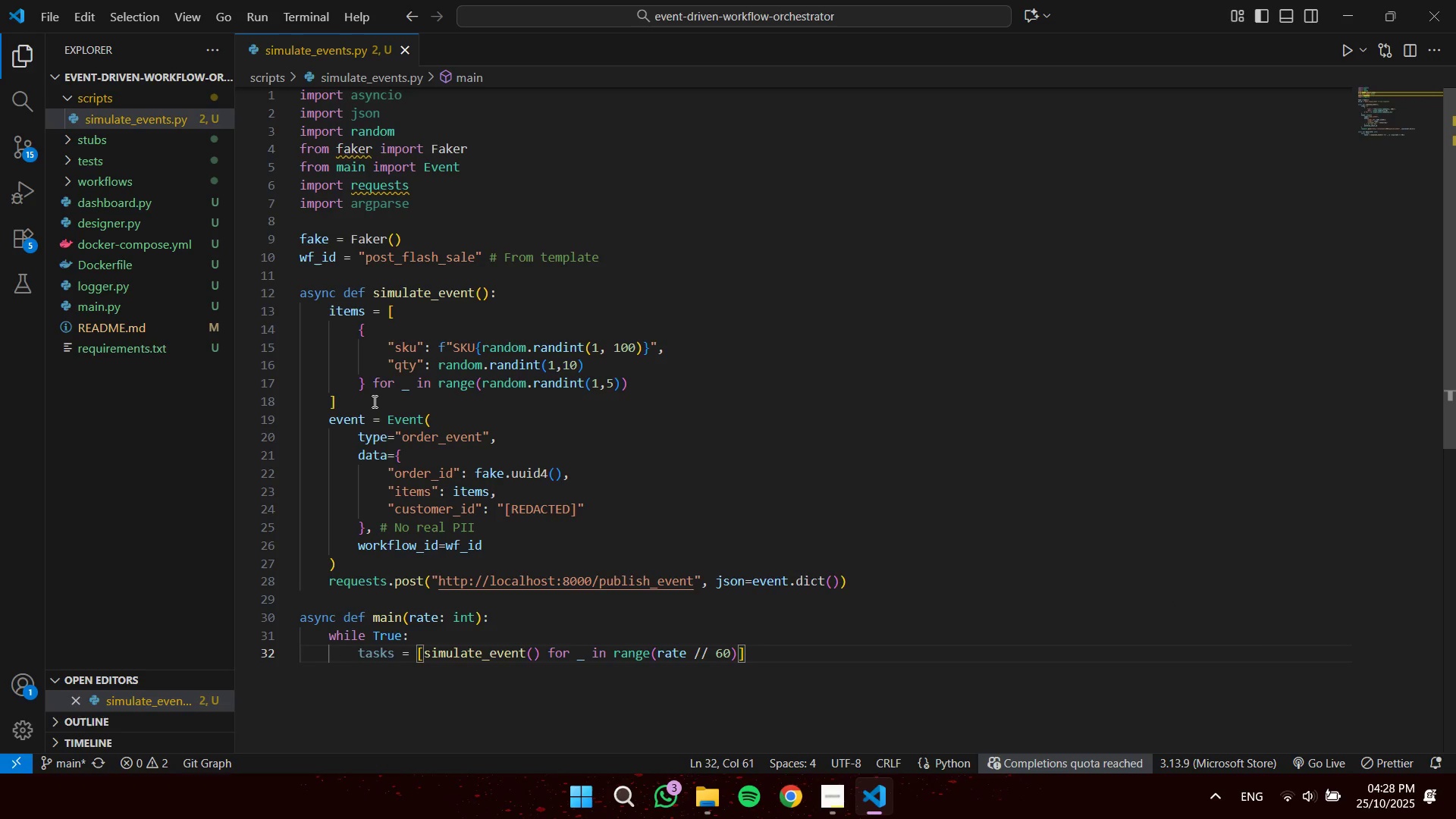 
key(ArrowRight)
 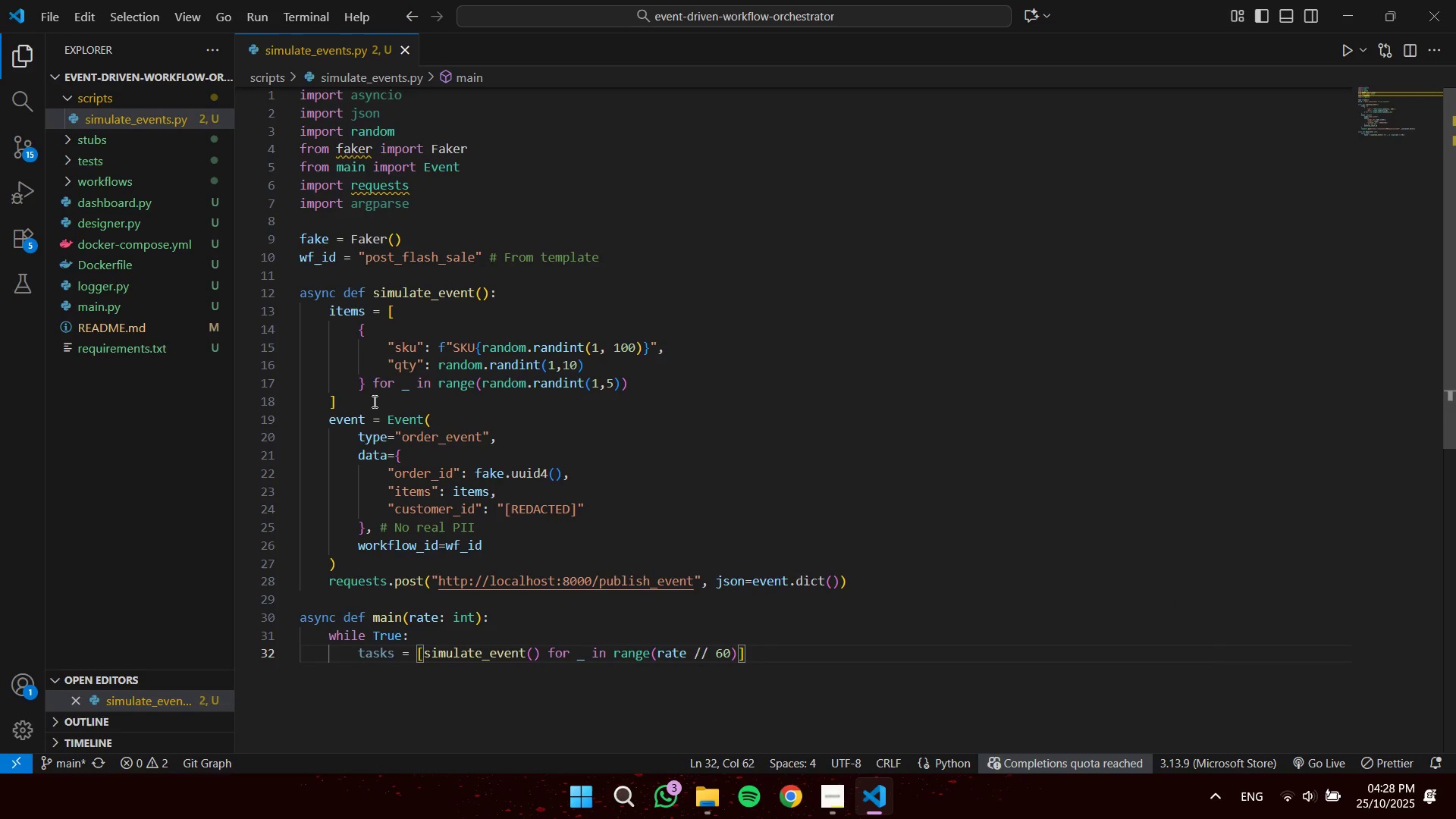 
type( # Per minute / 60 for per sec)
 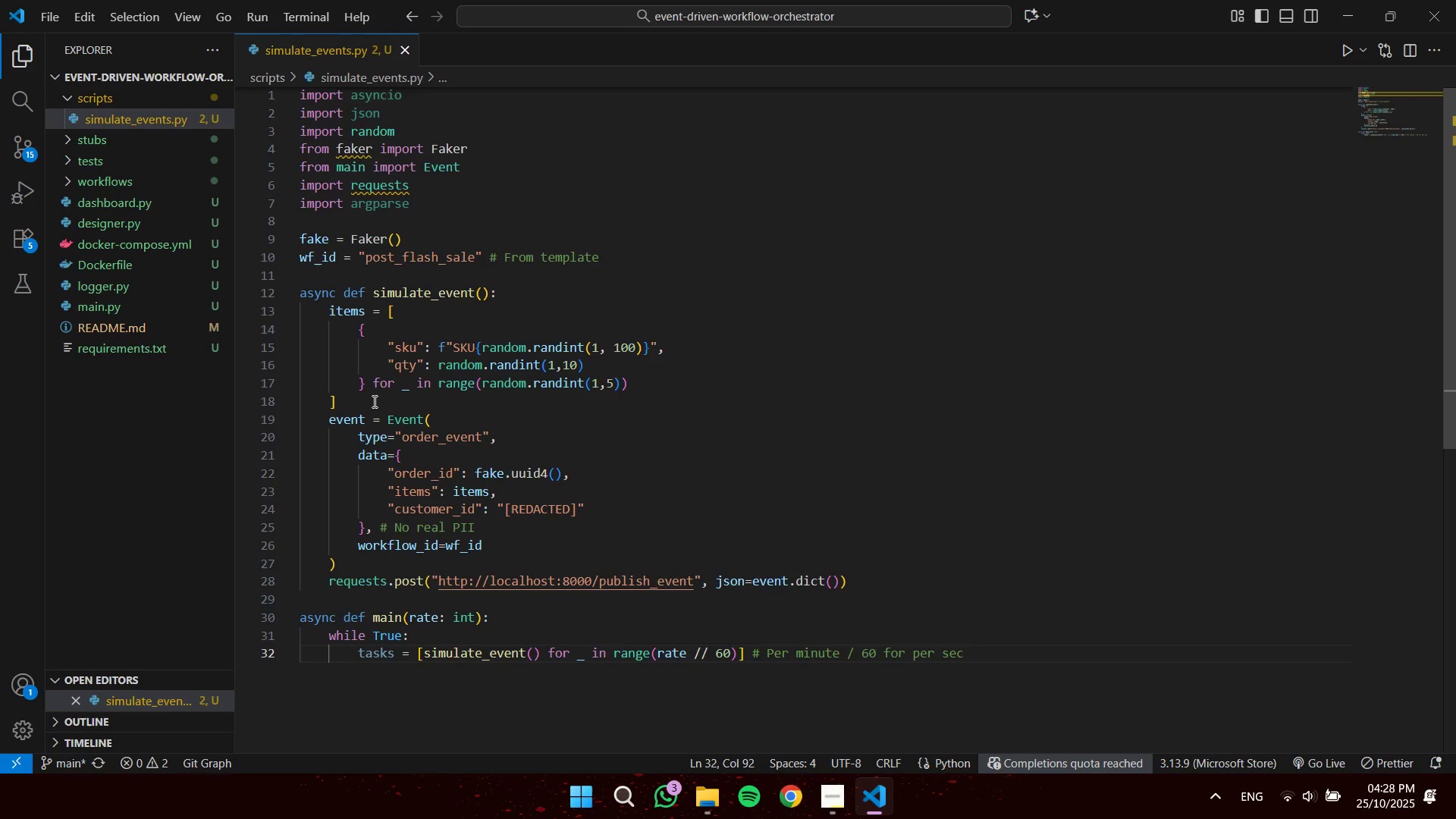 
key(Enter)
 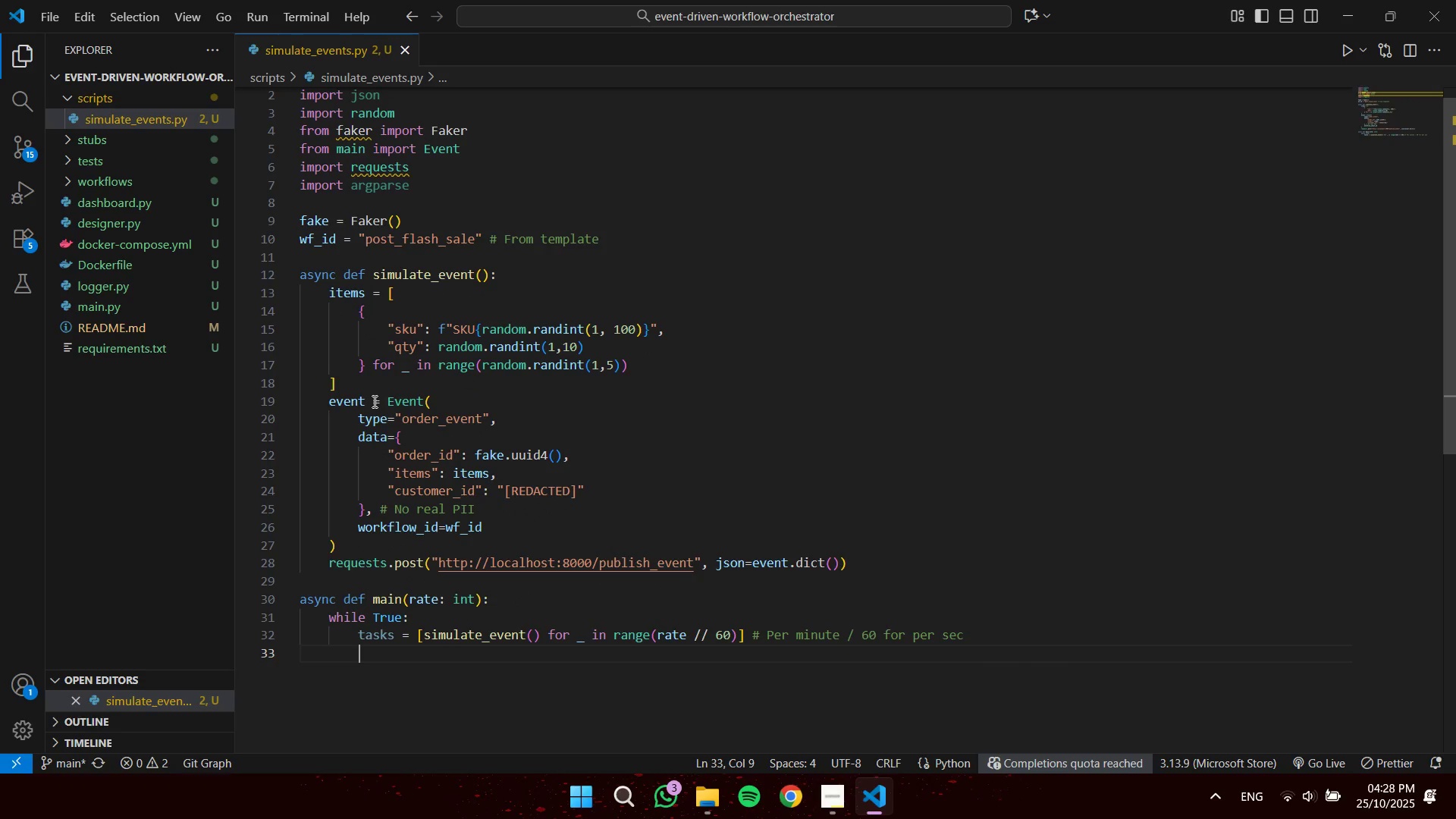 
type(await asyb)
key(Backspace)
type(nci)
 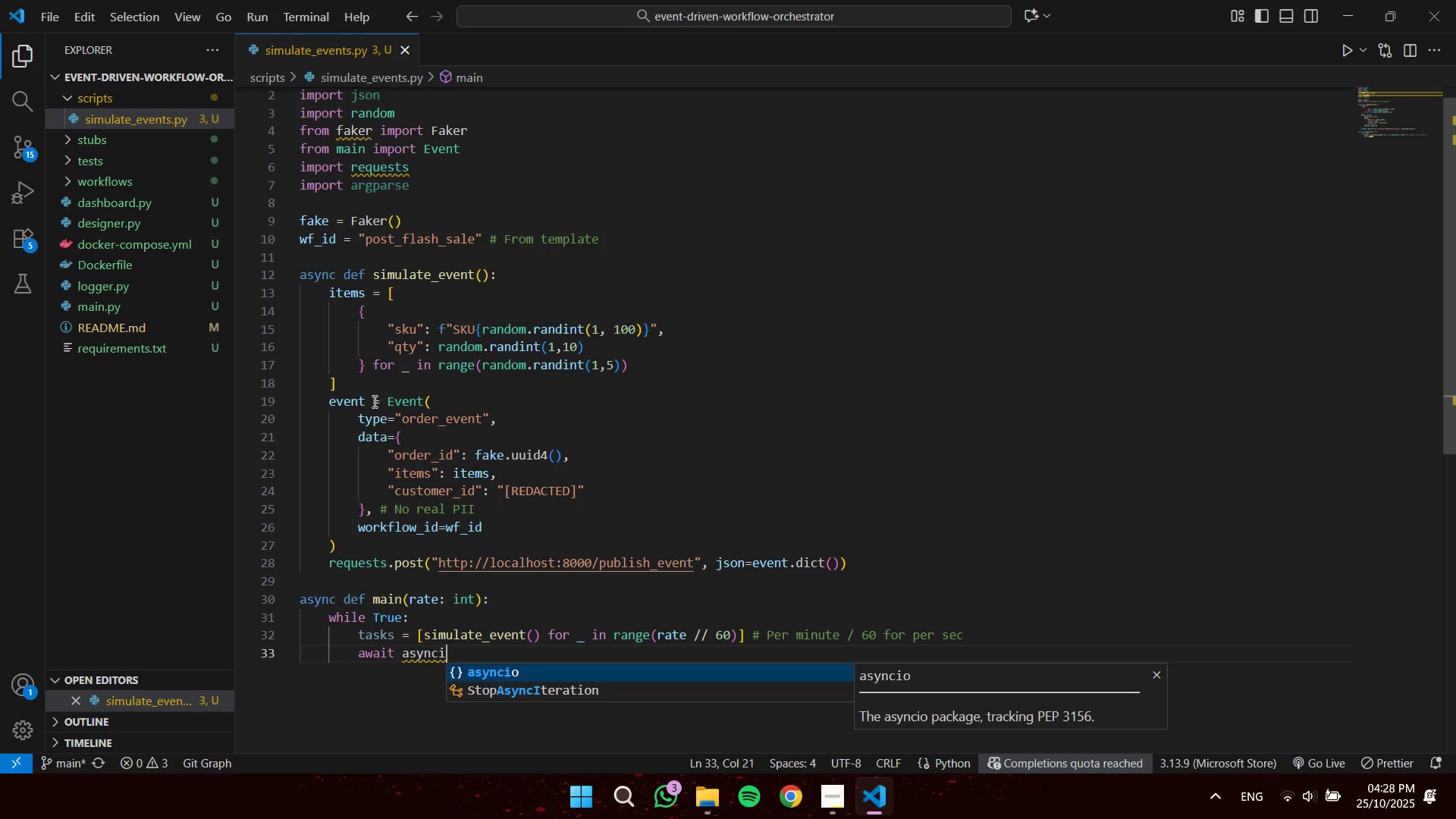 
key(Enter)
 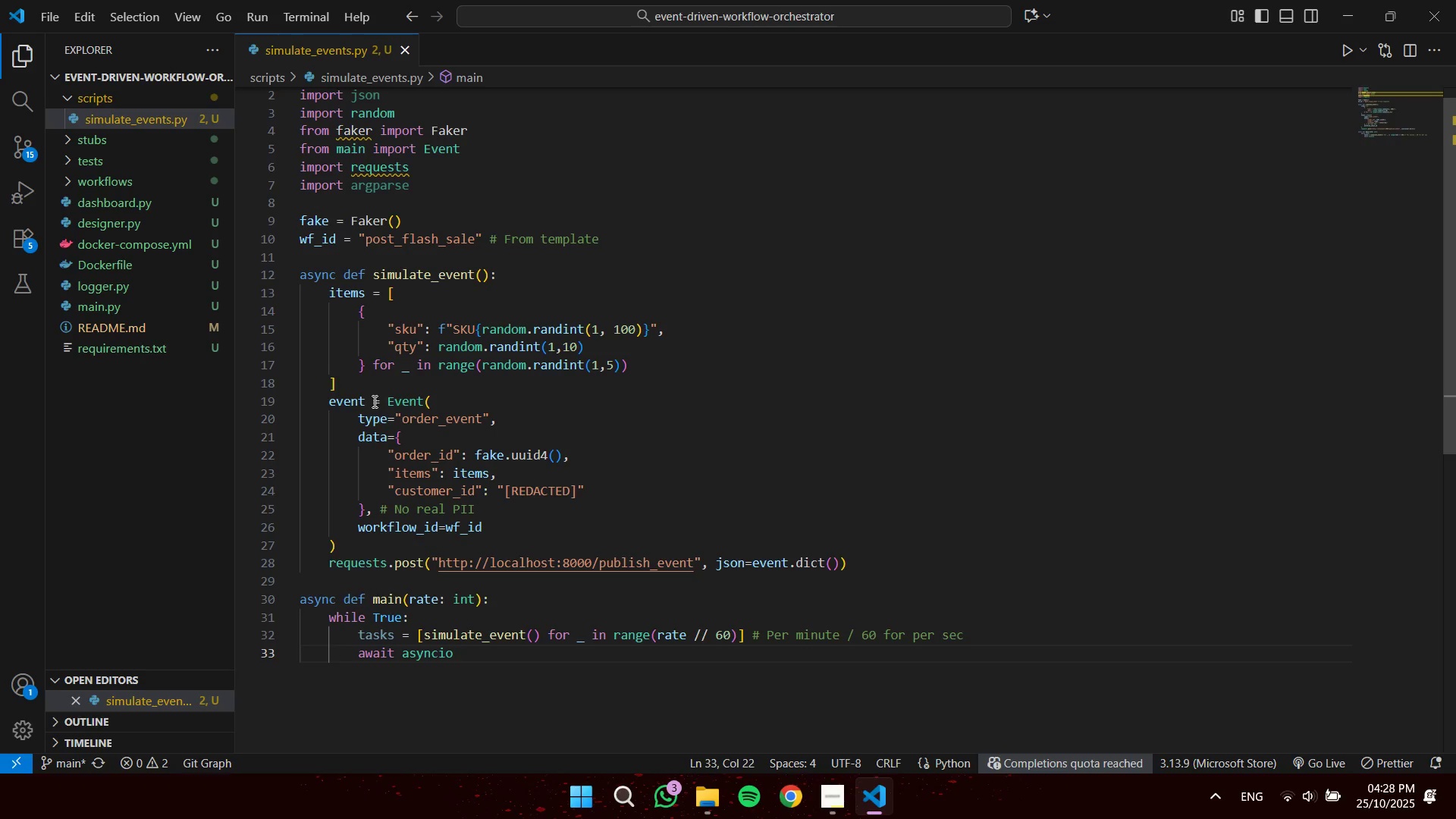 
type(.gather)
 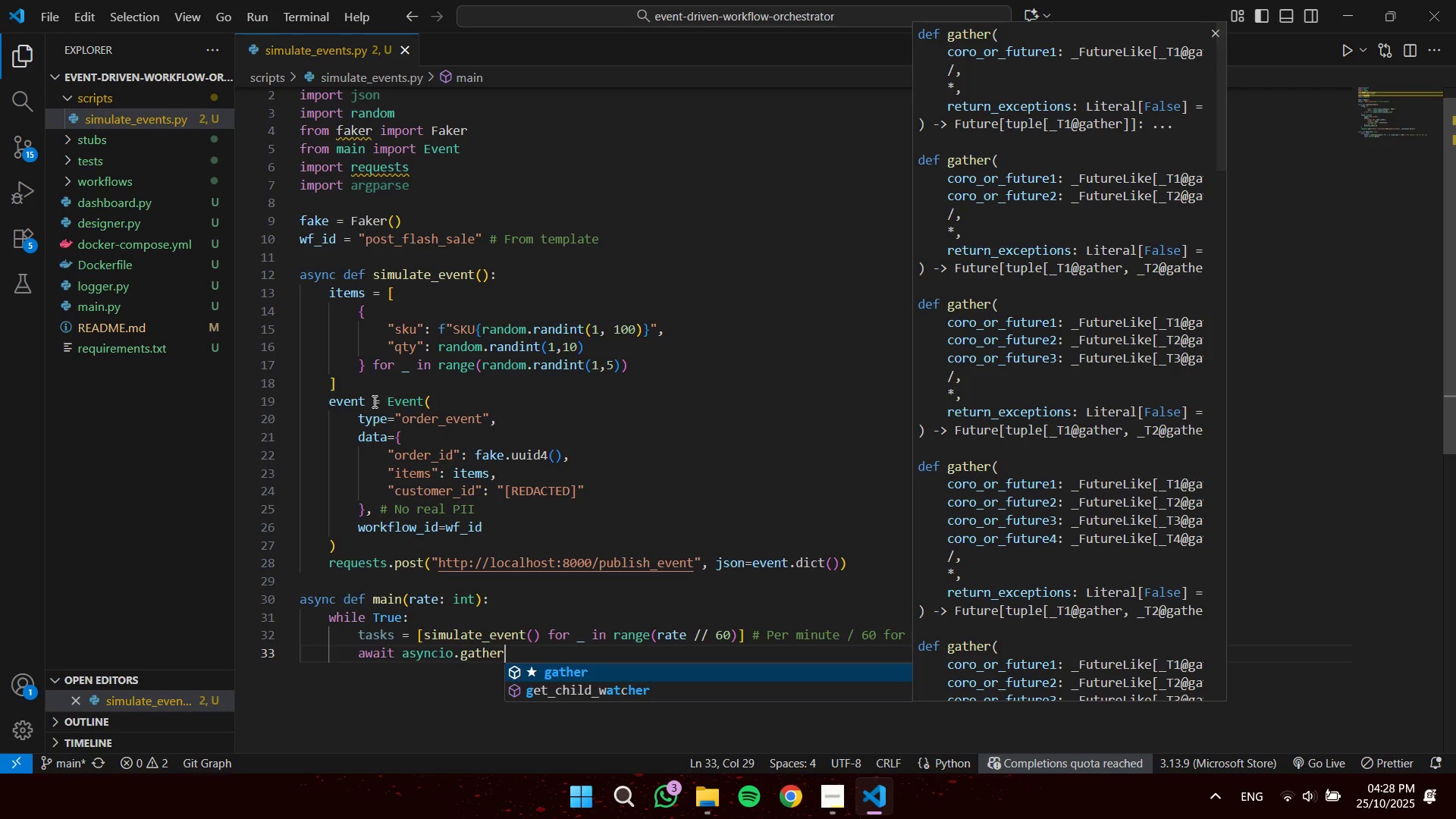 
key(Enter)
 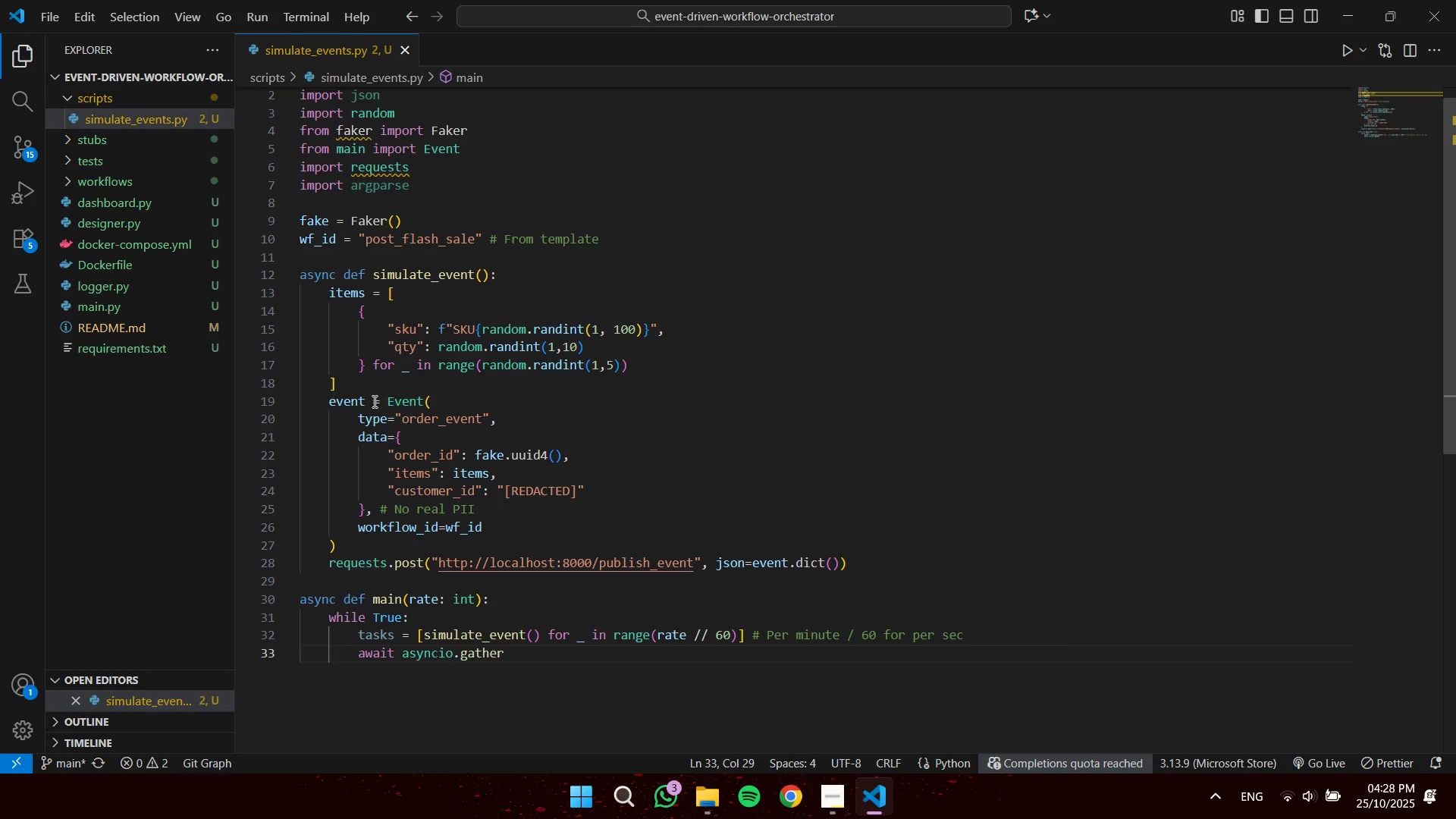 
type((*tasks)
 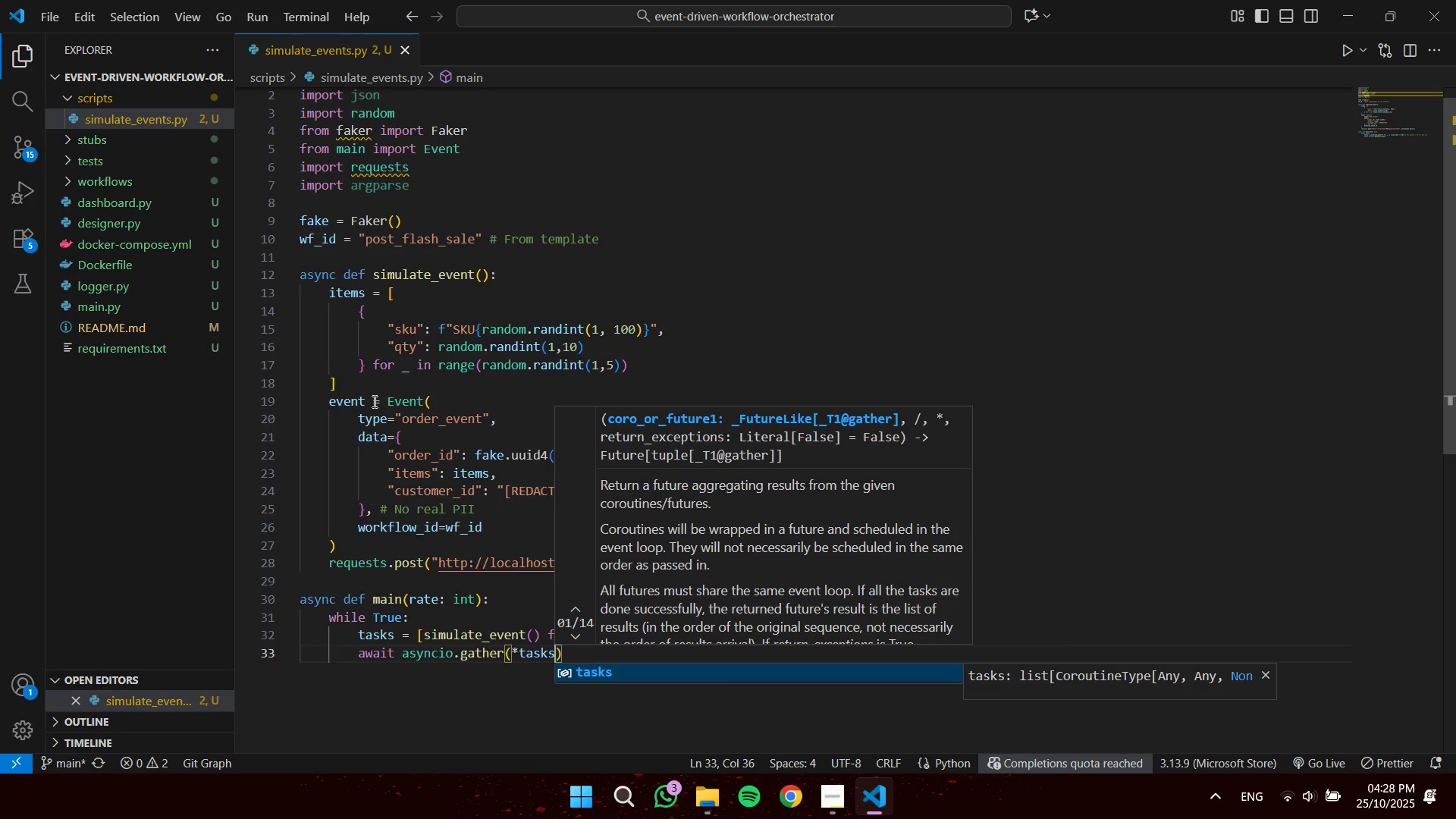 
key(ArrowRight)
 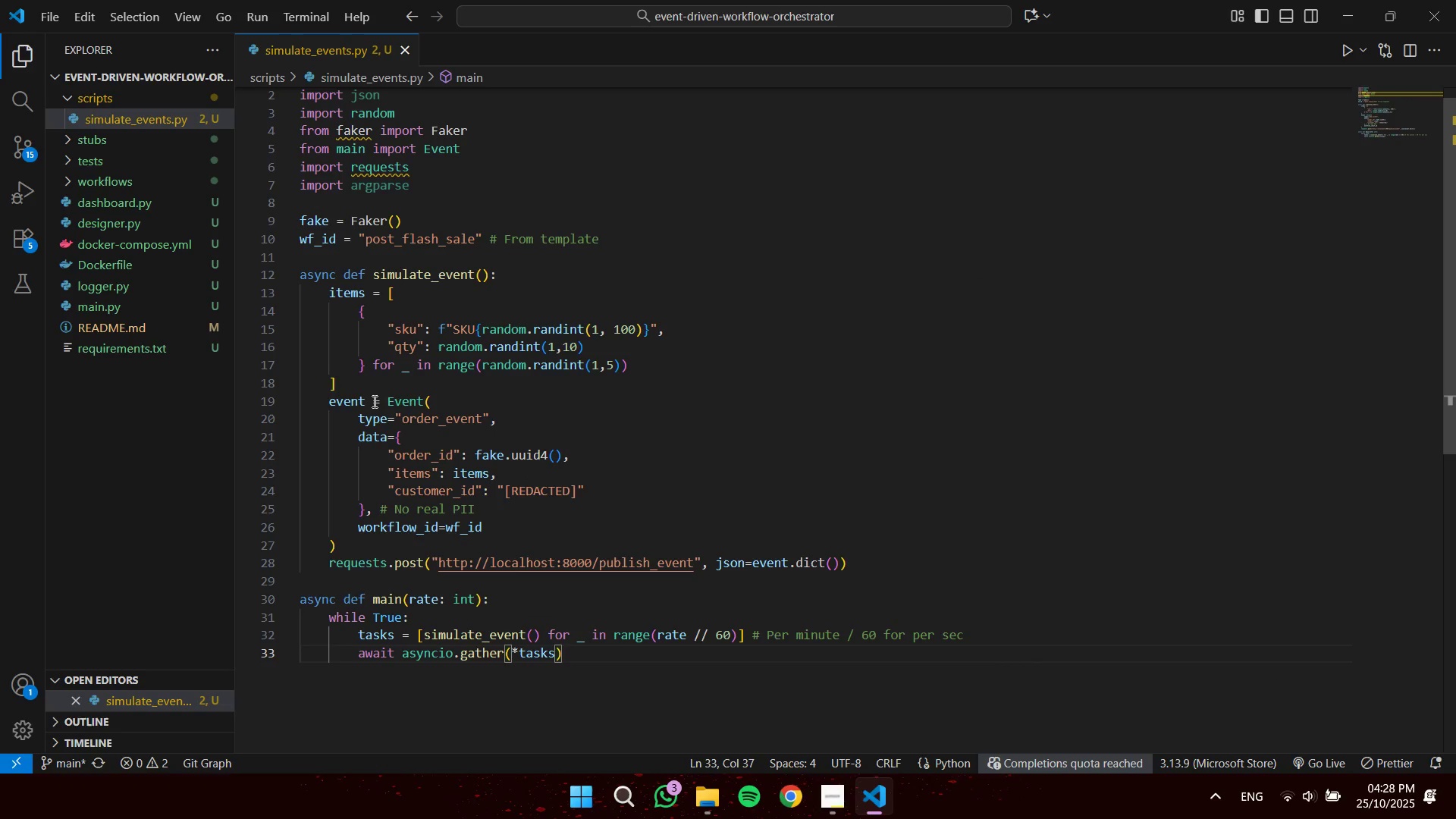 
key(Enter)
 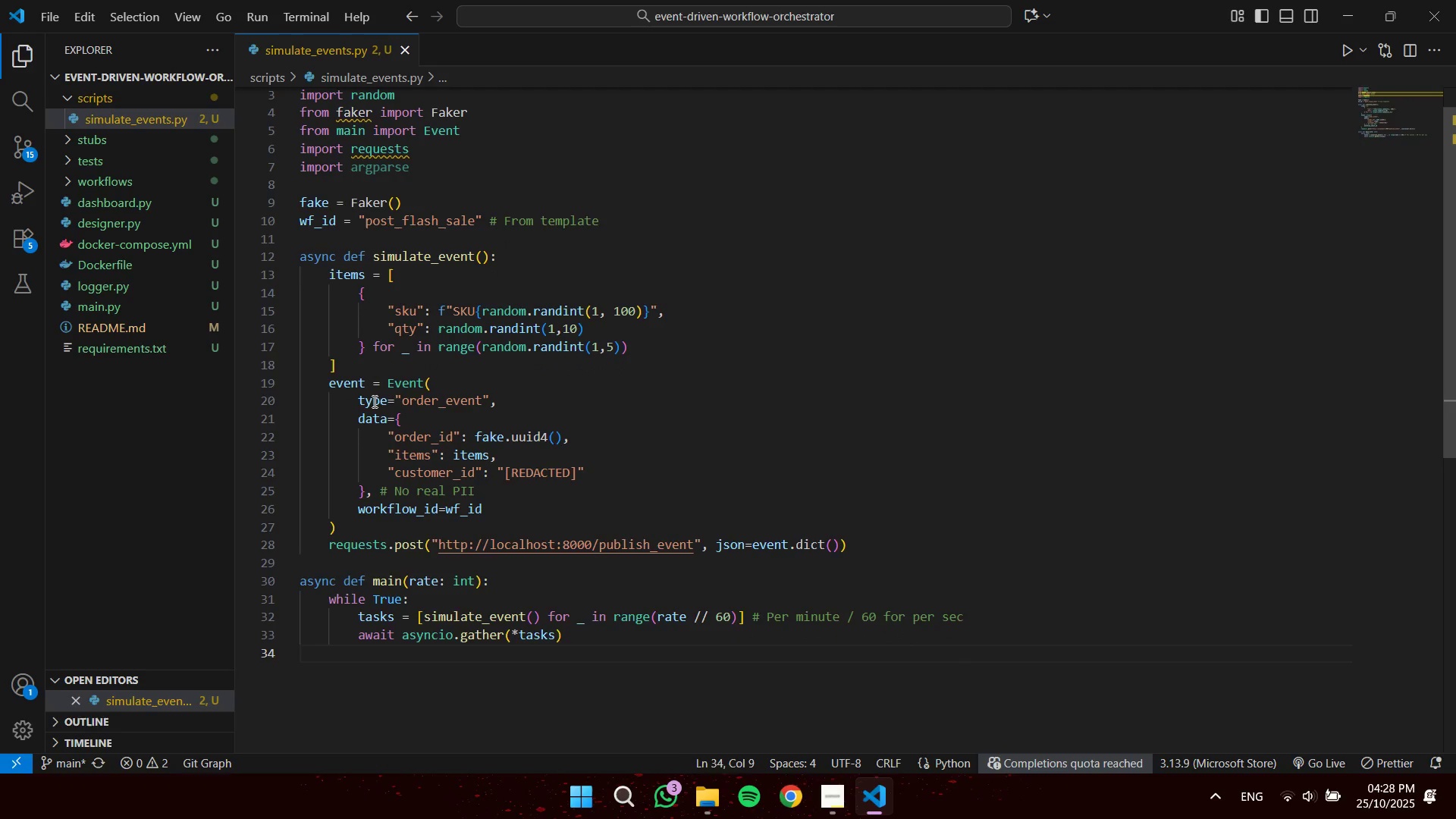 
type(awai)
 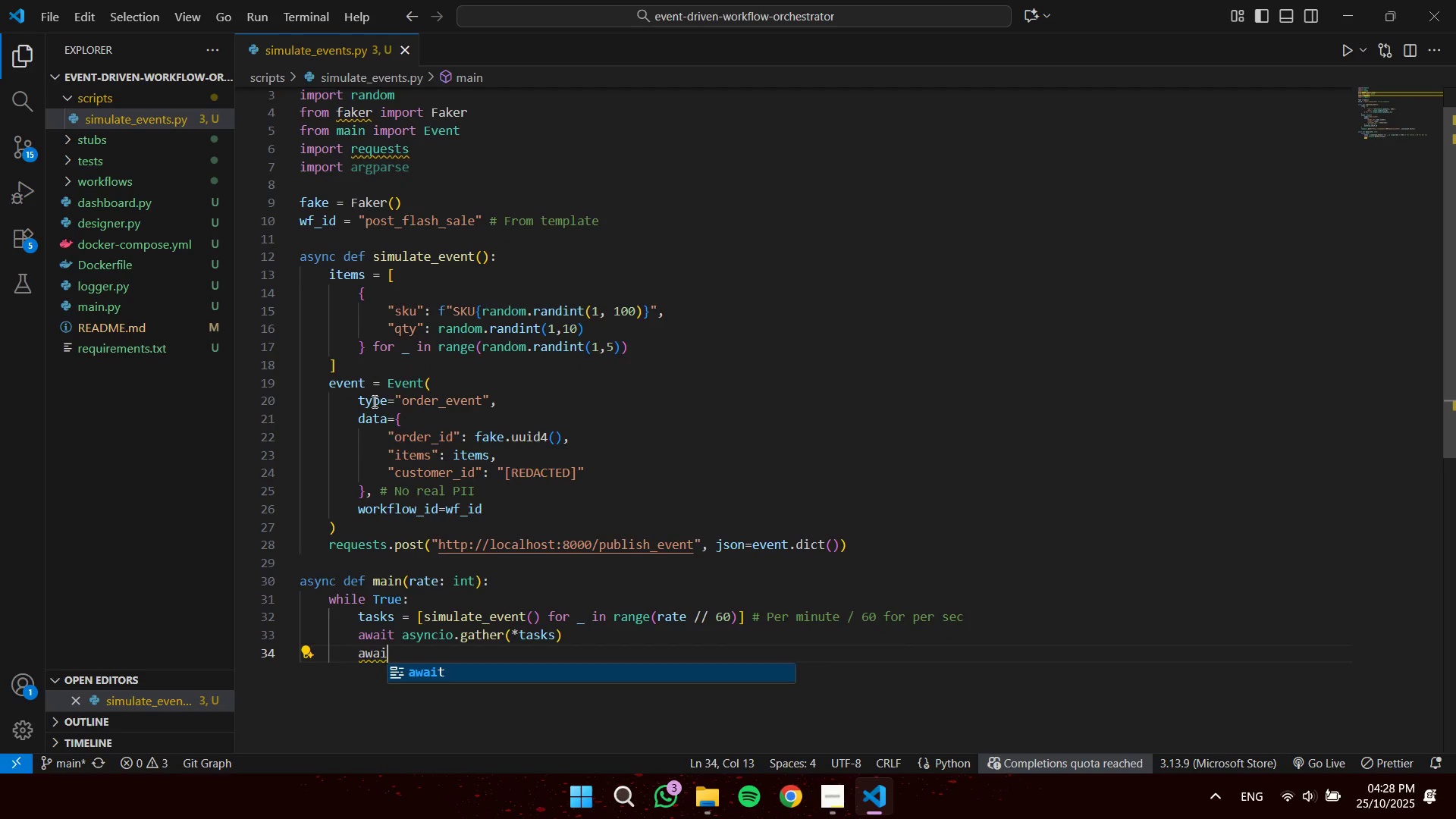 
key(Enter)
 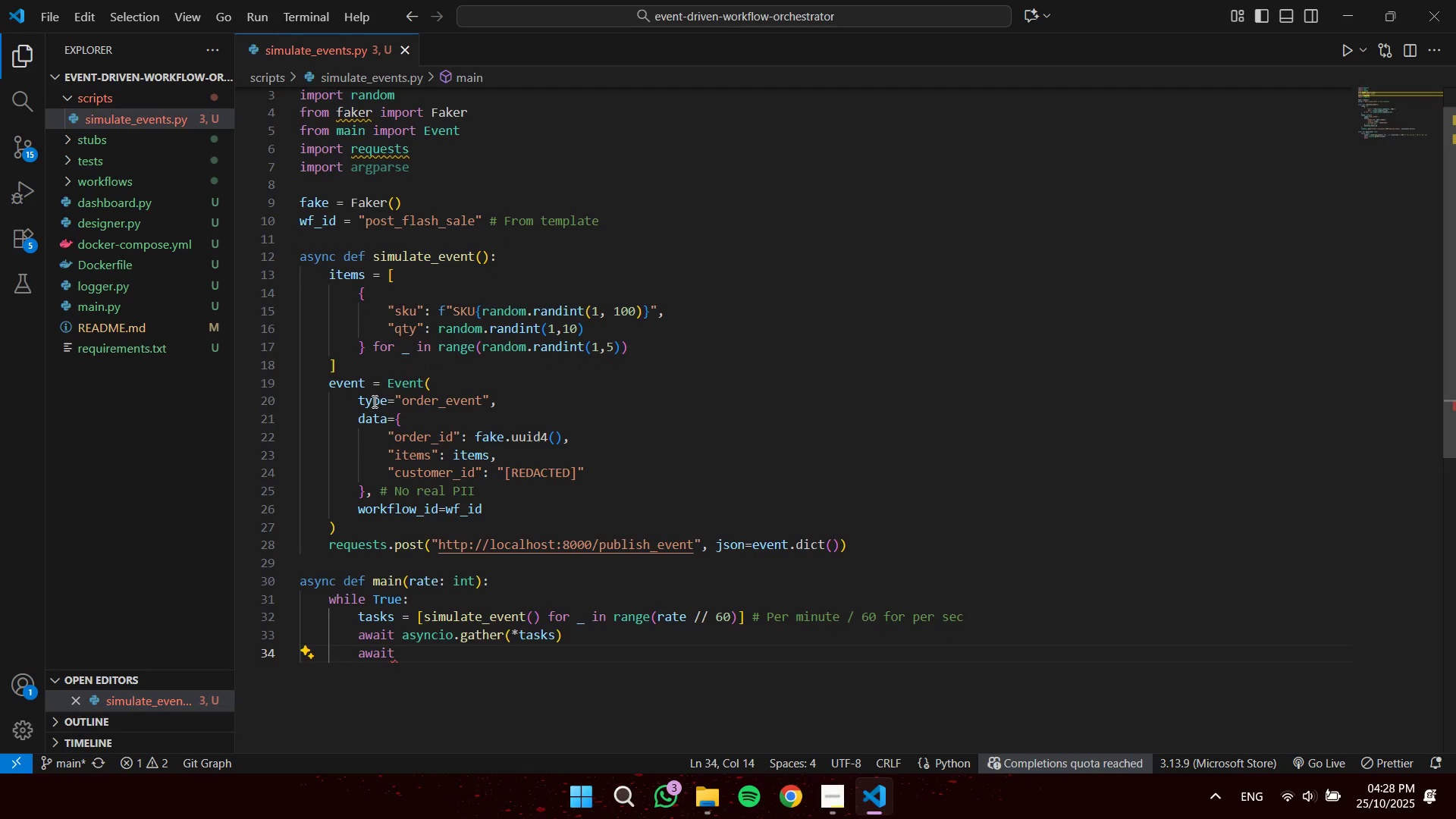 
type( asyncio.sl)
 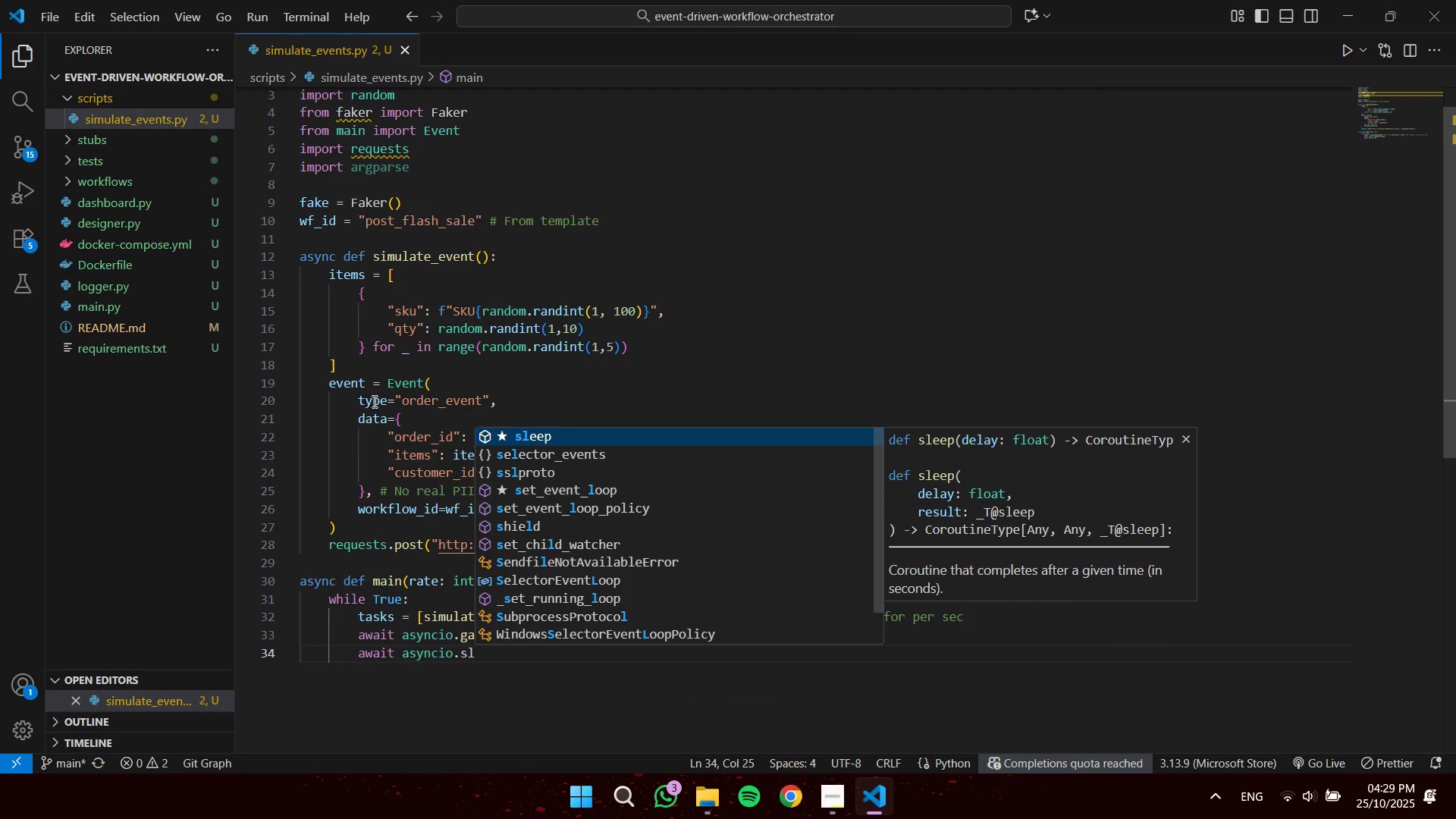 
key(Enter)
 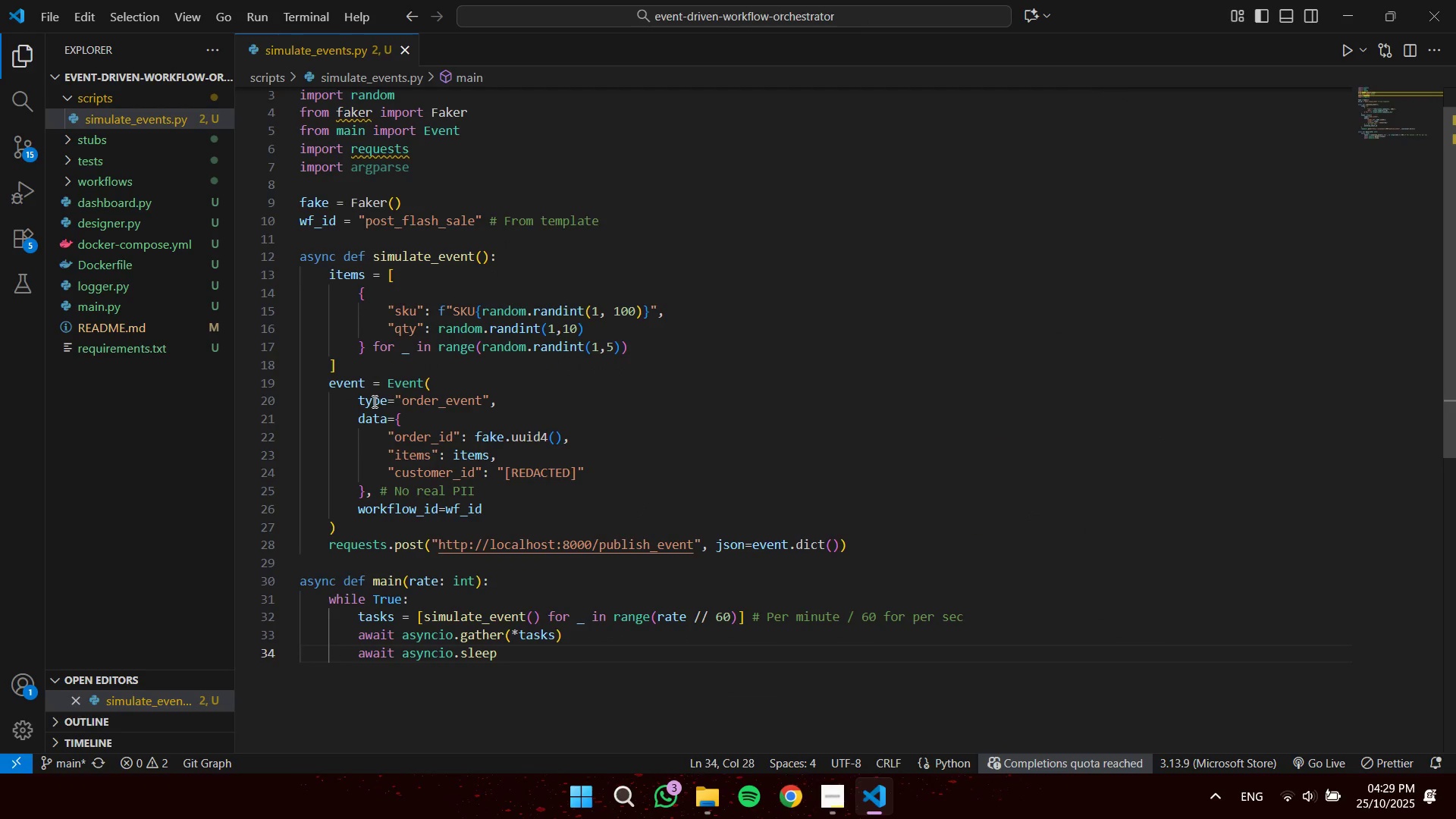 
type((1)
 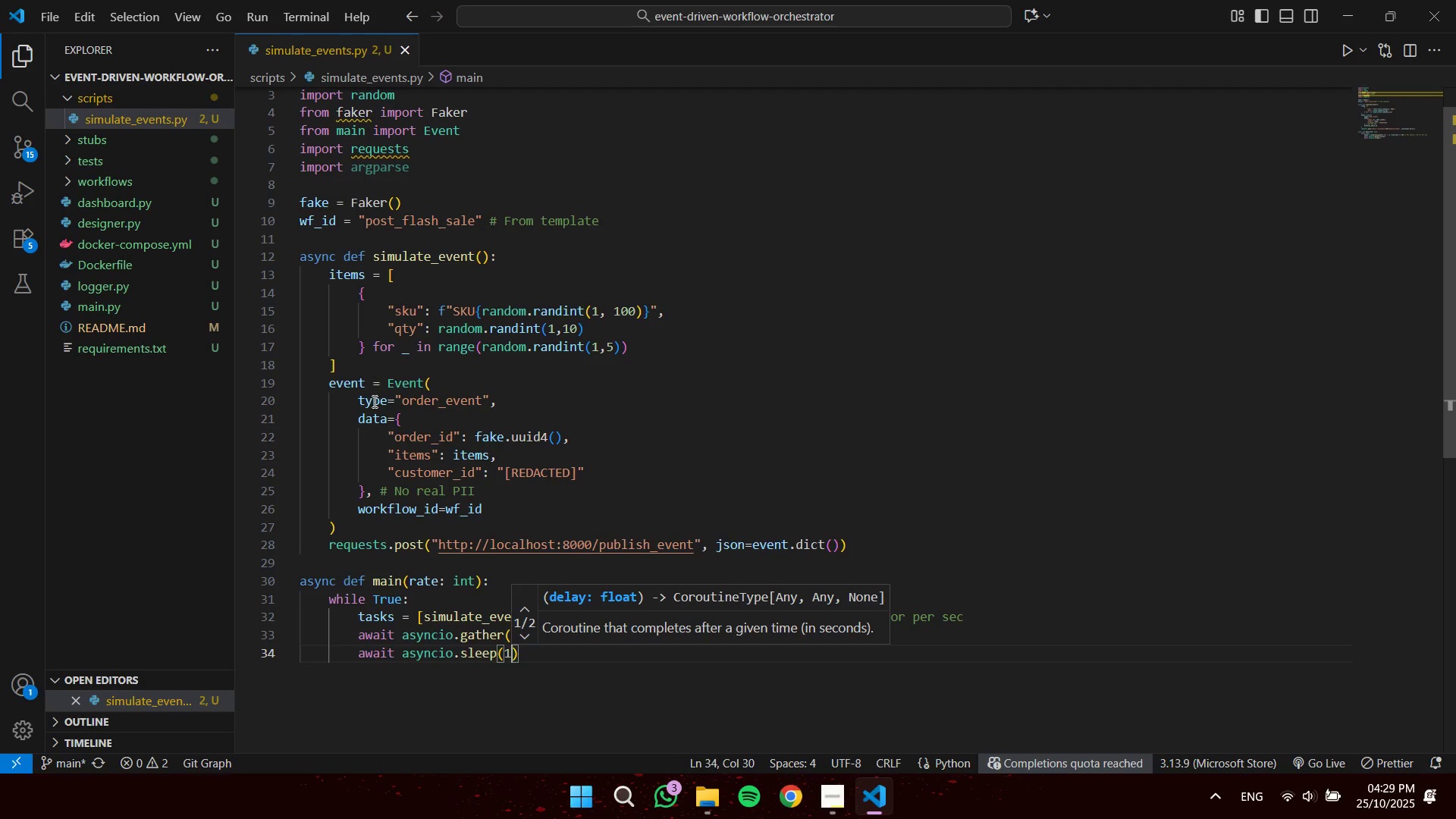 
key(ArrowRight)
 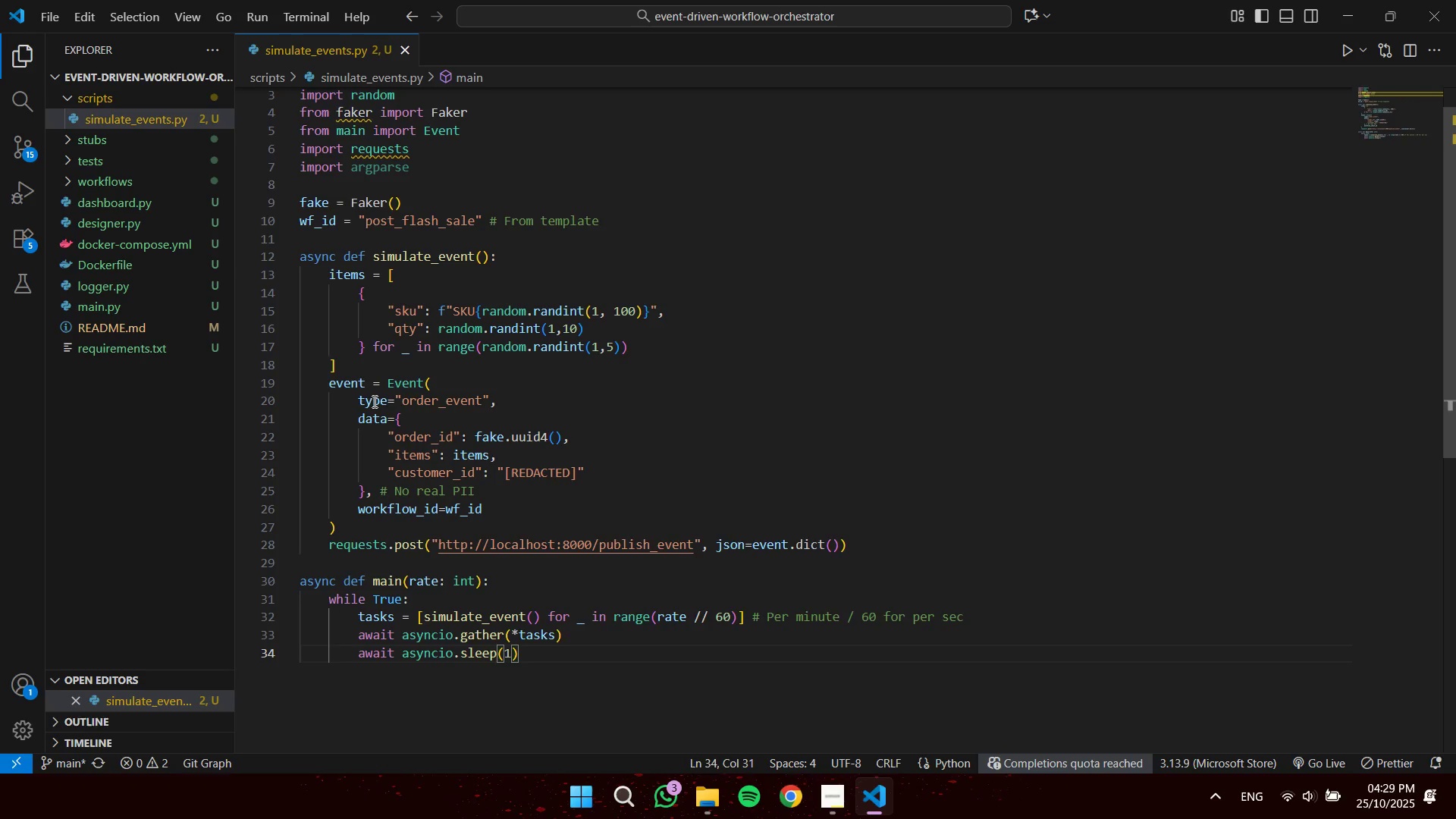 
key(Enter)
 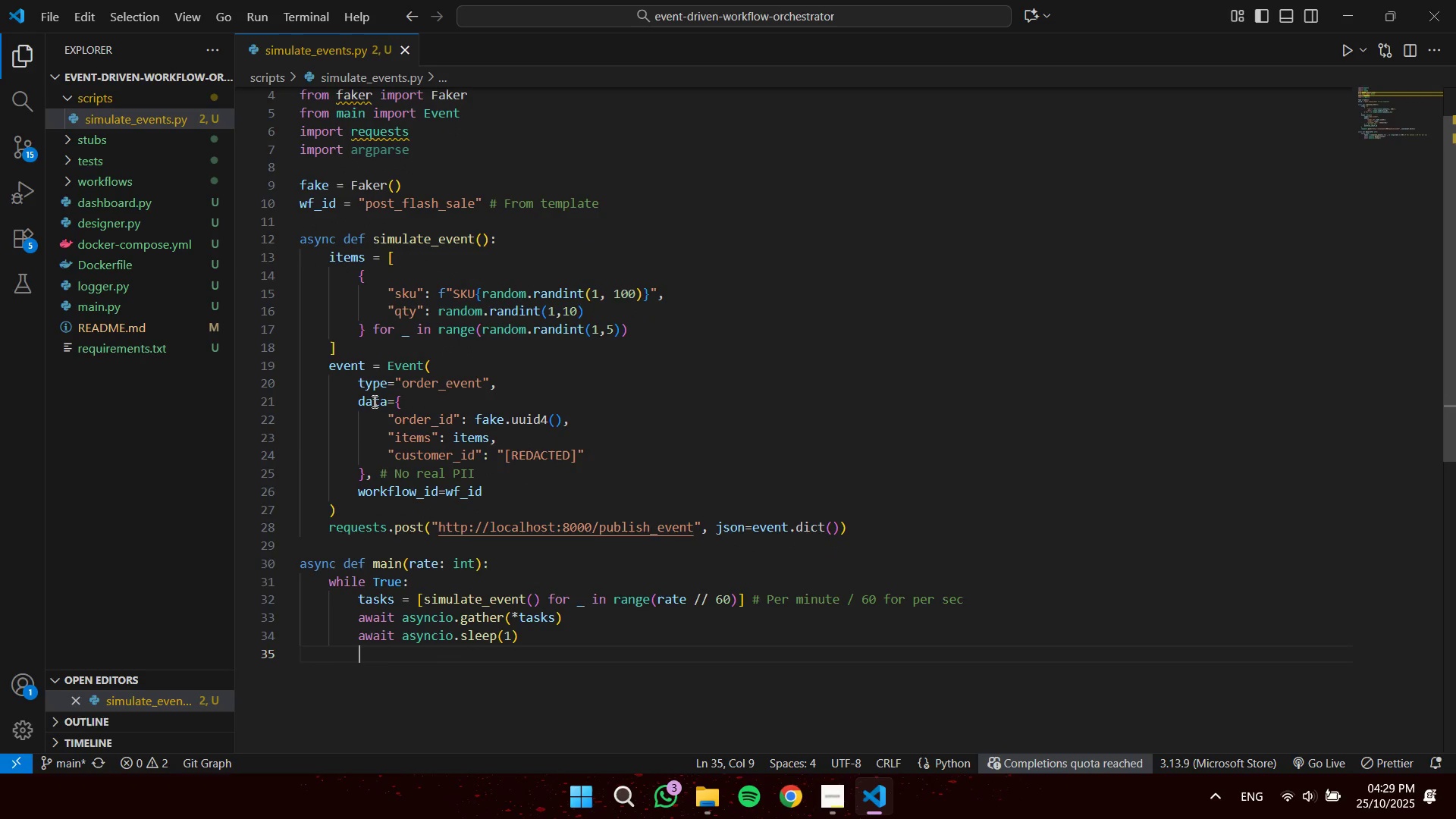 
key(Enter)
 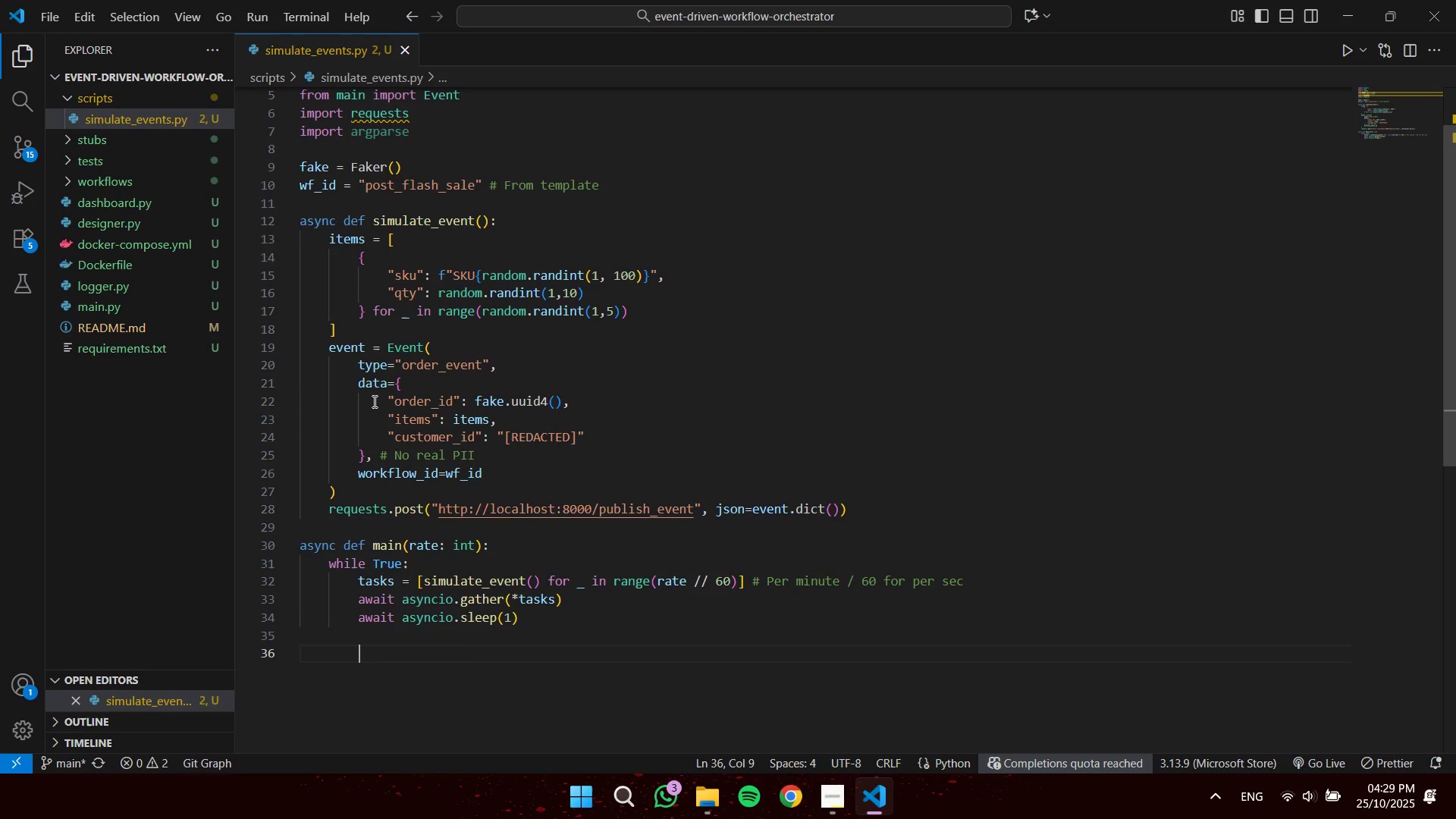 
wait(5.76)
 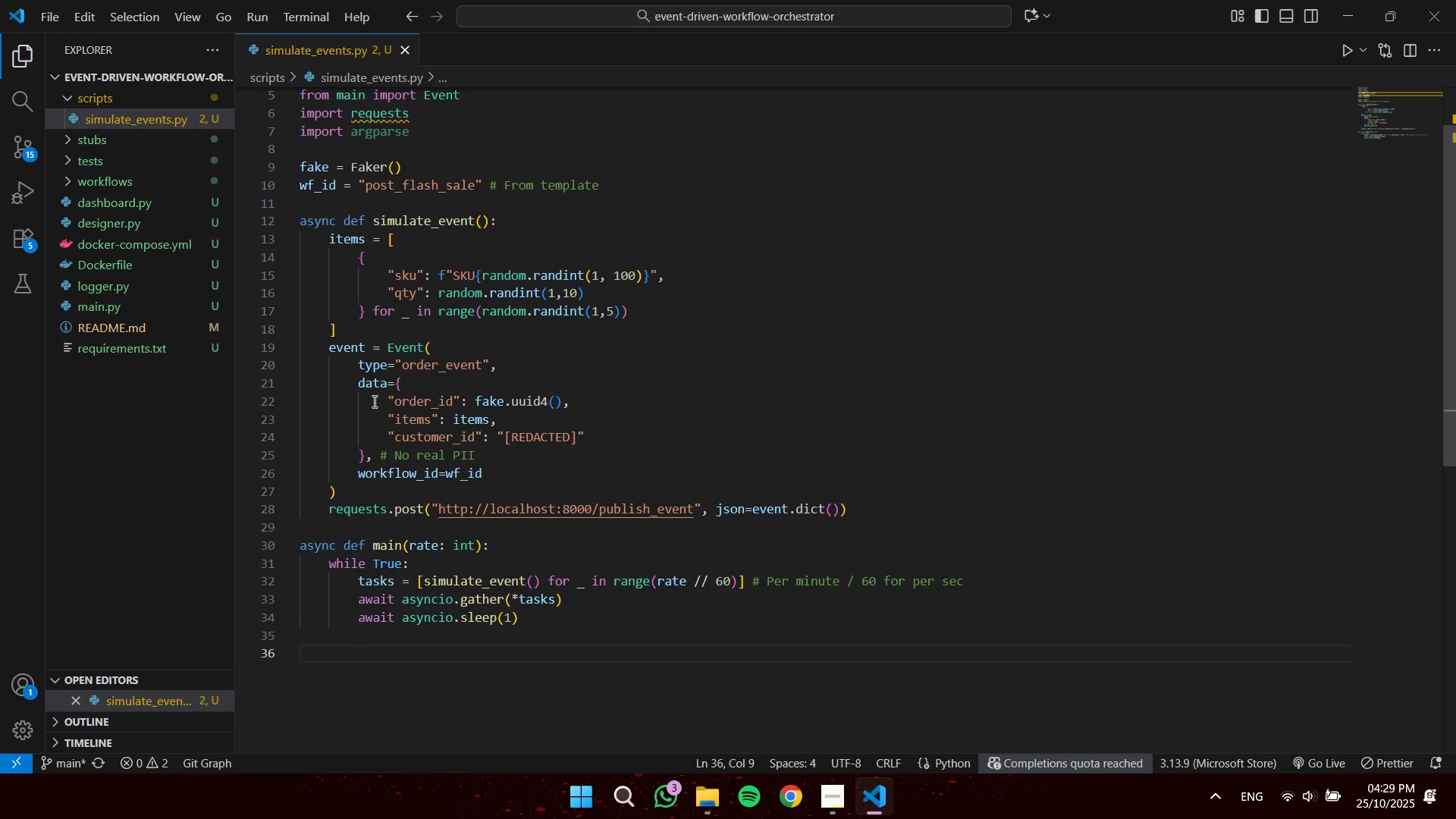 
key(Backspace)
key(Backspace)
type(if __nam)
 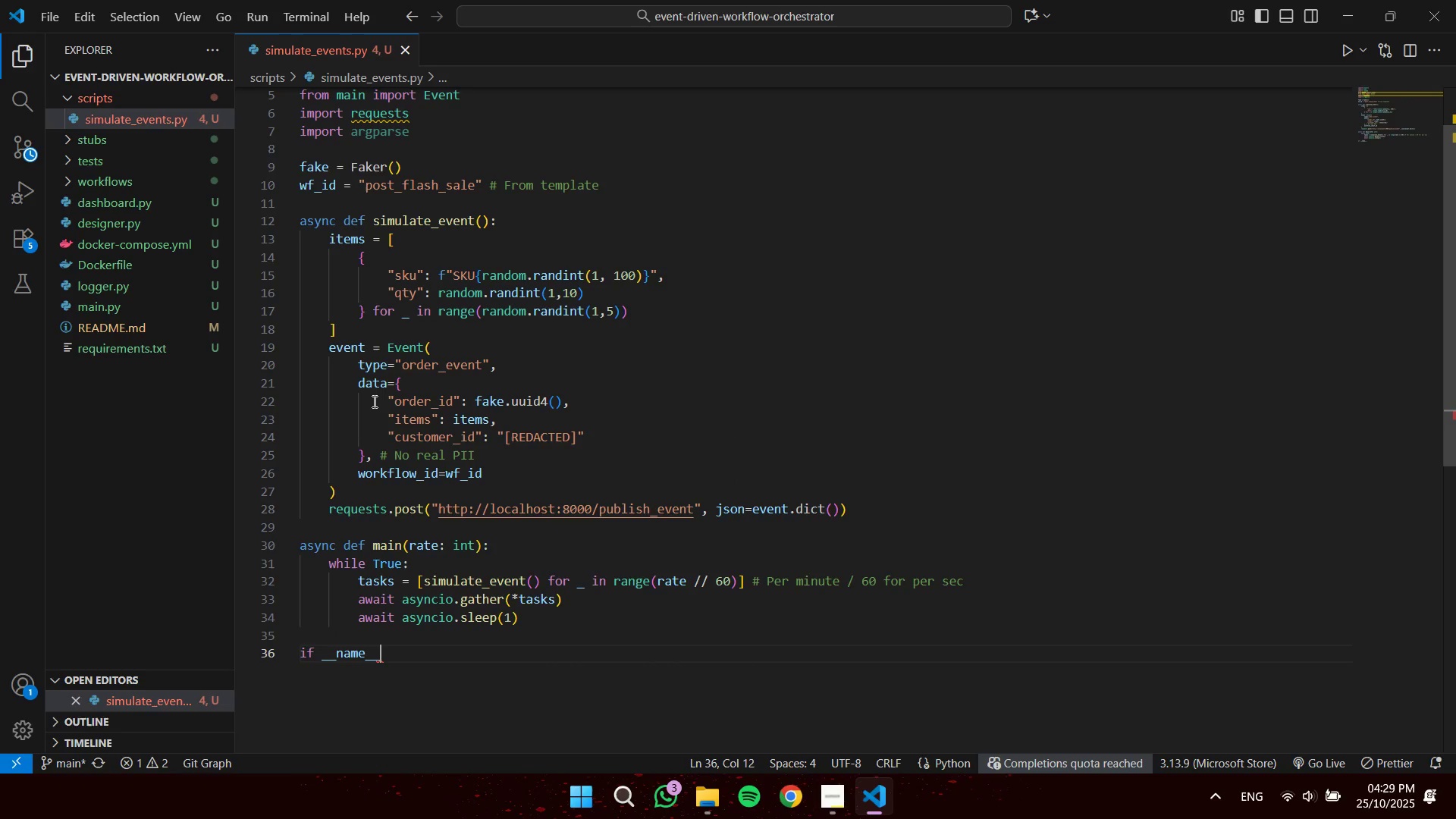 
 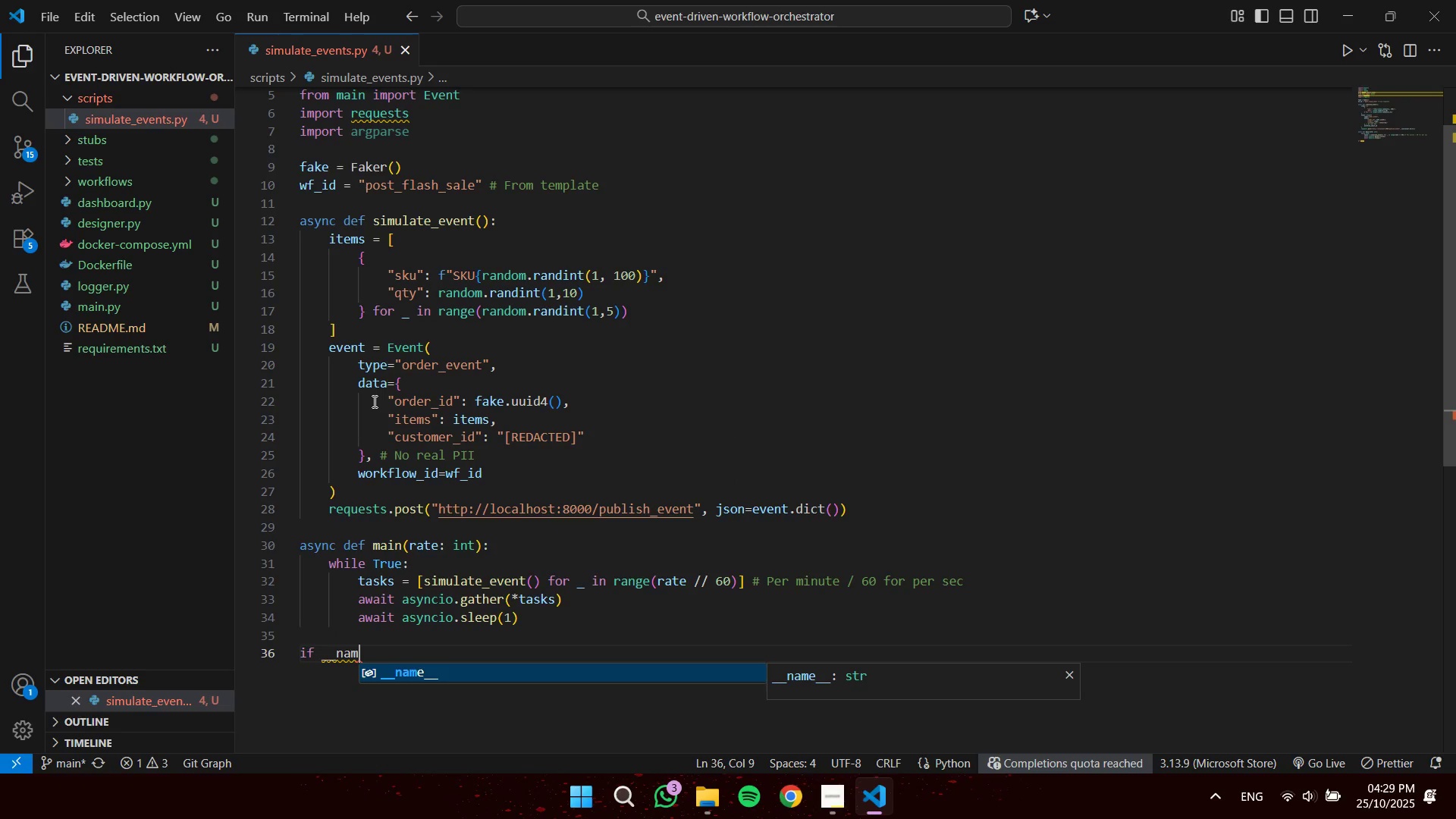 
key(Enter)
 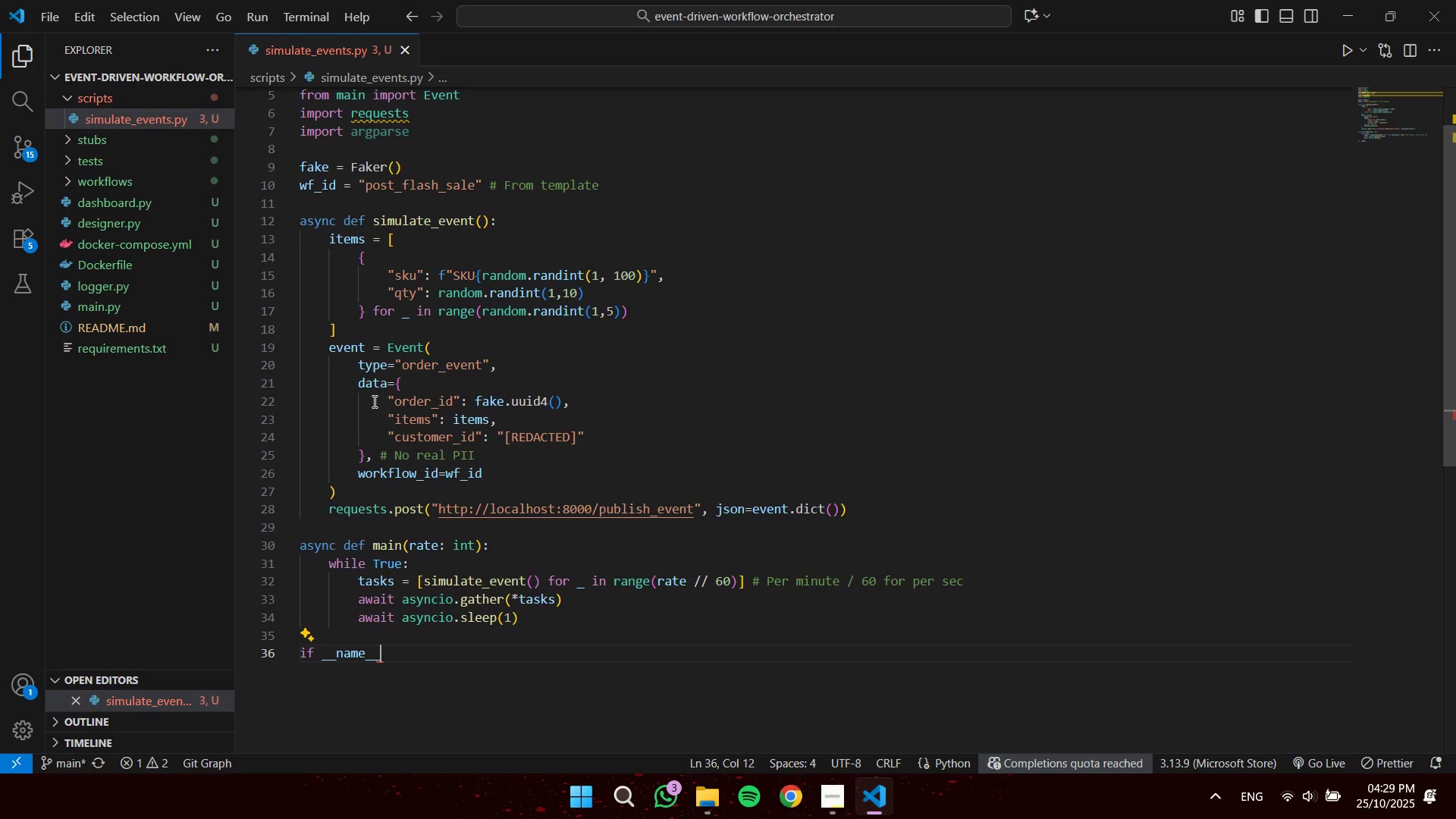 
type( == "__main__)
 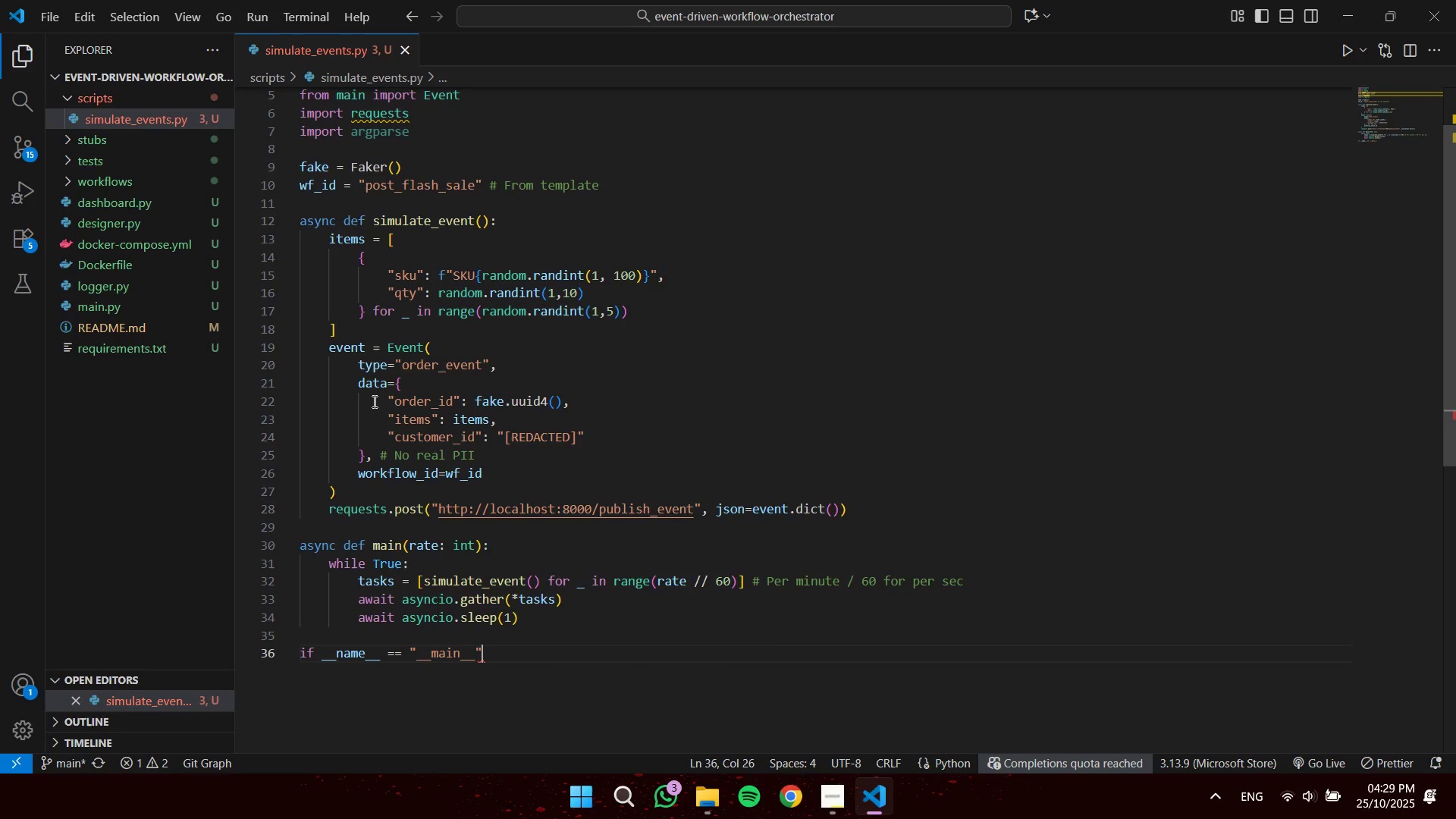 
 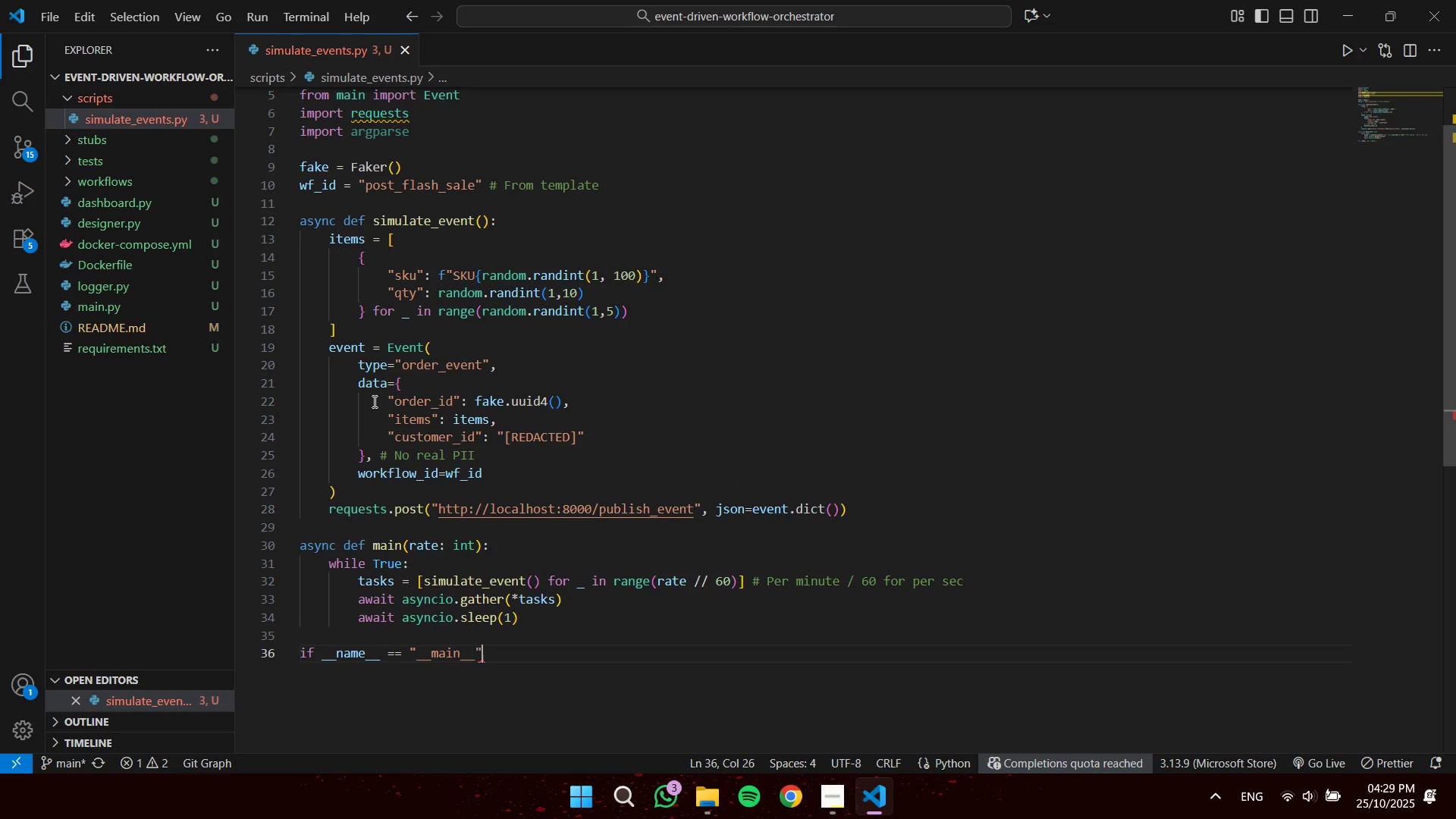 
key(ArrowRight)
 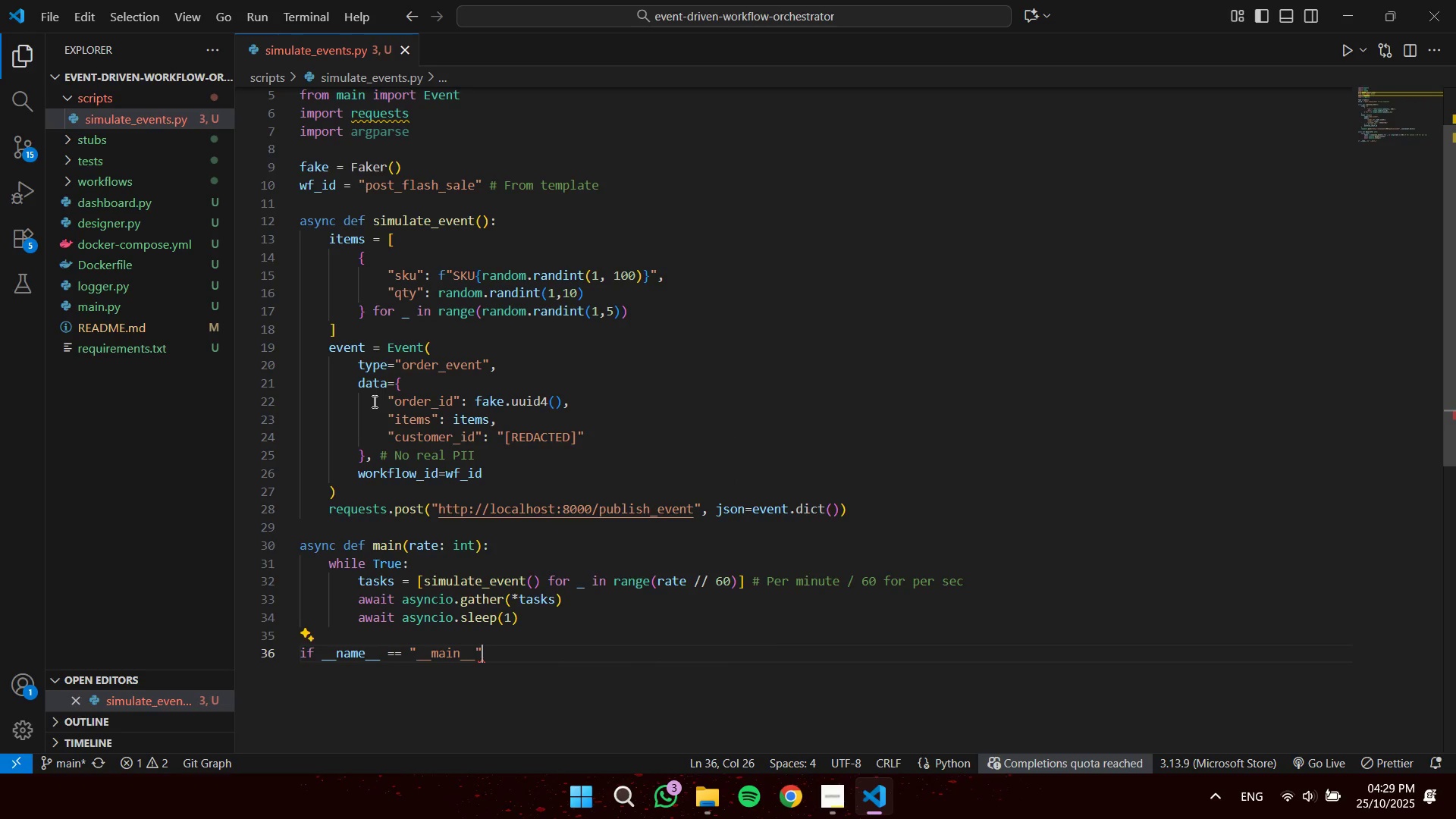 
key(Shift+Semicolon)
 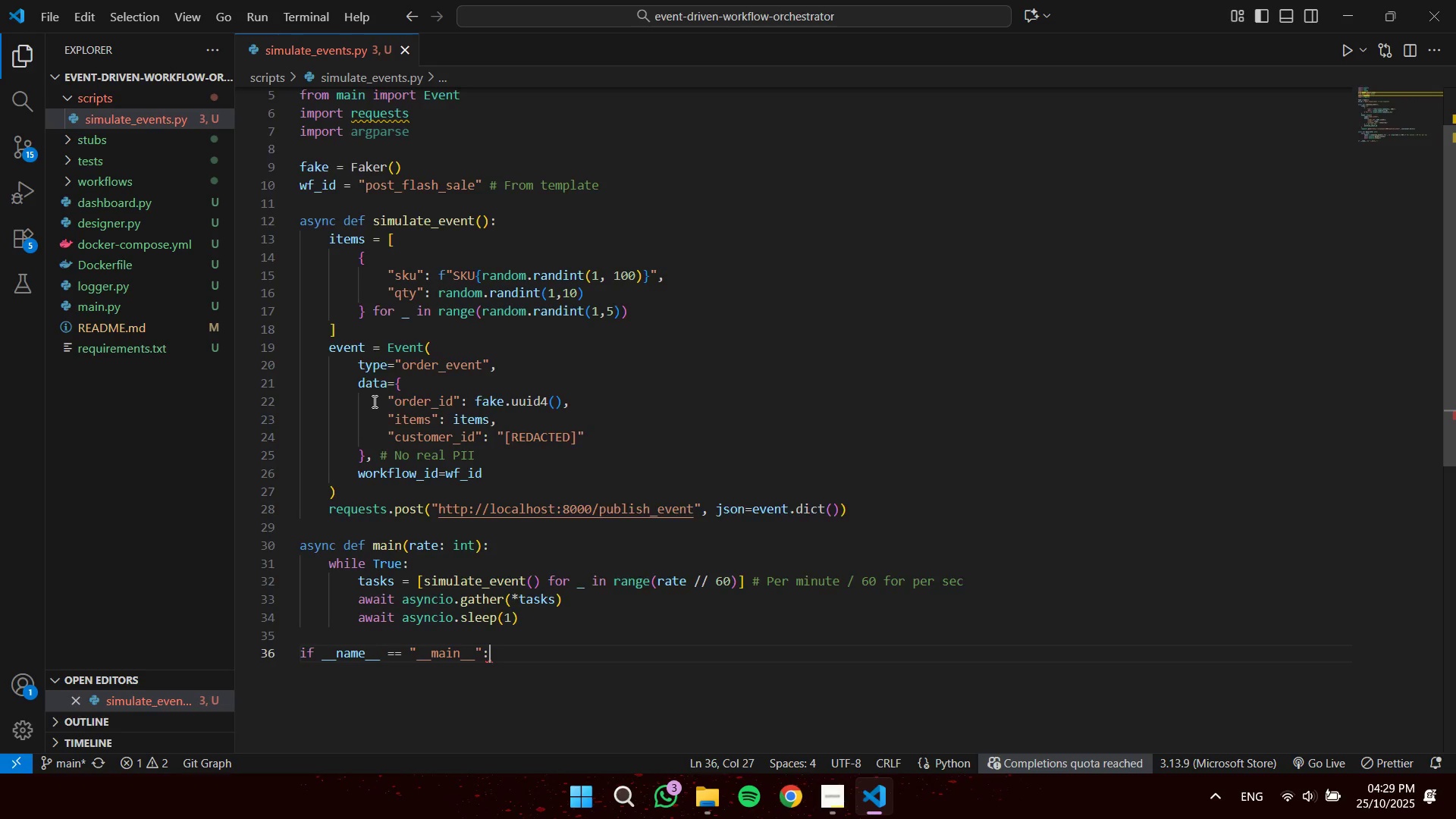 
key(Enter)
 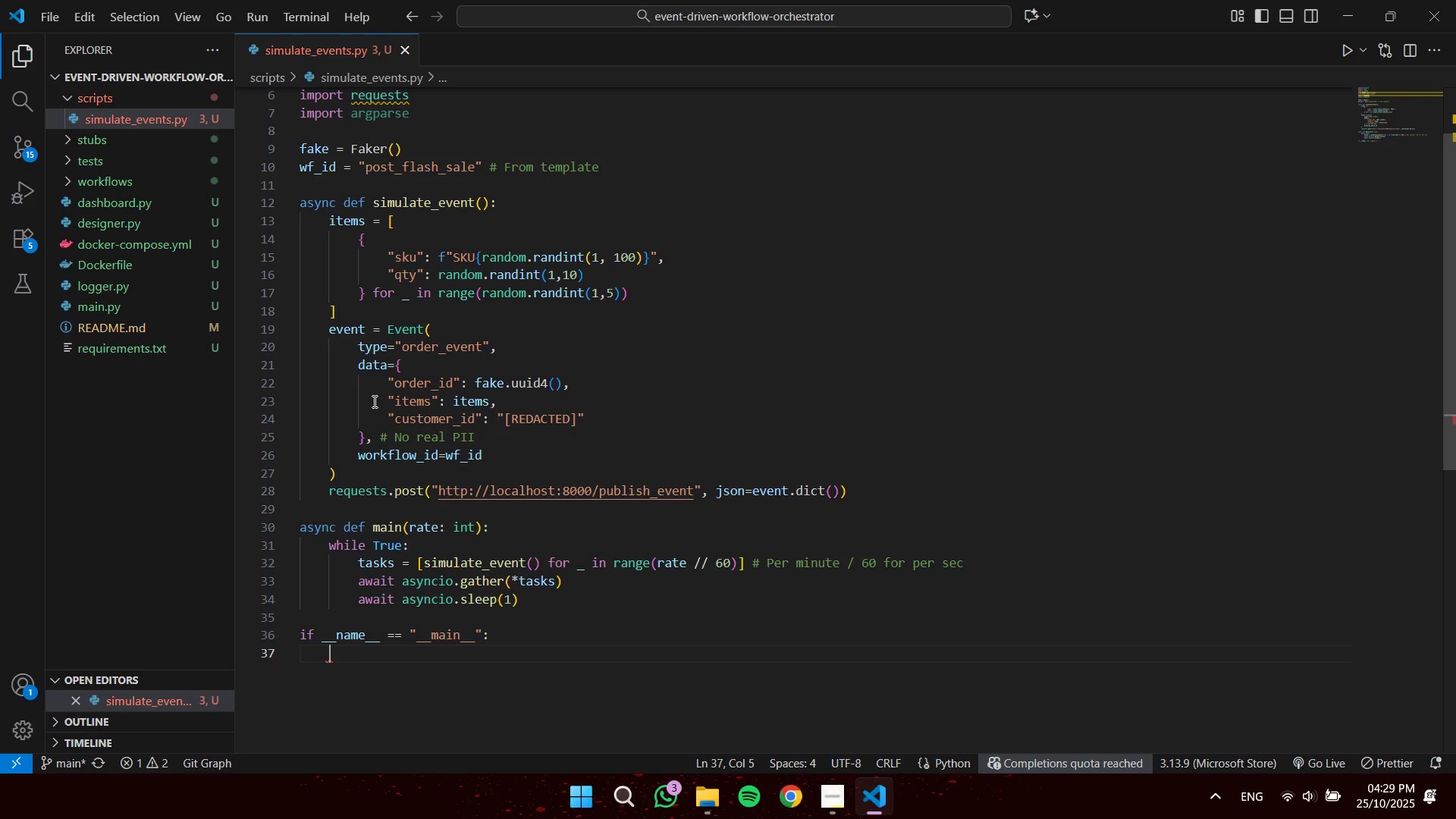 
type(parser = arg)
 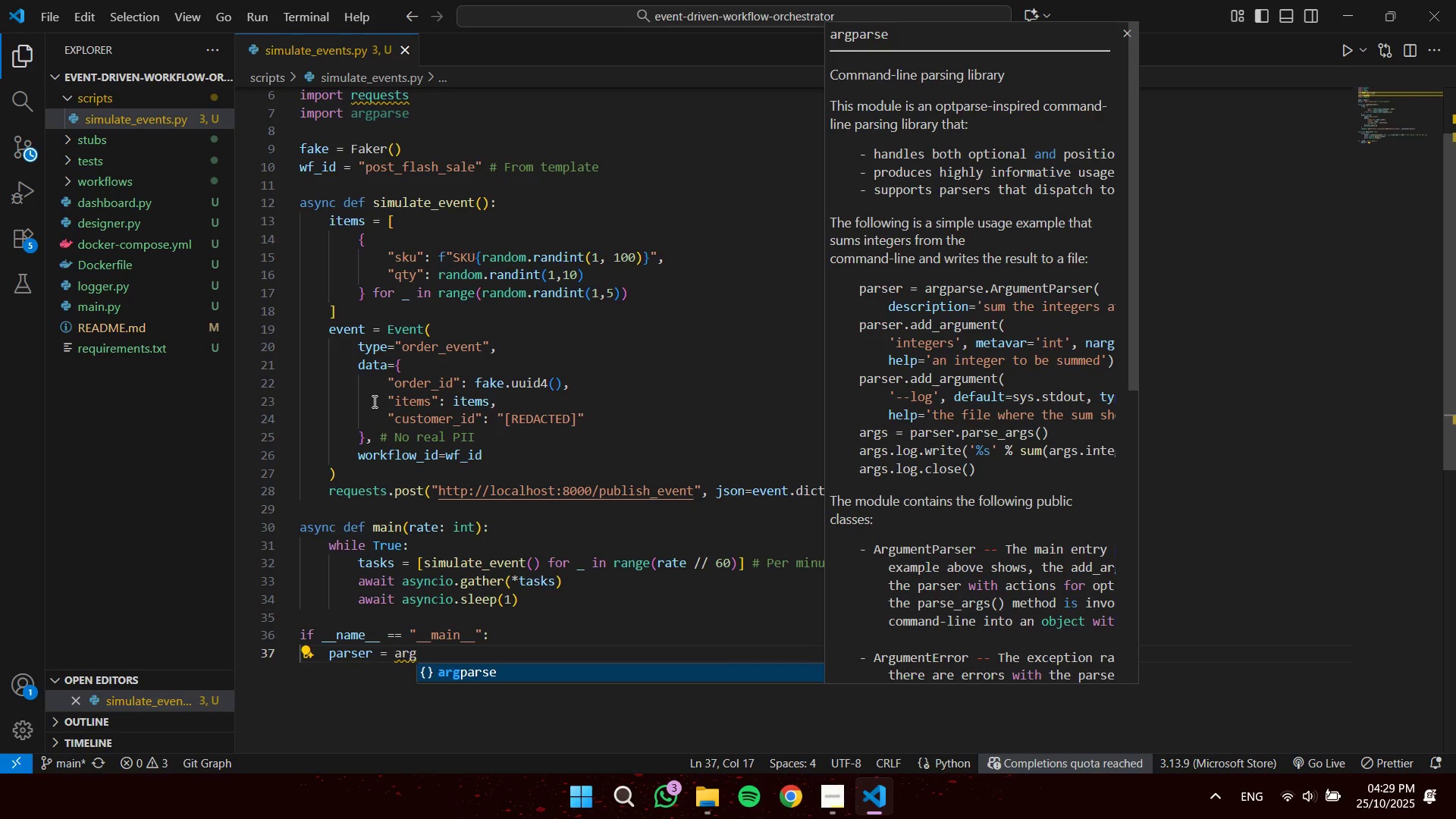 
key(Enter)
 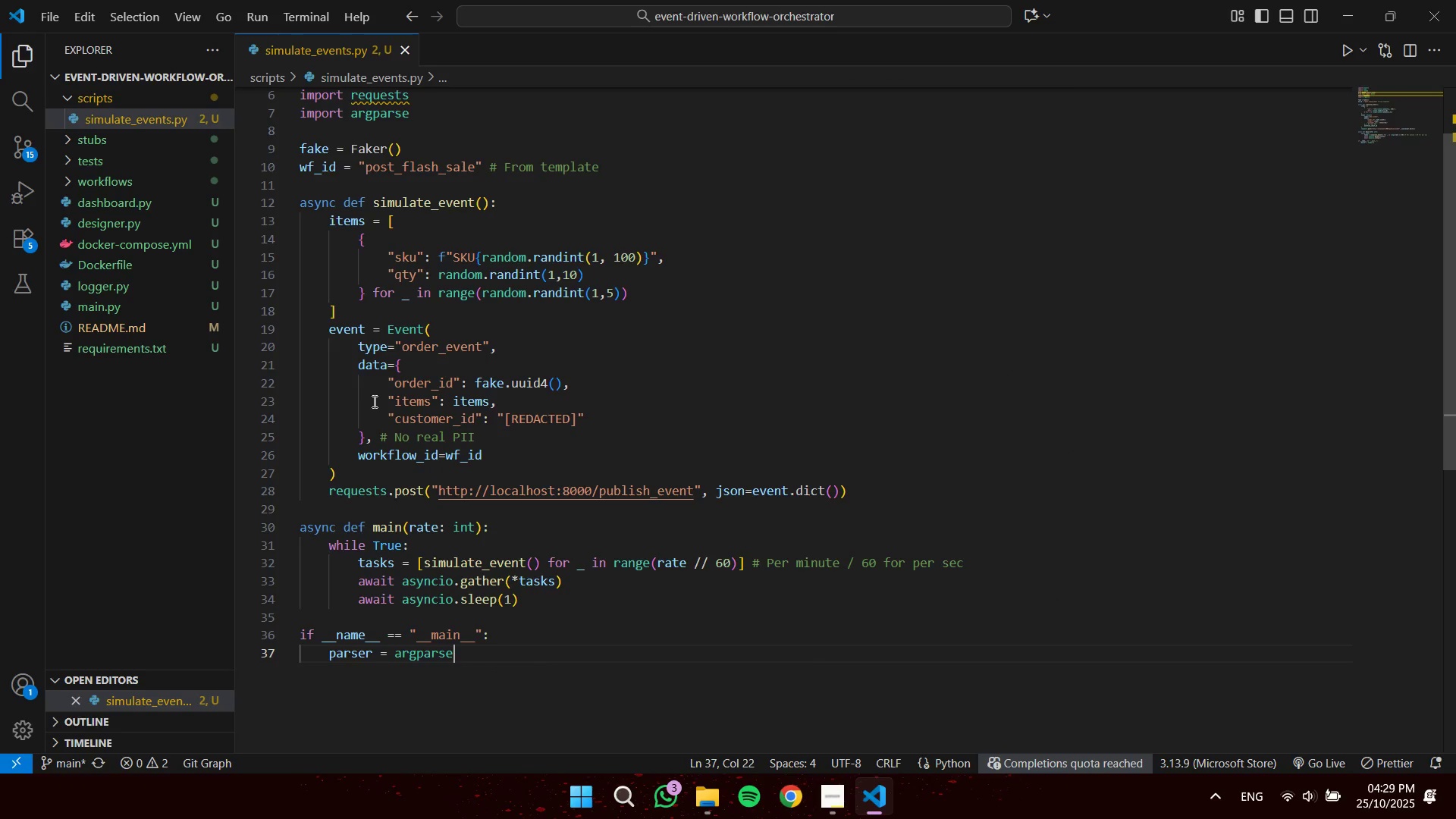 
type(.Argume)
 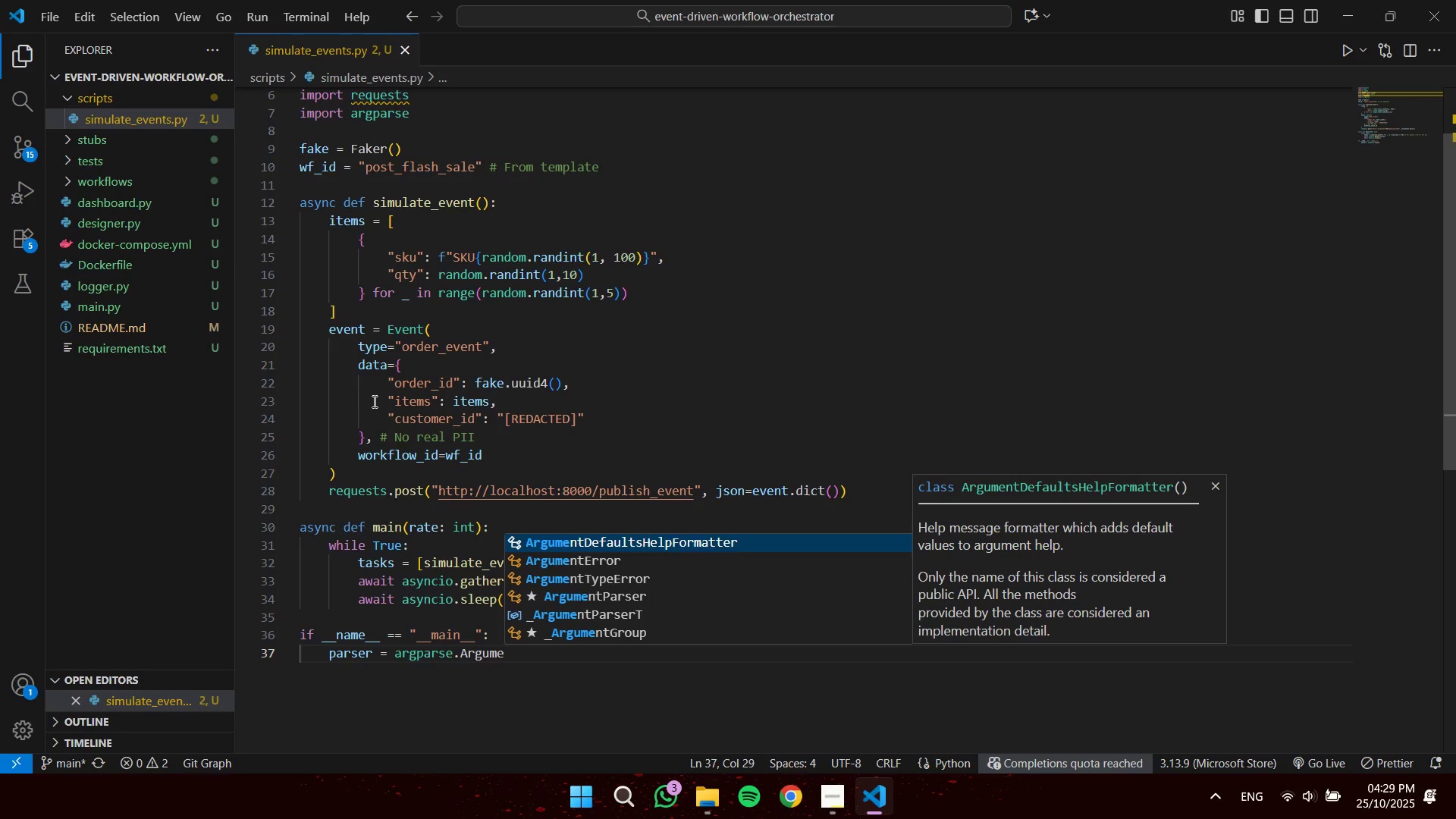 
key(ArrowDown)
 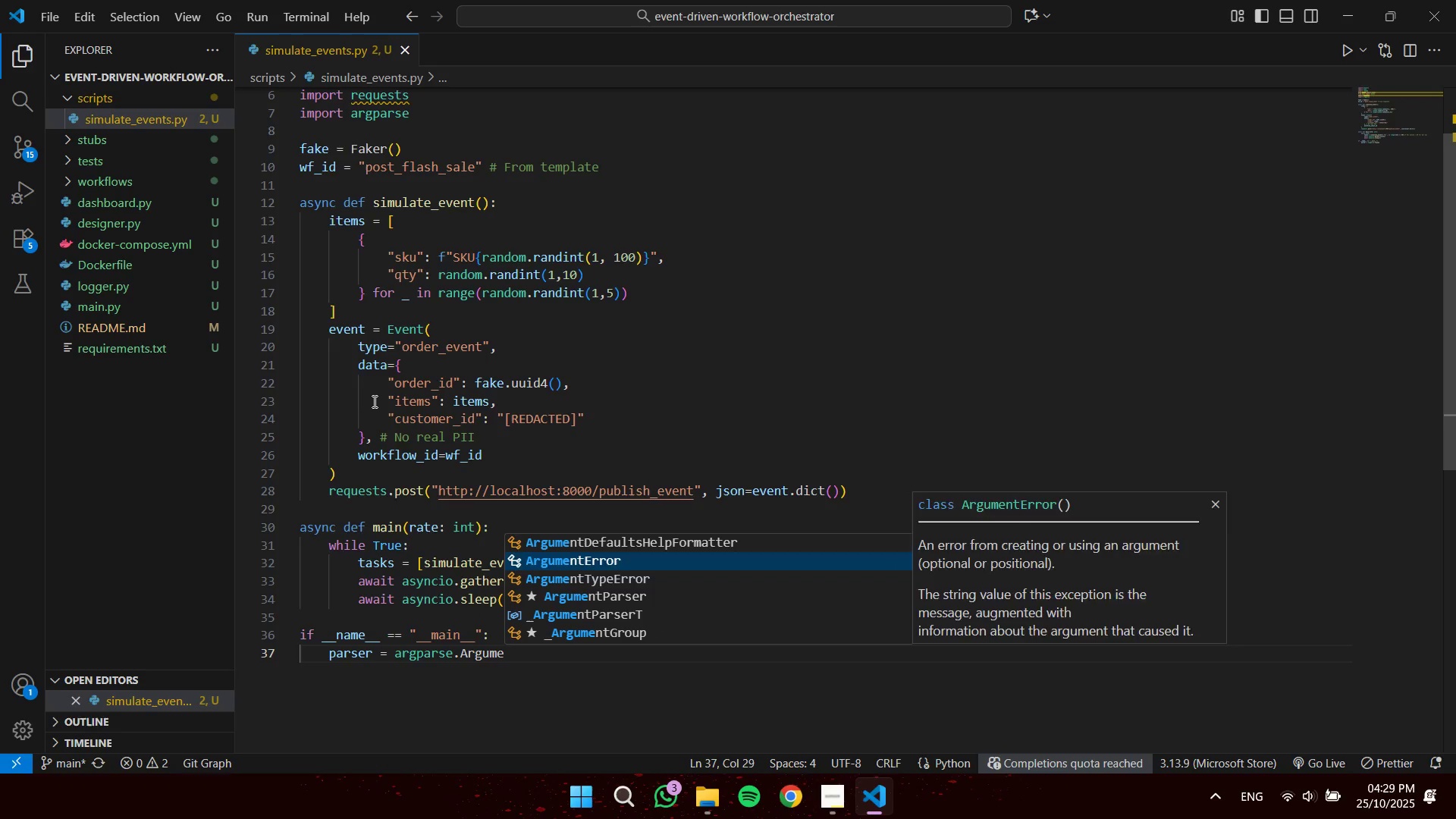 
key(ArrowDown)
 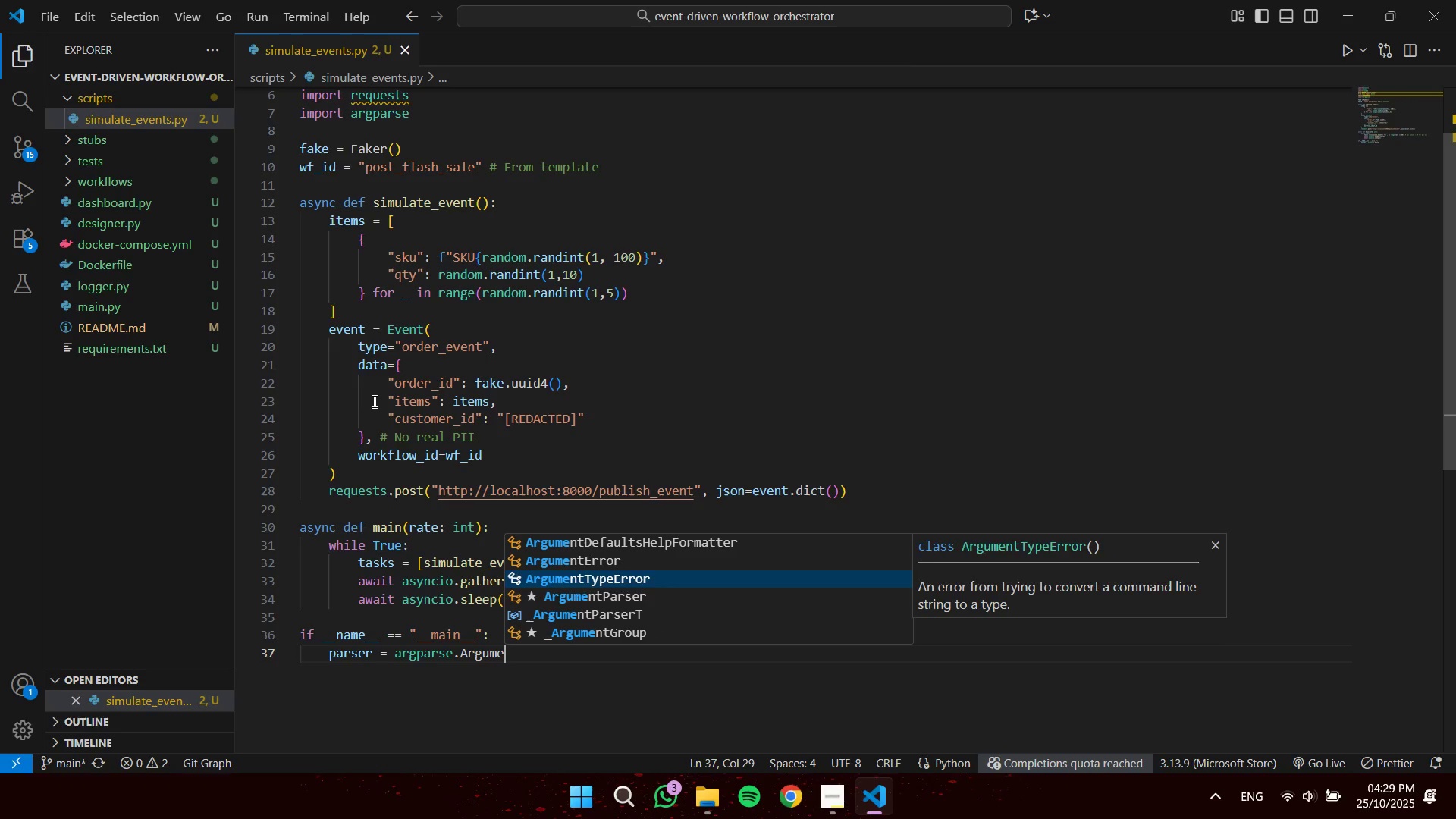 
key(ArrowDown)
 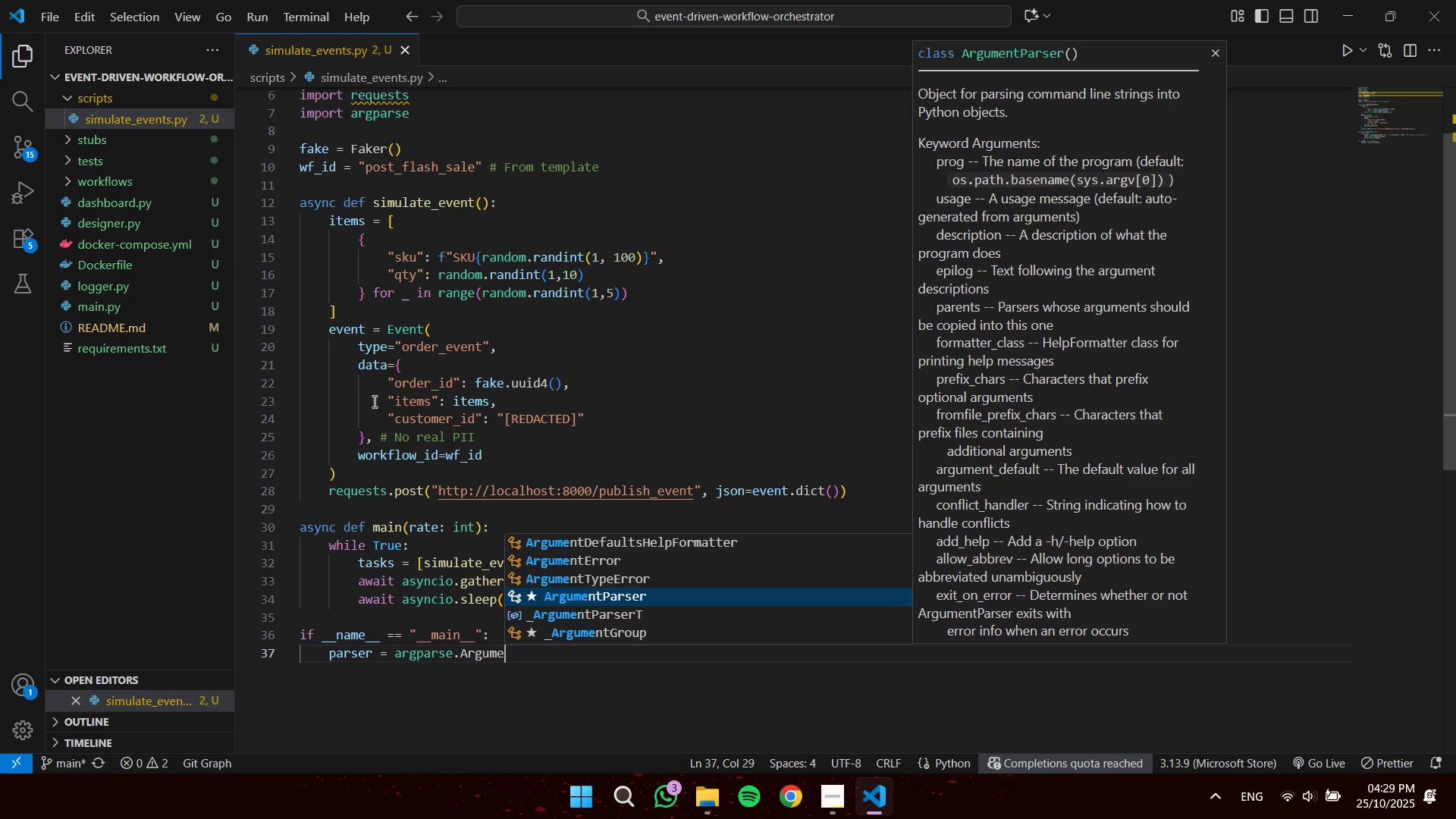 
key(Enter)
 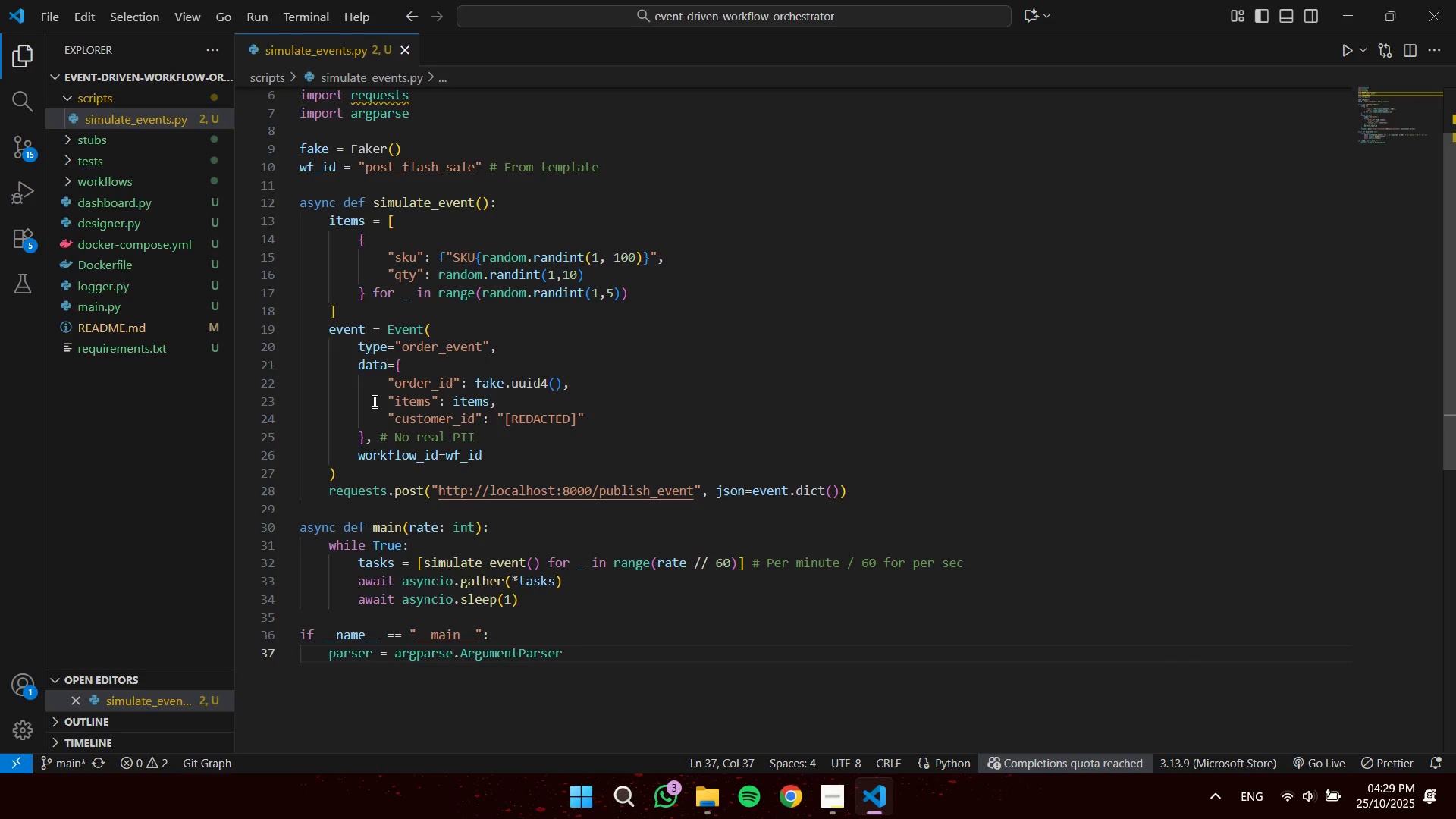 
key(Shift+9)
 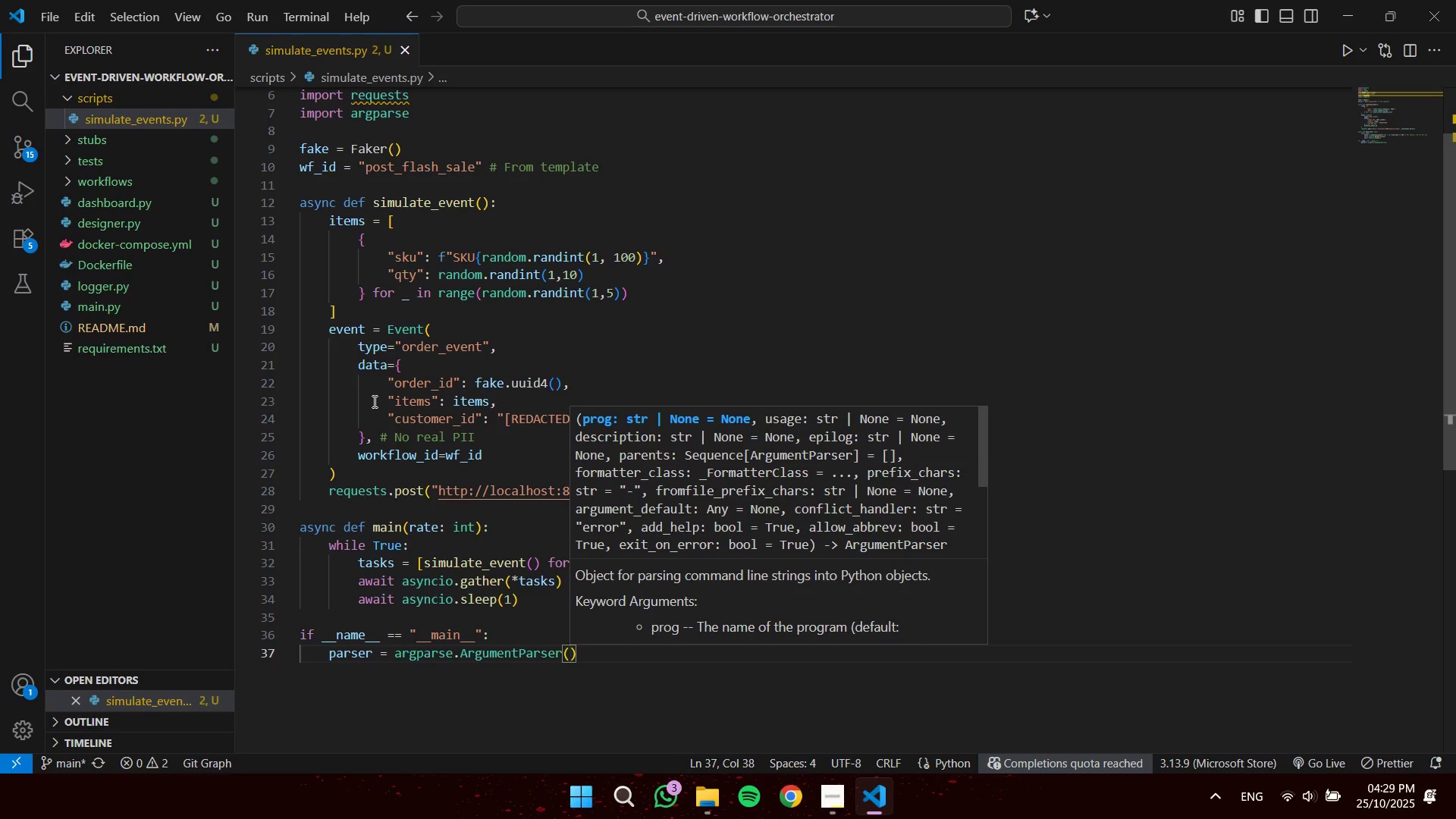 
key(ArrowRight)
 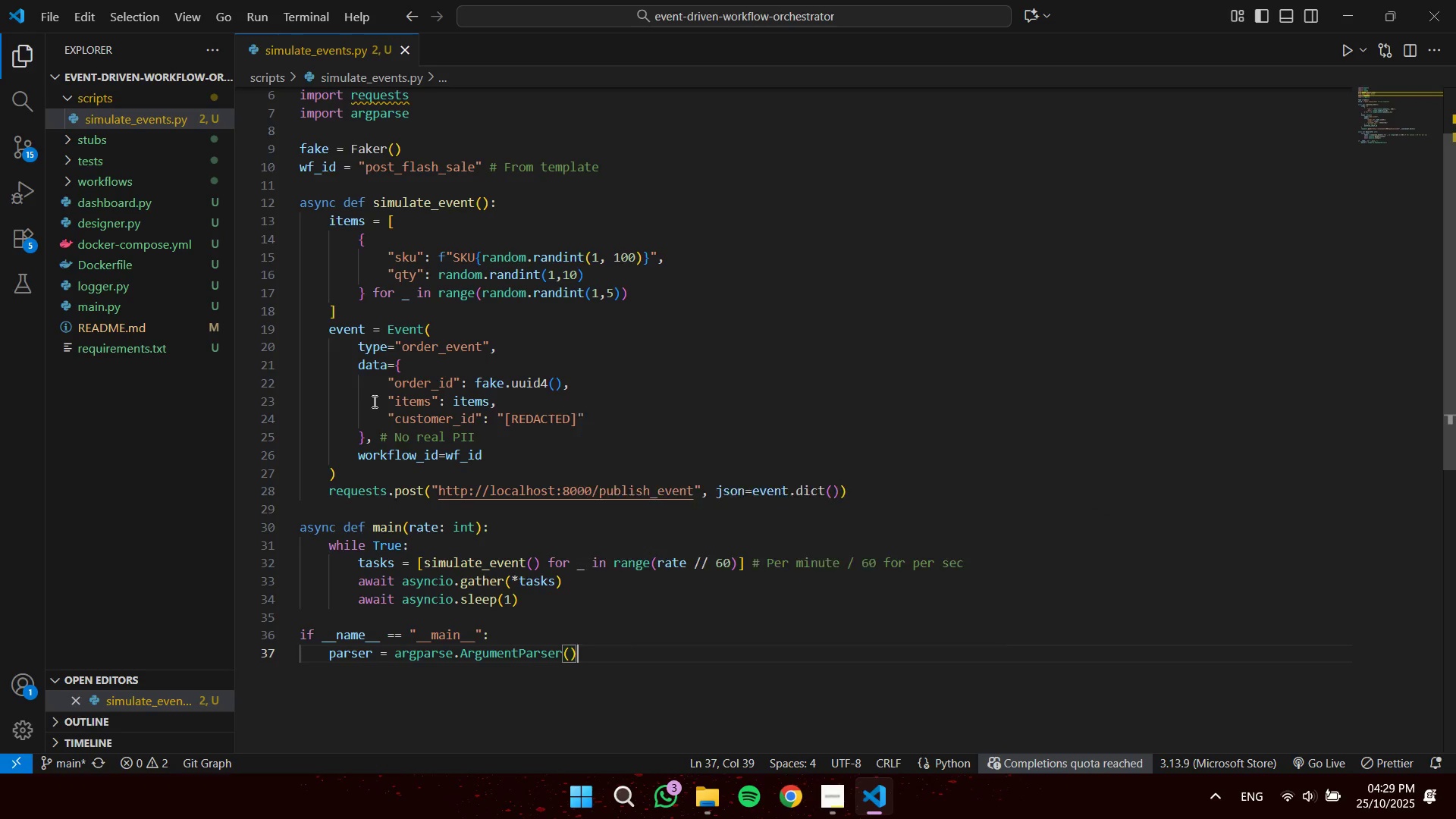 
key(Enter)
 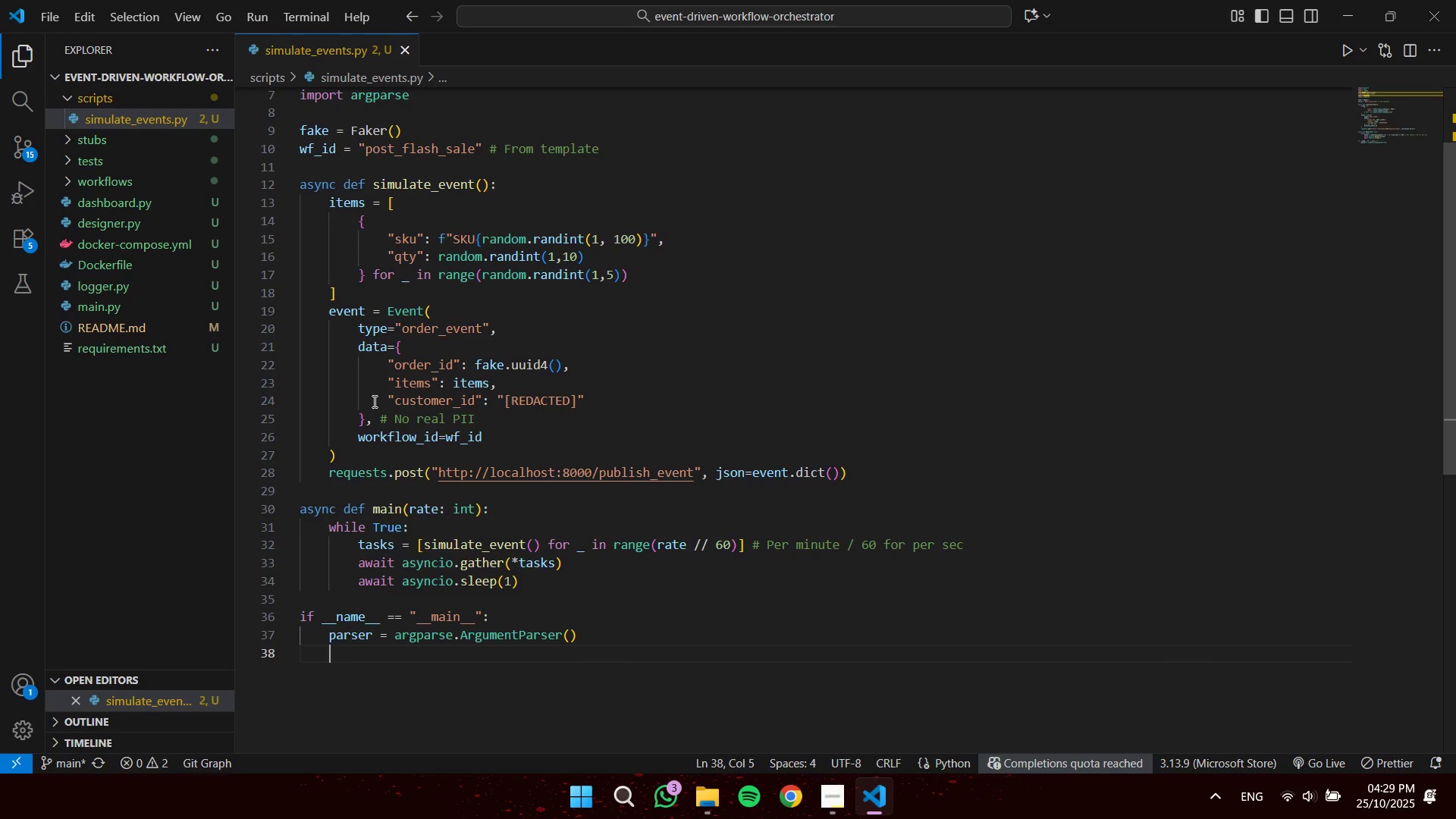 
type(par)
 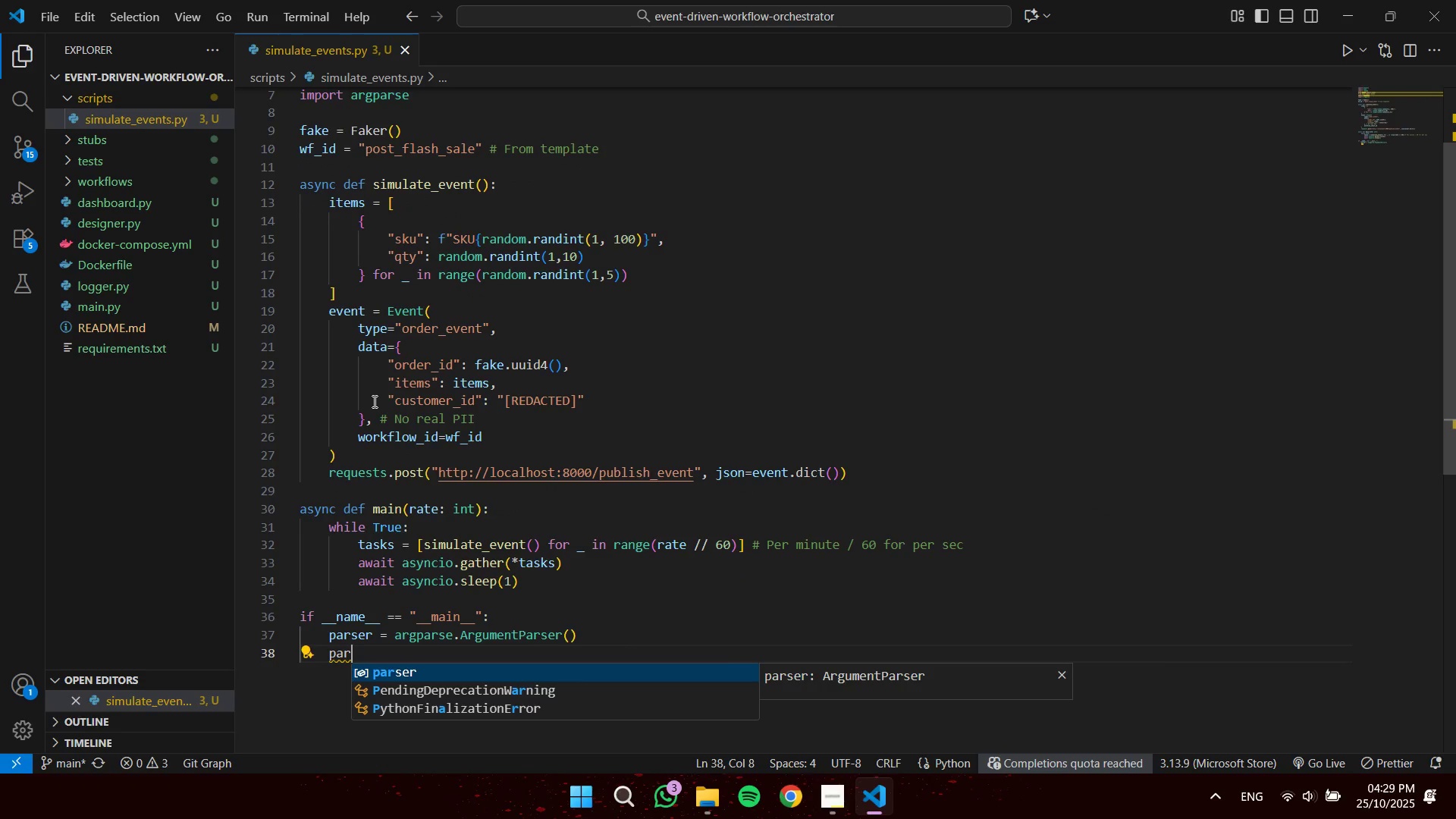 
key(Enter)
 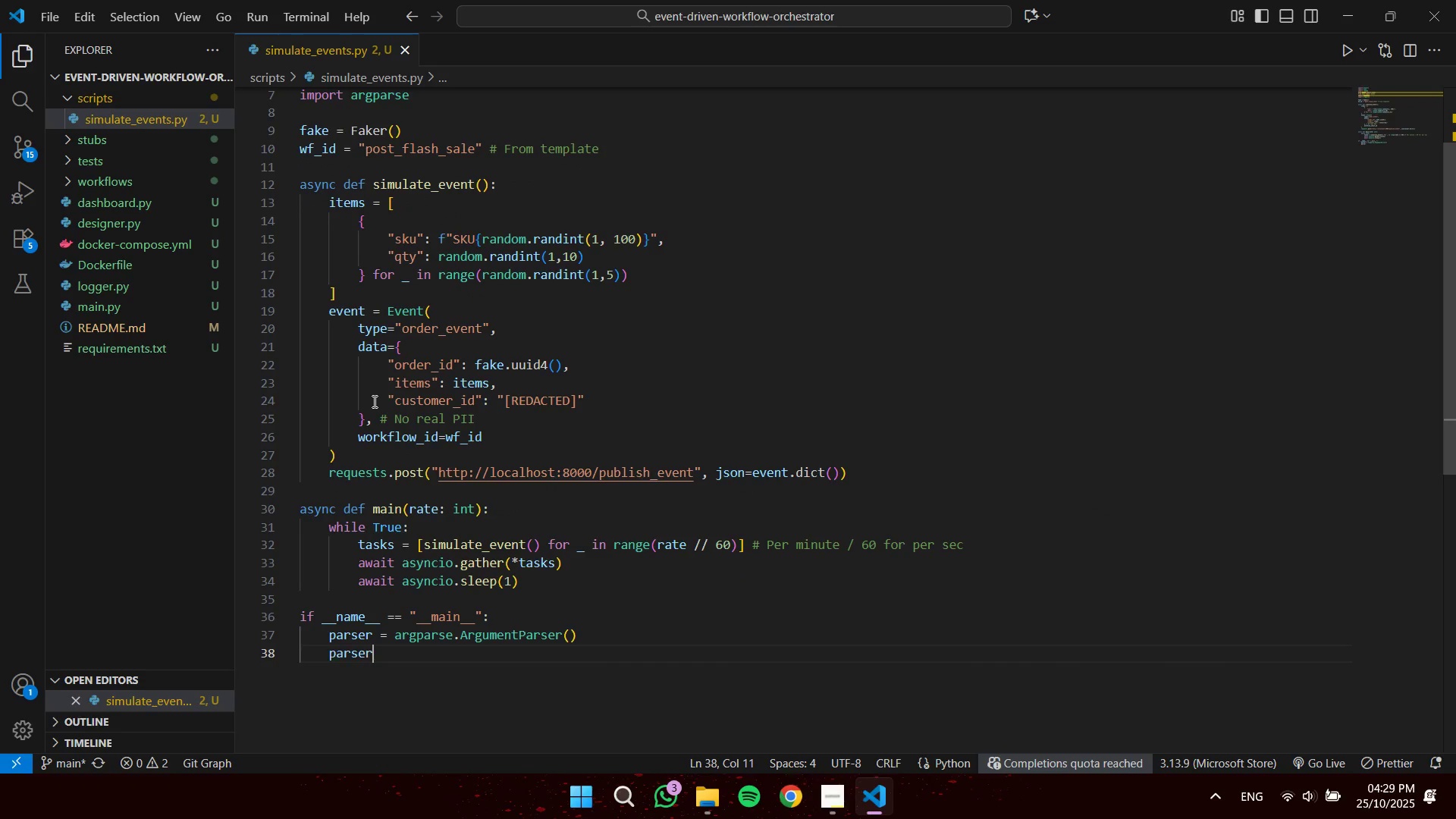 
type(.add)
 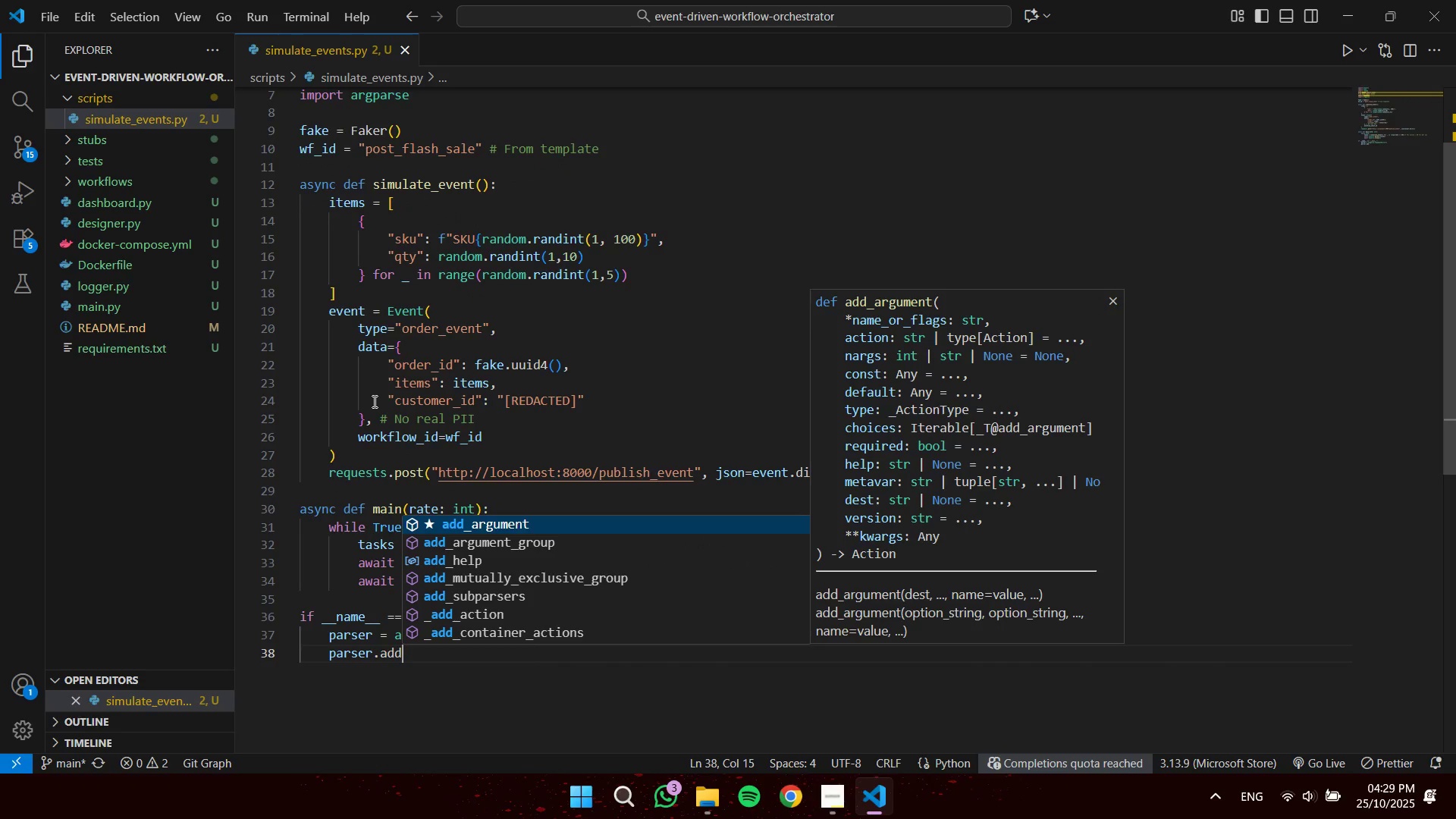 
key(Enter)
 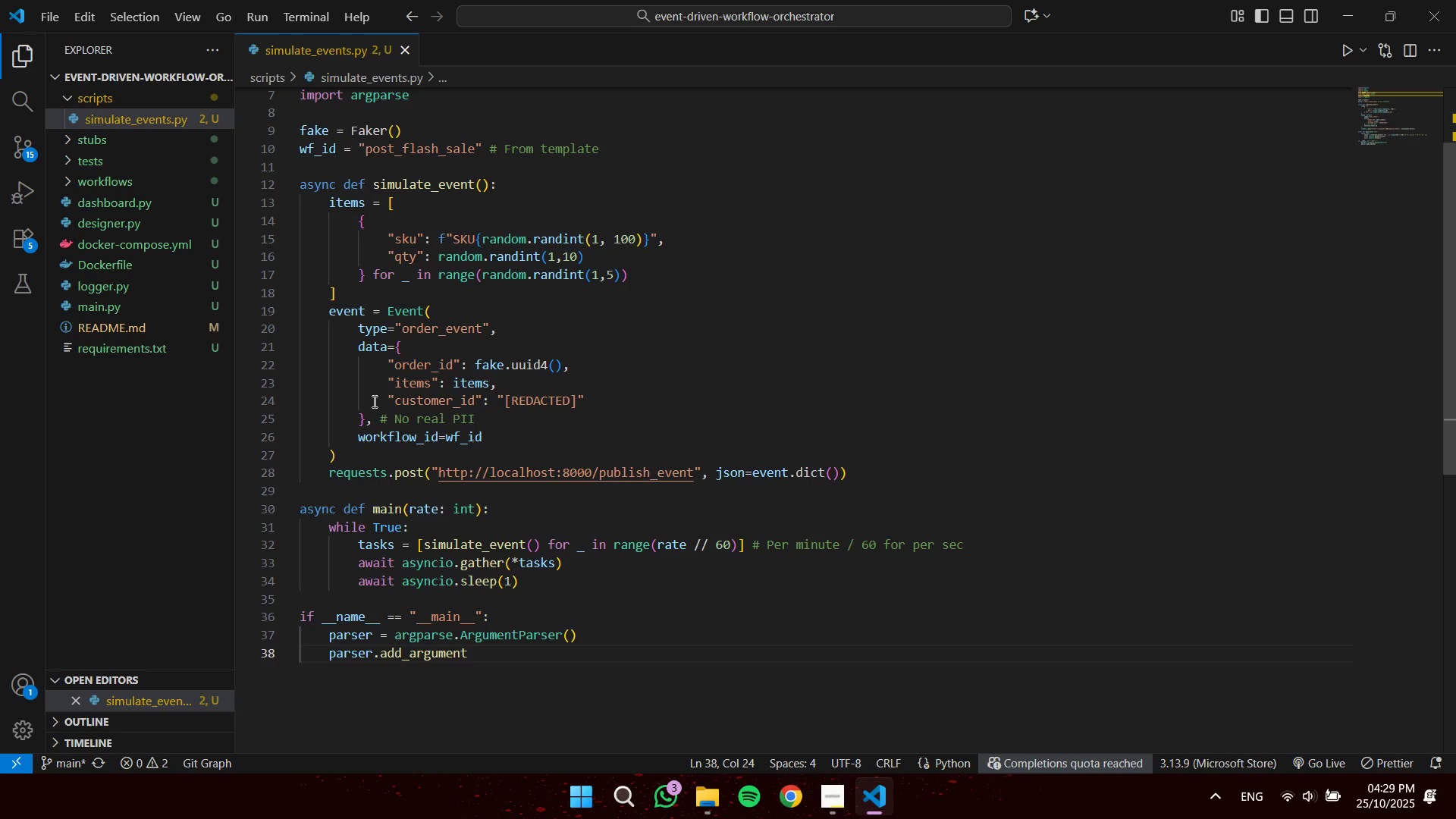 
type(("--rate)
 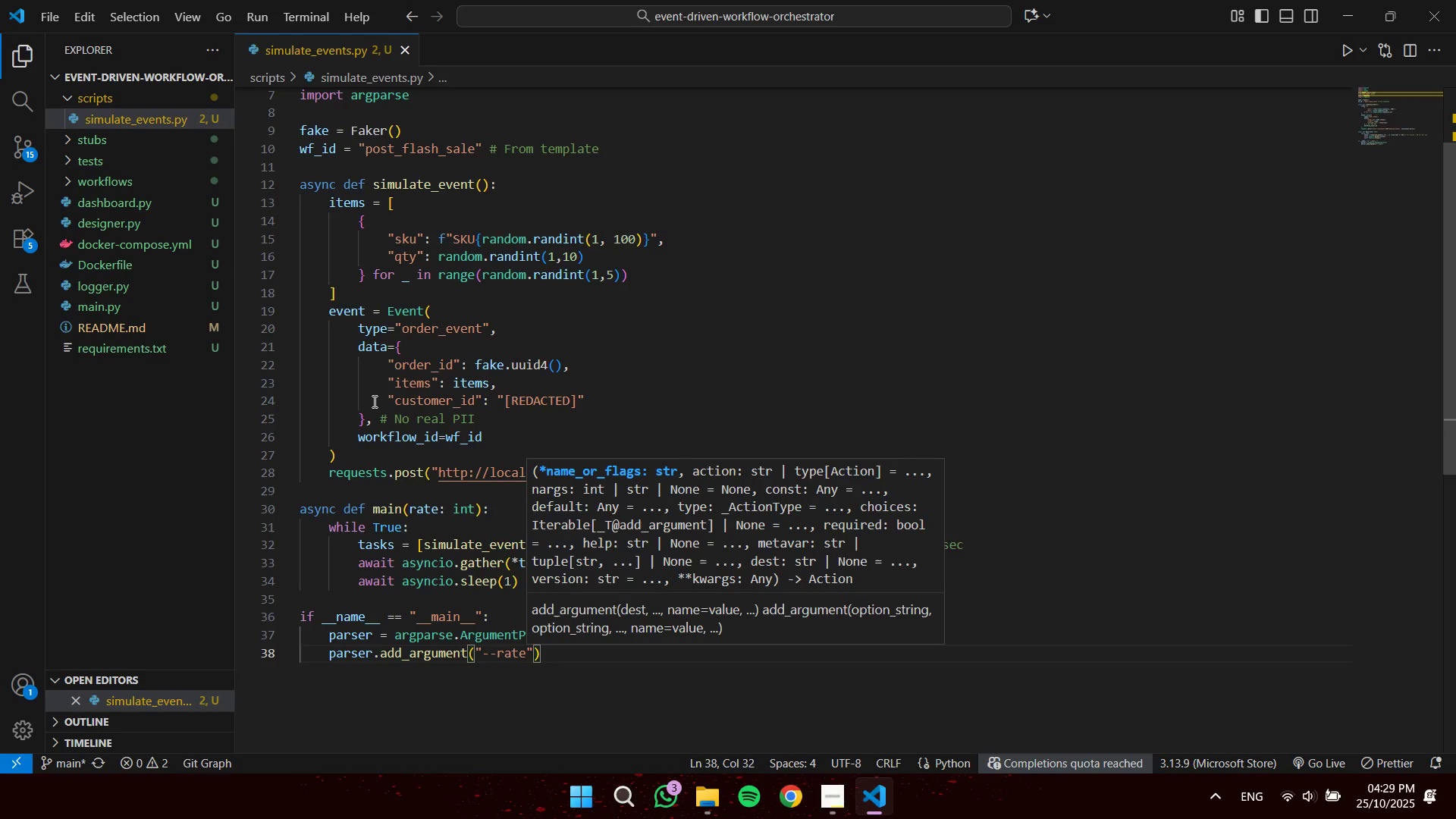 
key(ArrowRight)
 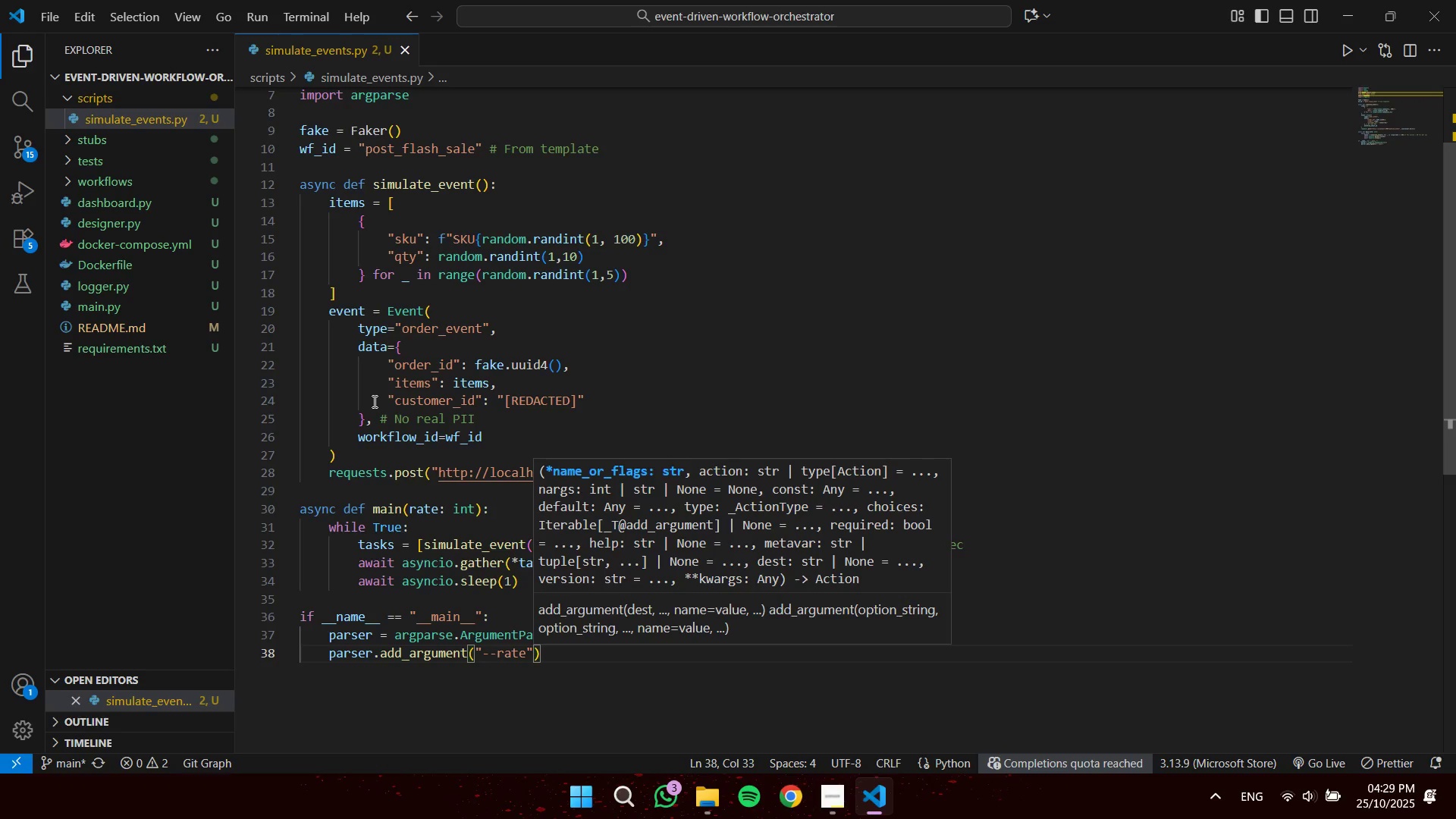 
type(, ty)
 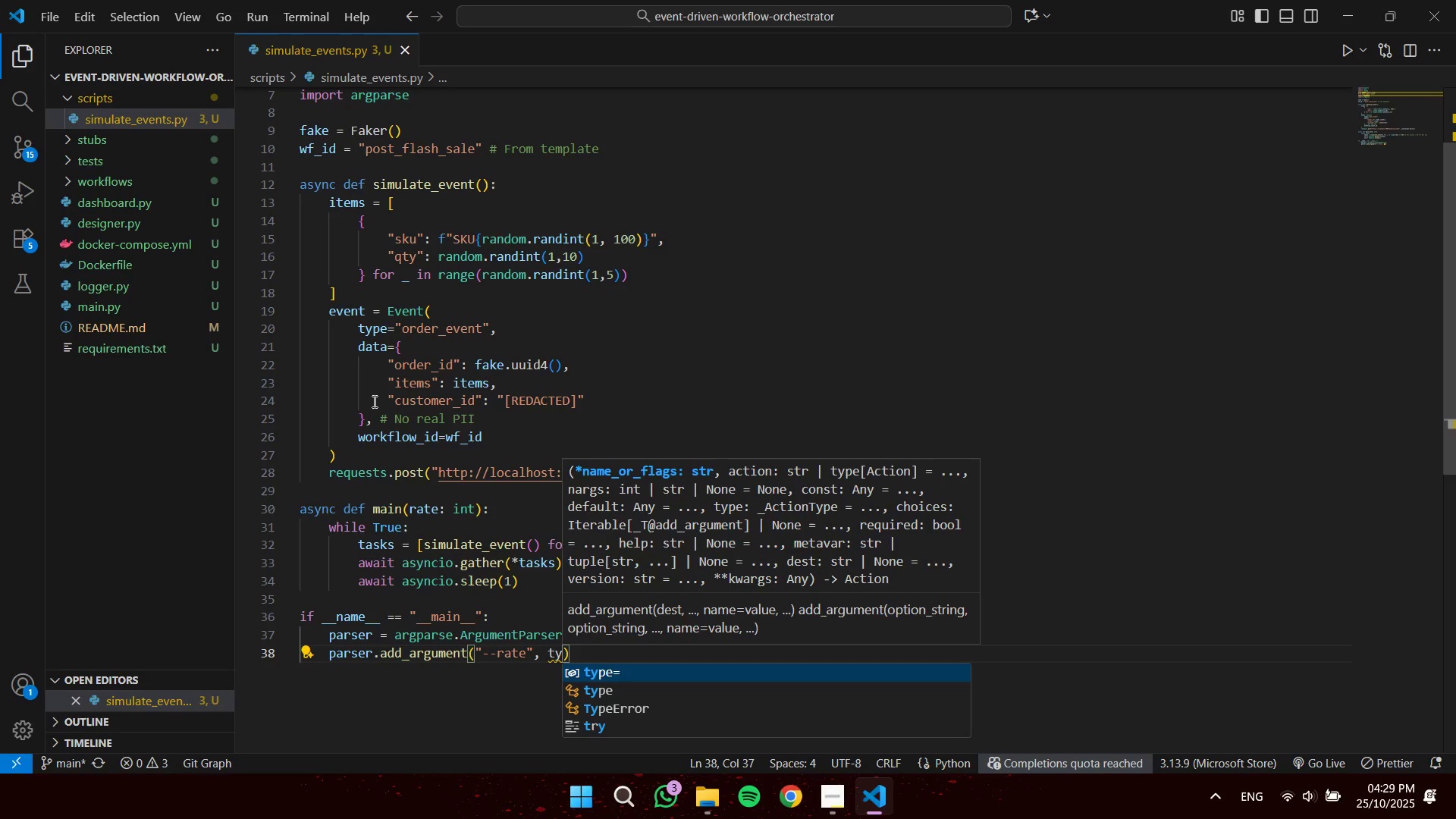 
key(Enter)
 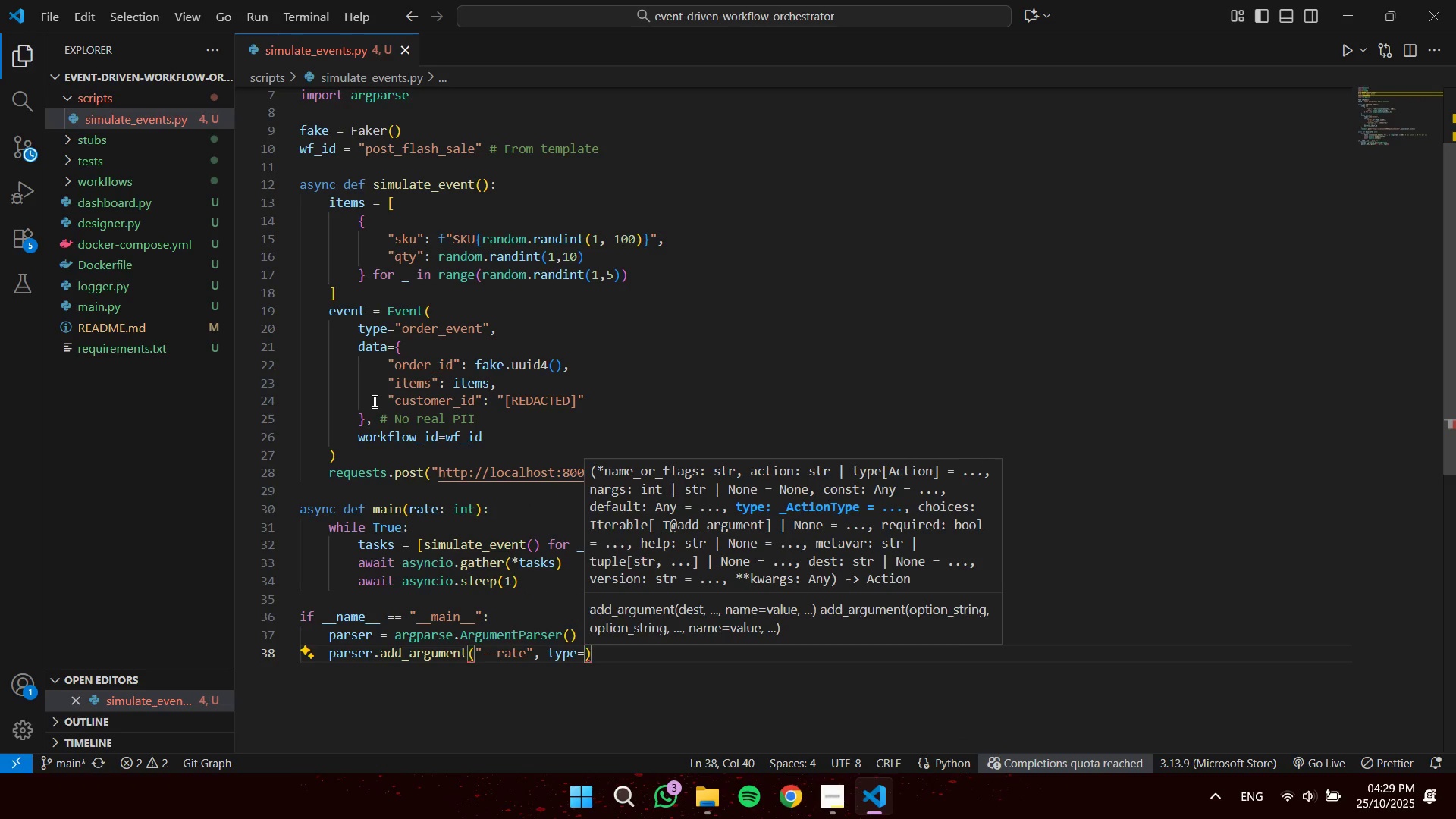 
type(int, defa)
 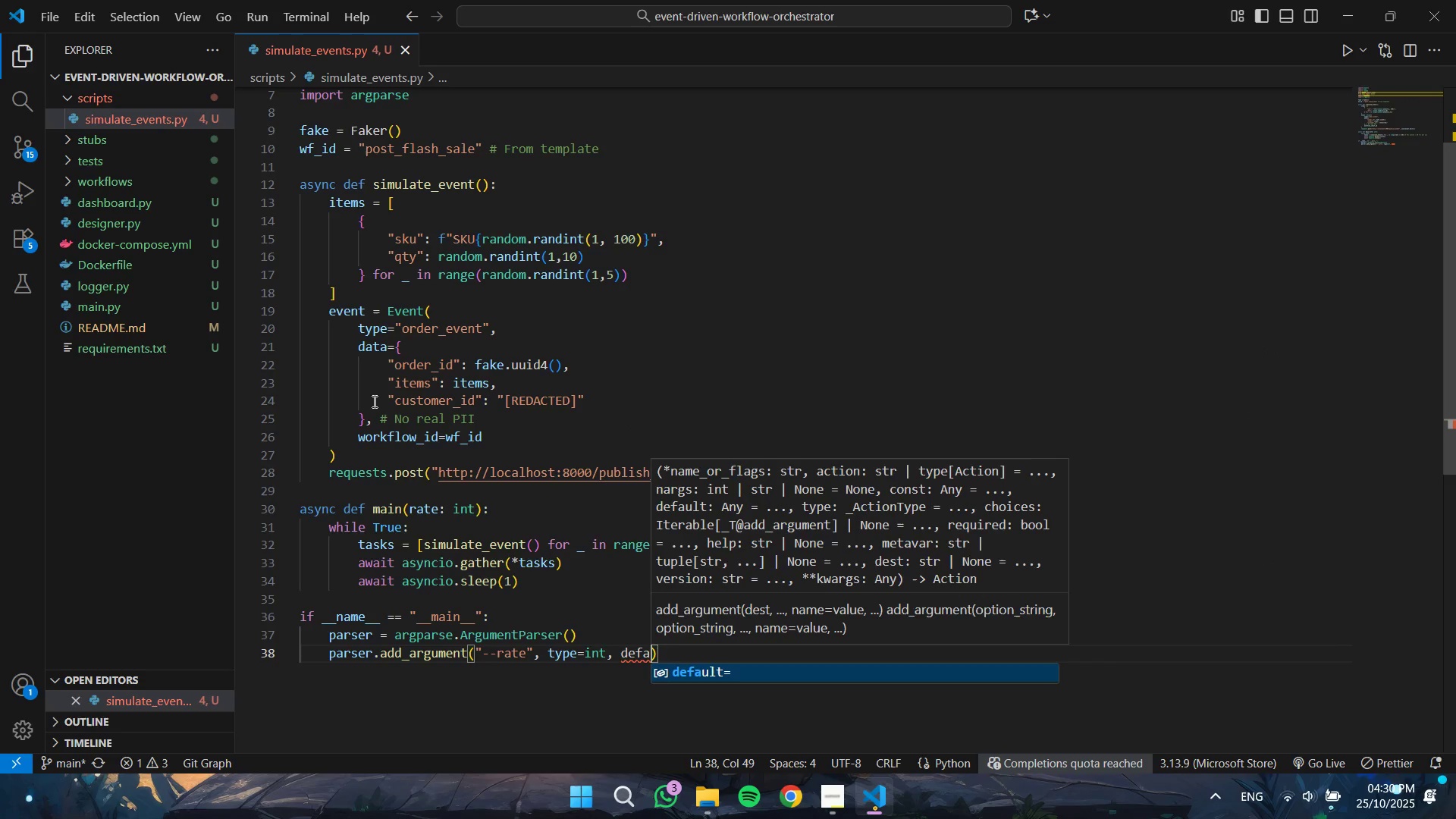 
key(Enter)
 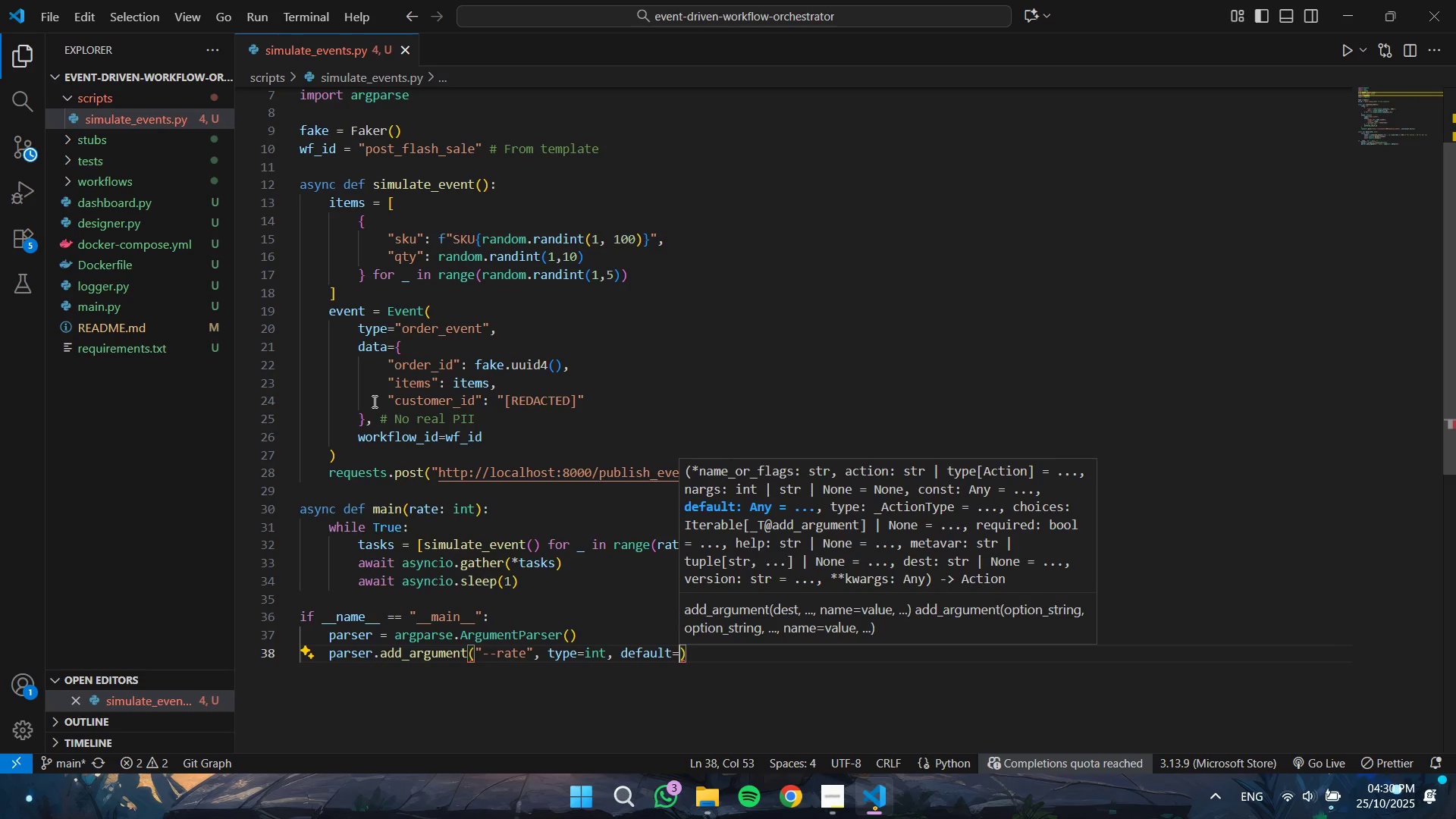 
key(Numpad1)
 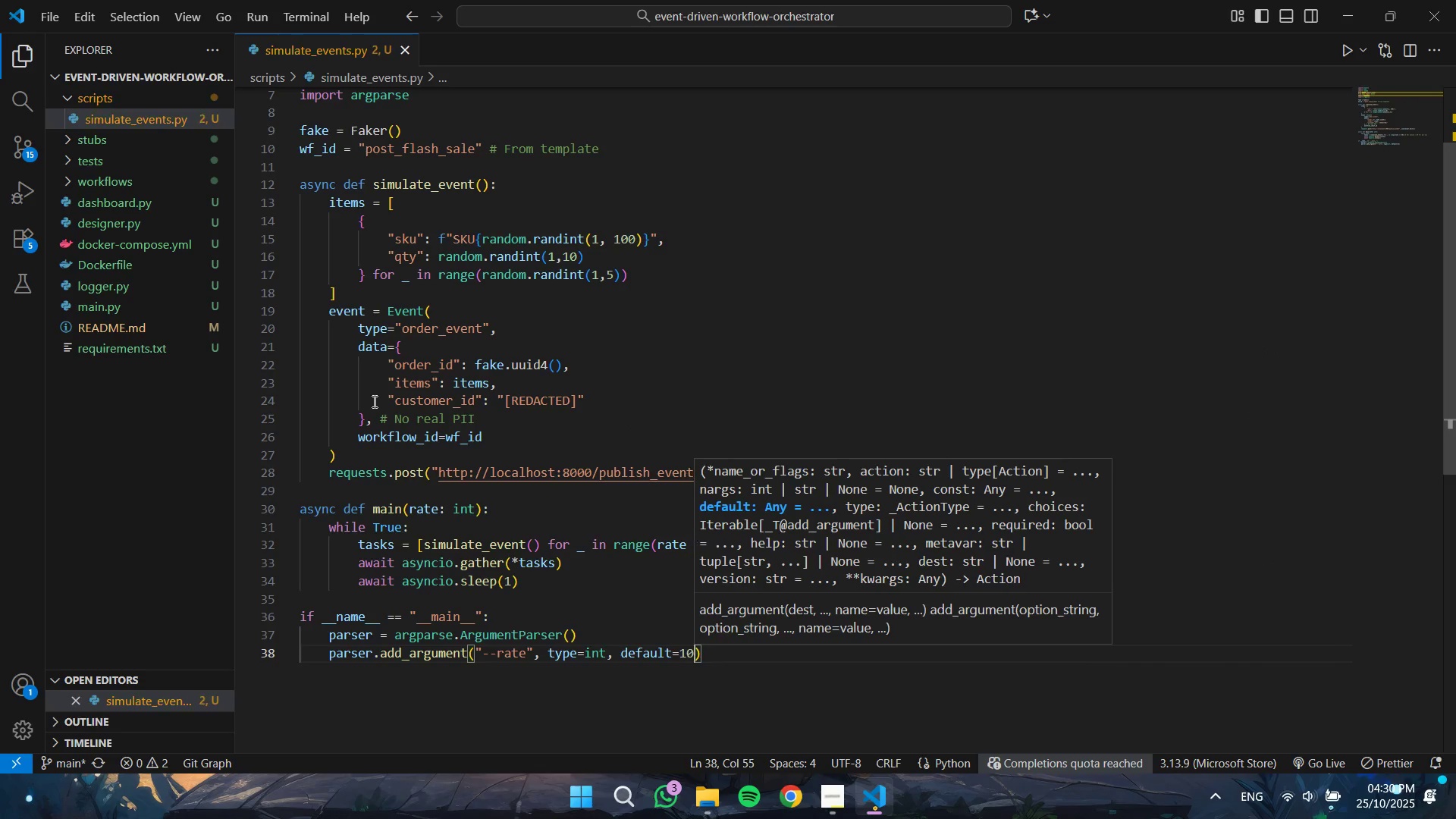 
key(Numpad0)
 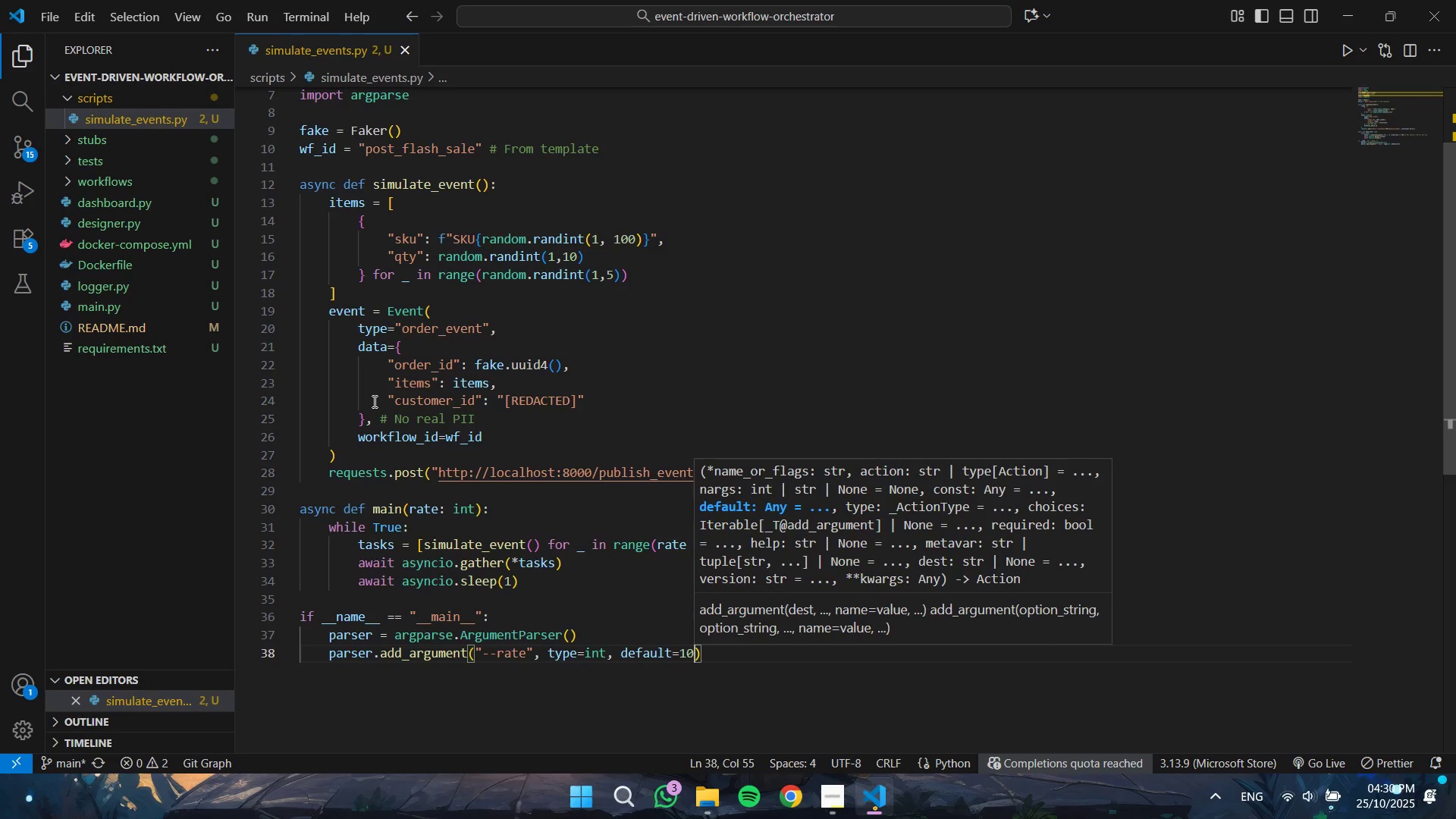 
key(Numpad0)
 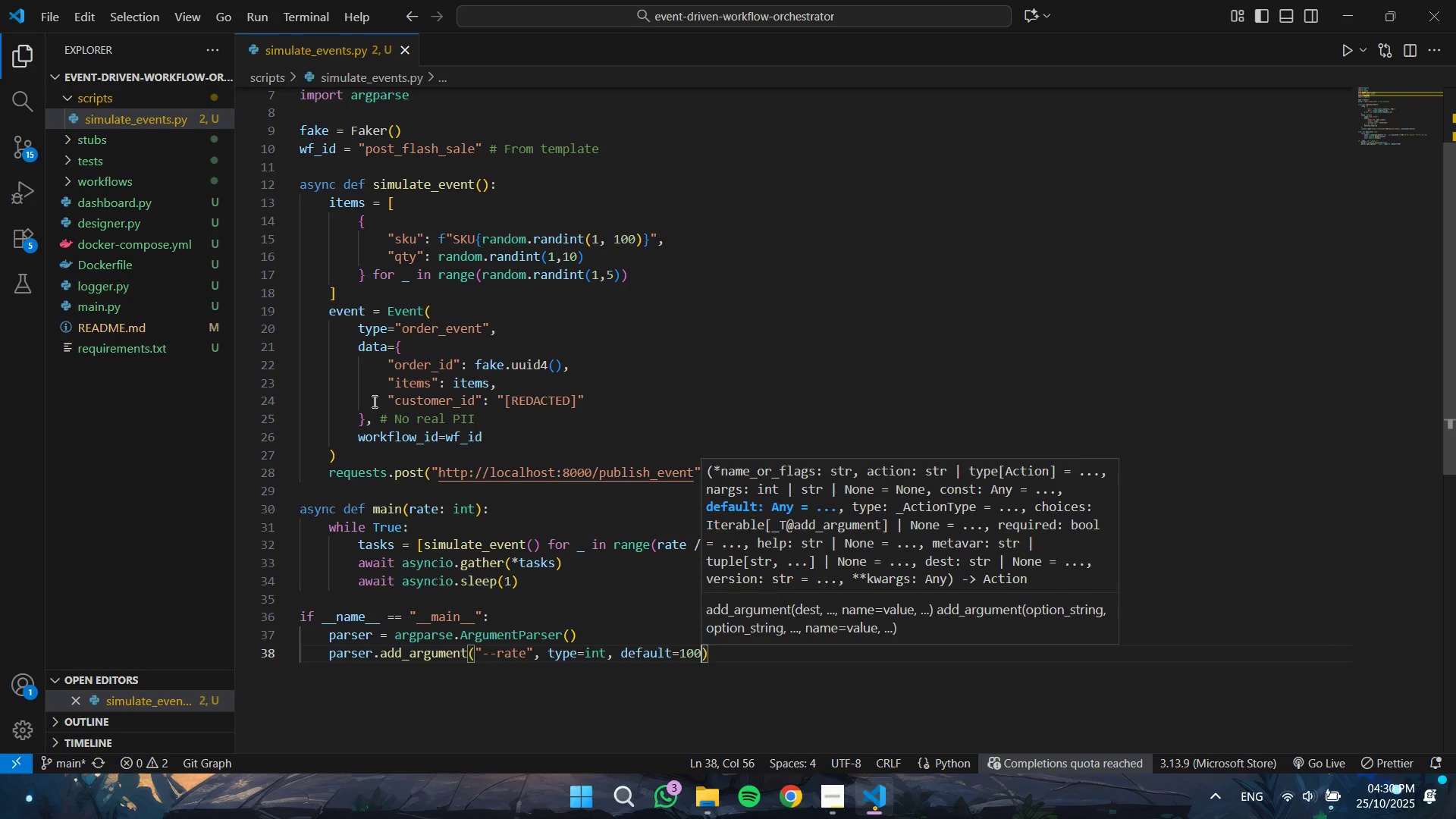 
key(Numpad0)
 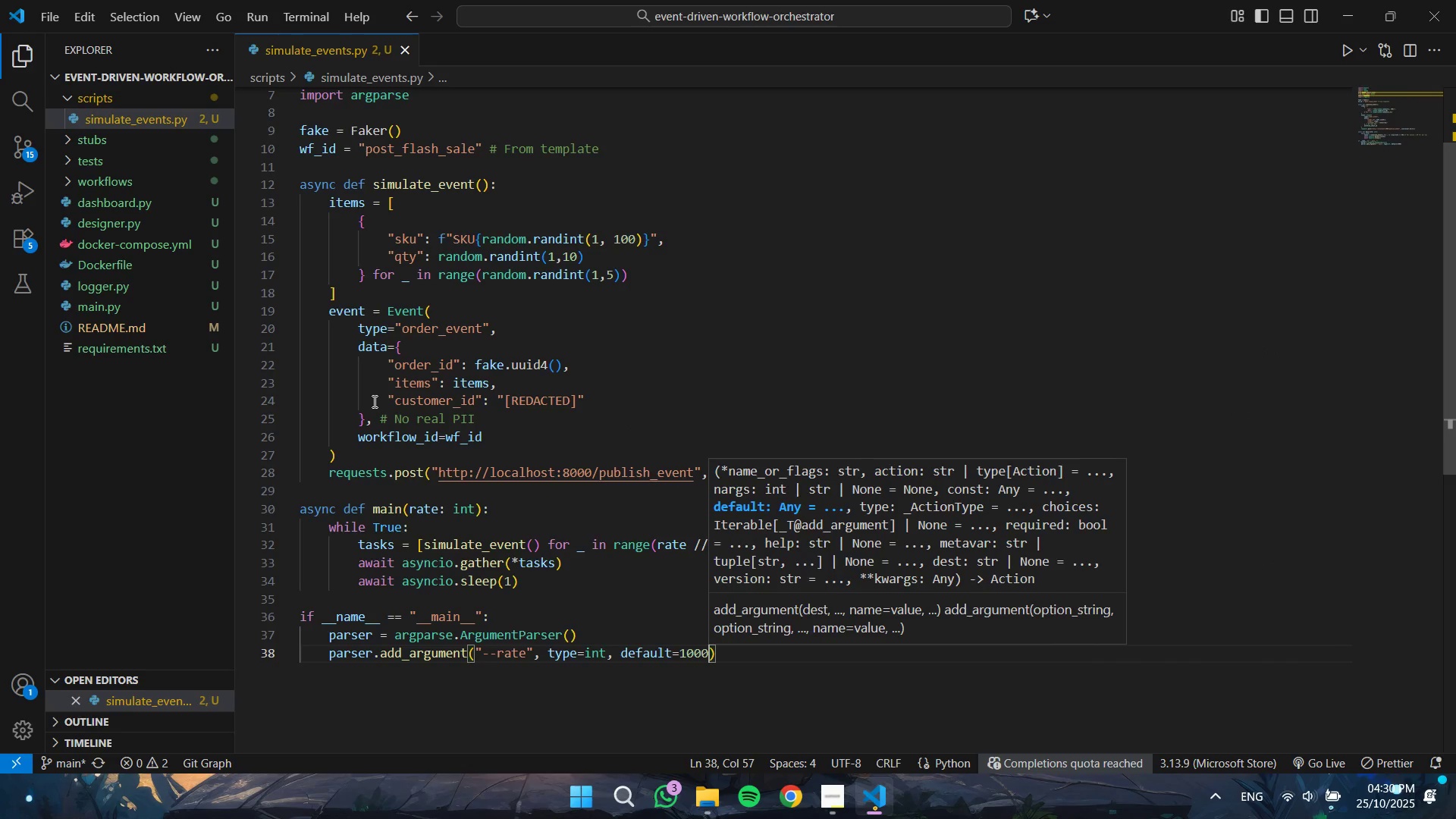 
key(ArrowRight)
 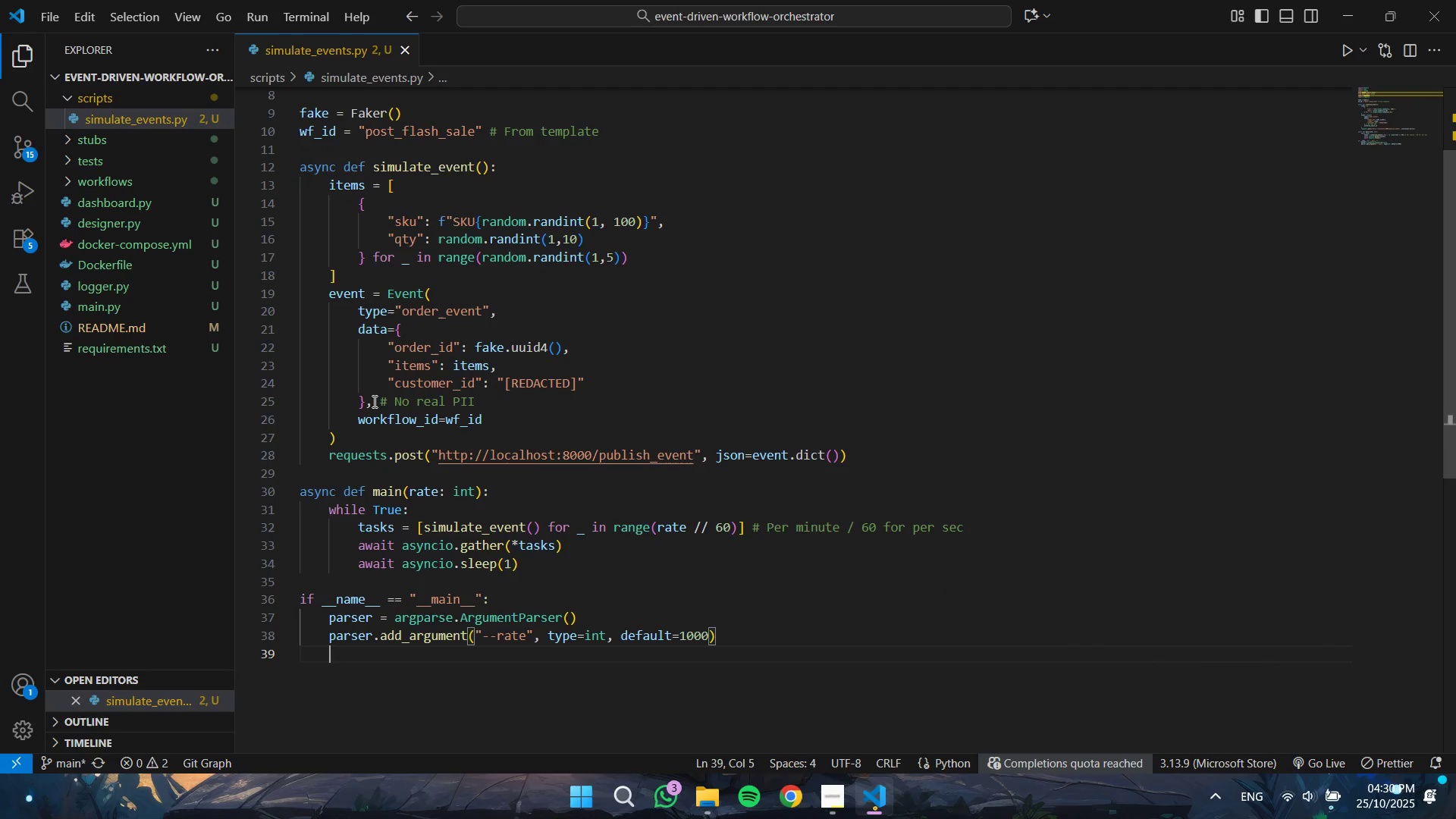 
key(Enter)
 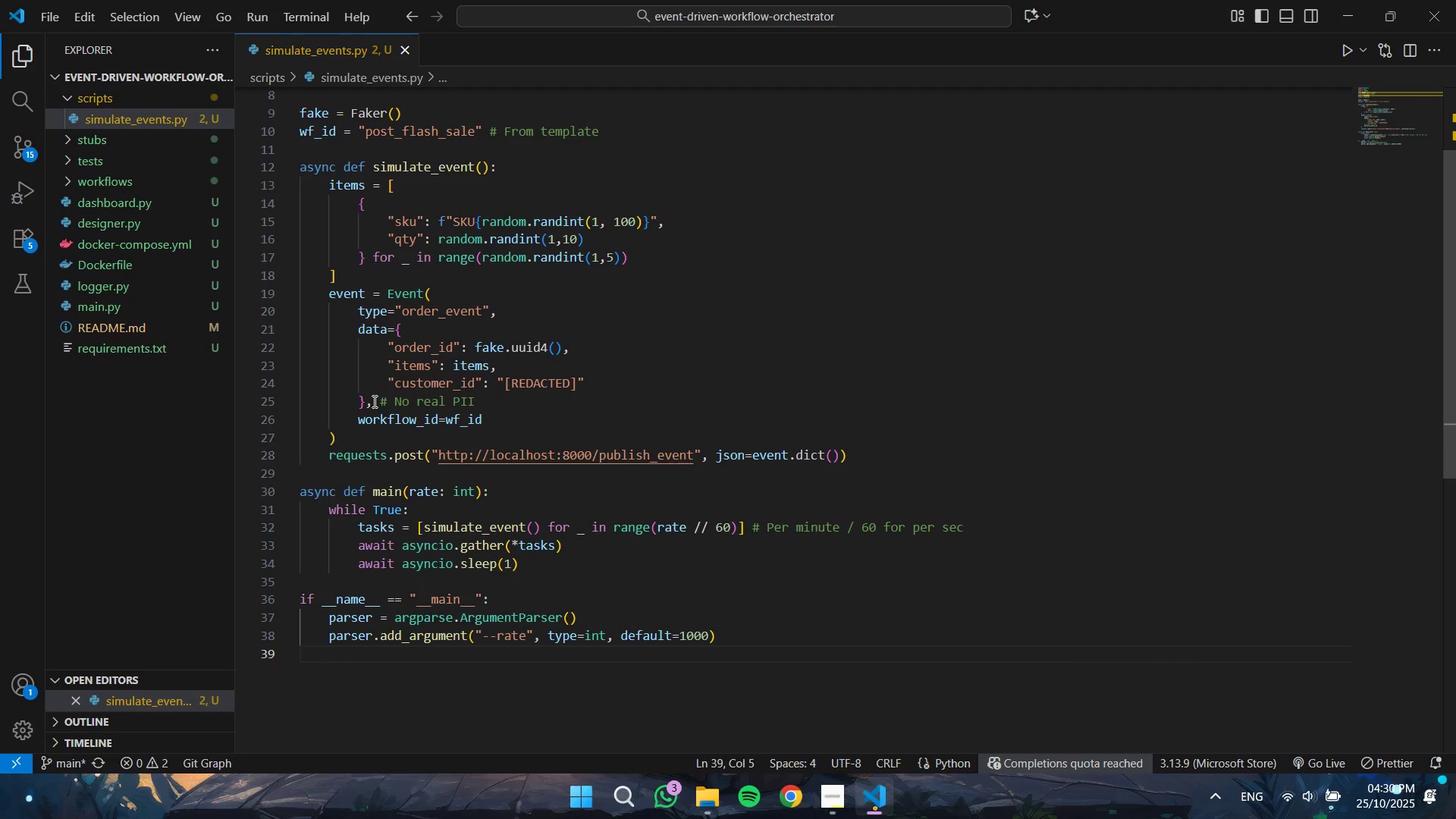 
type(args = pars)
 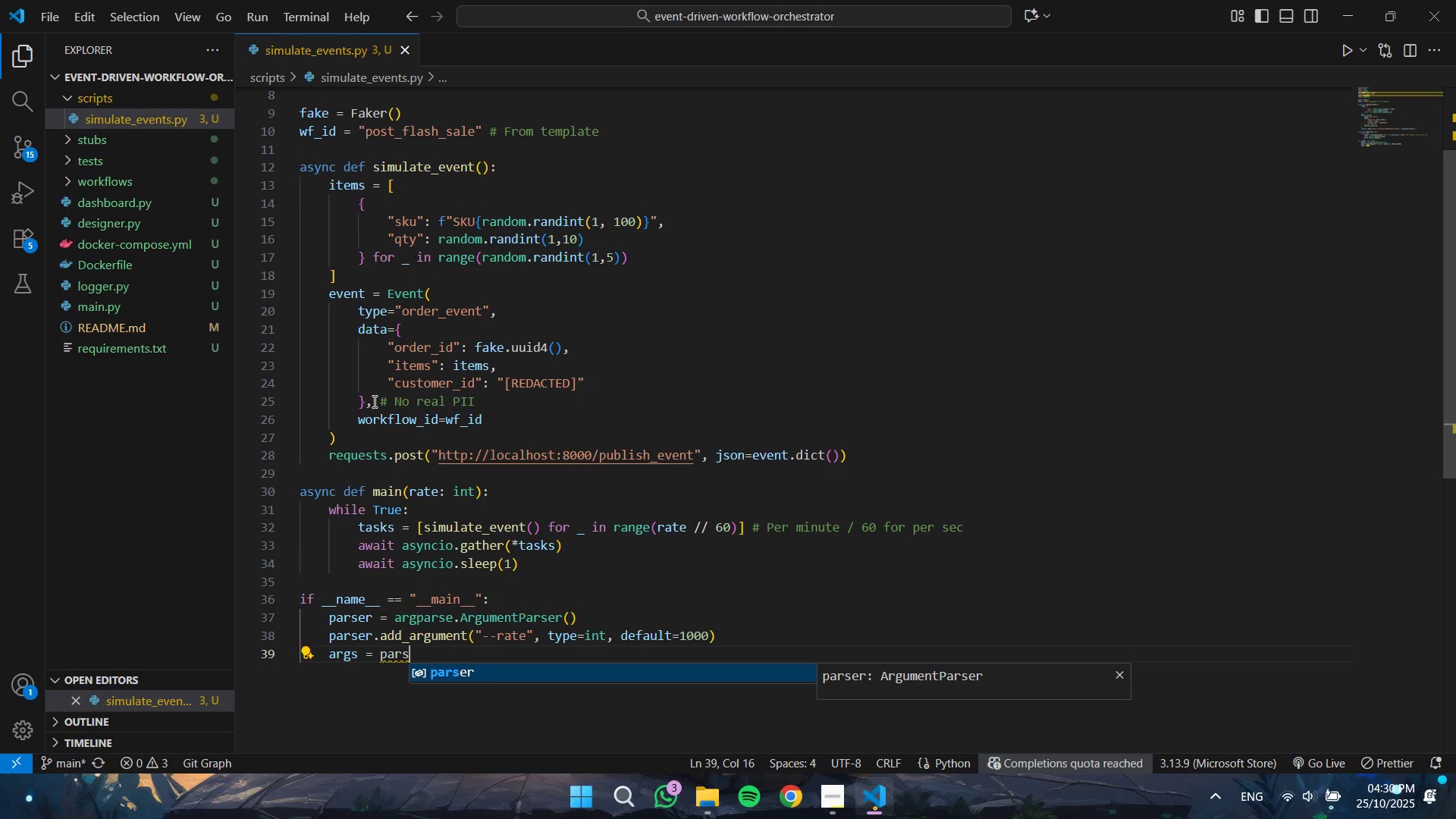 
key(Enter)
 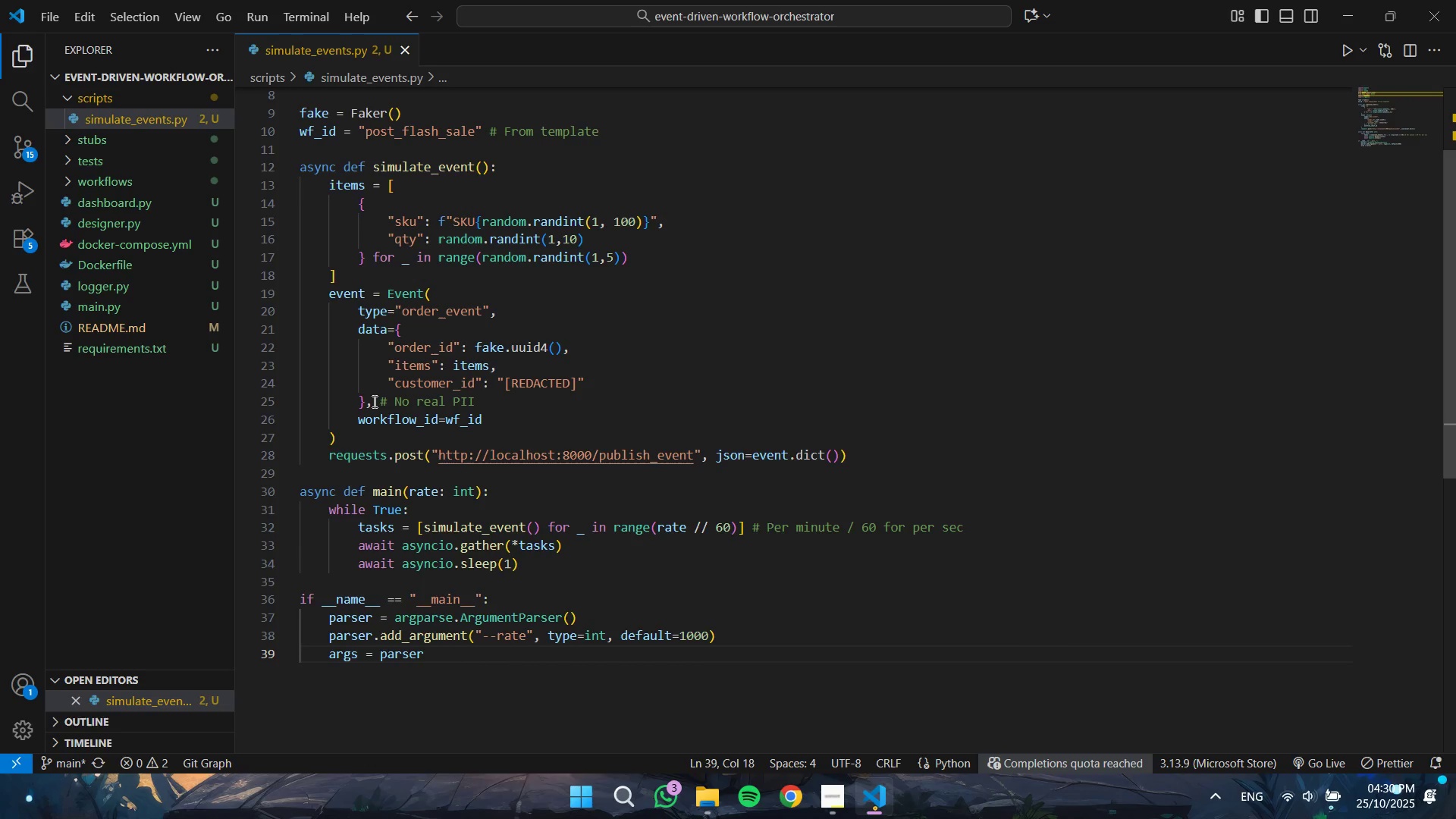 
type(.par)
 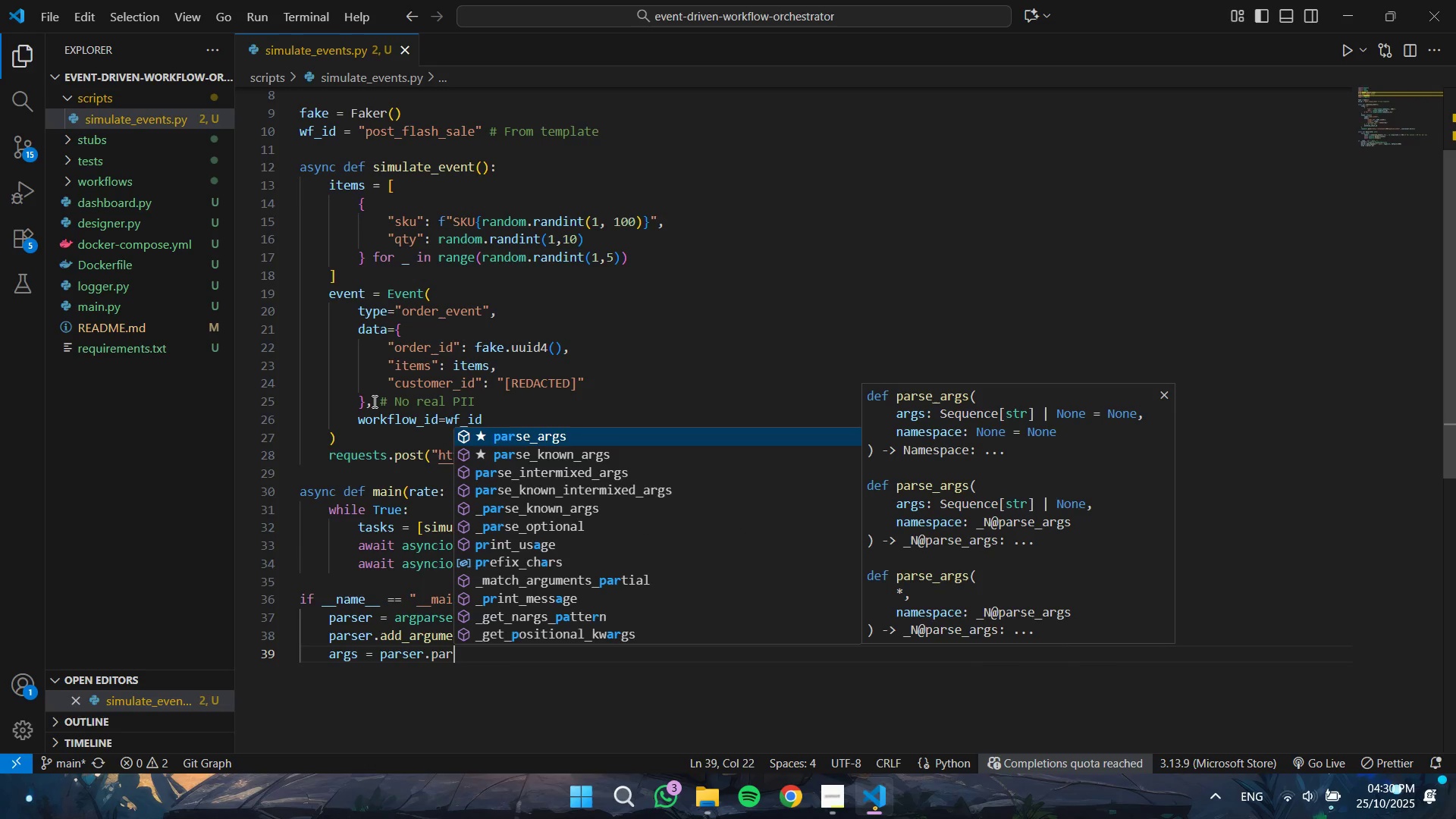 
wait(5.5)
 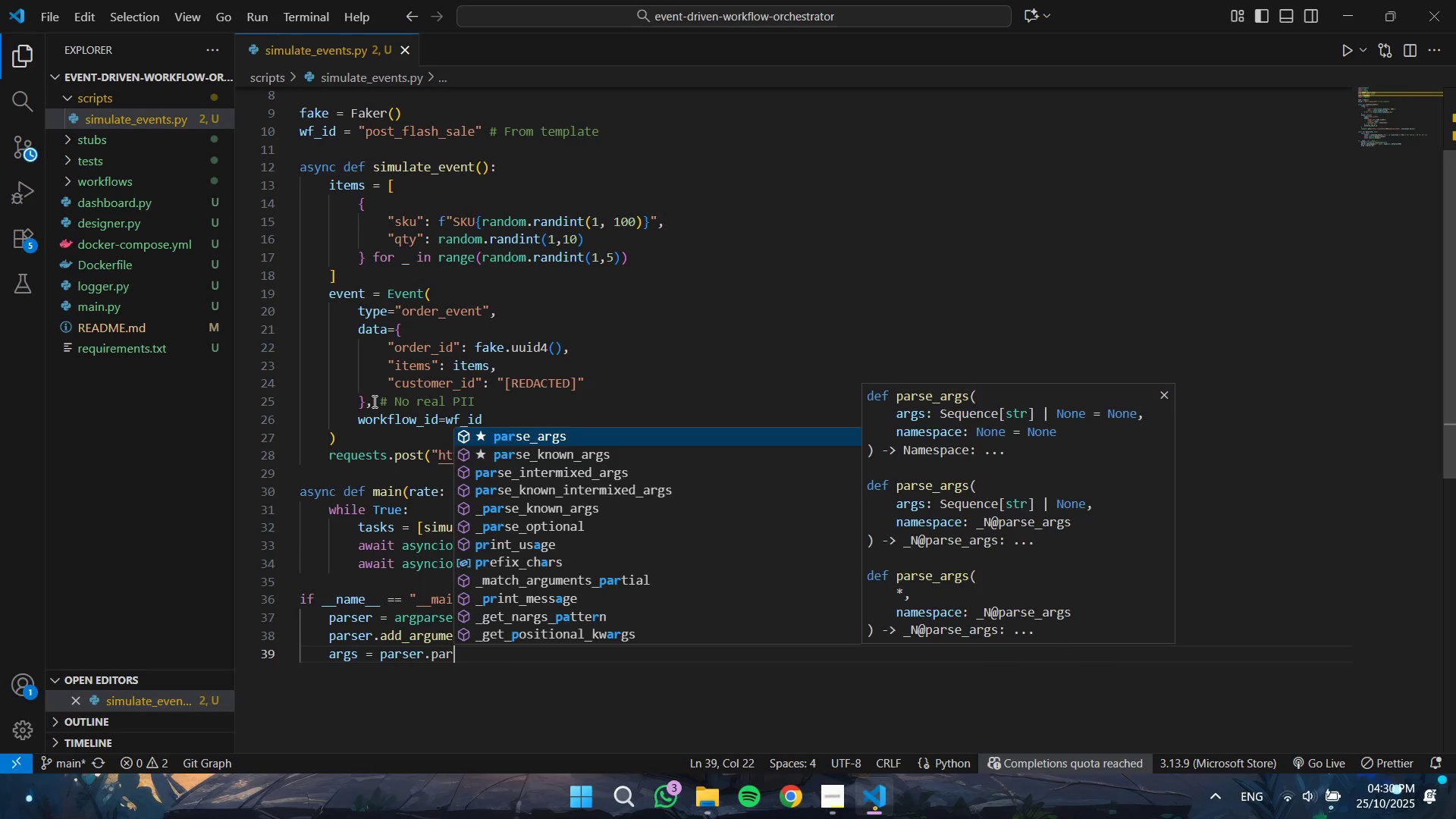 
key(Enter)
 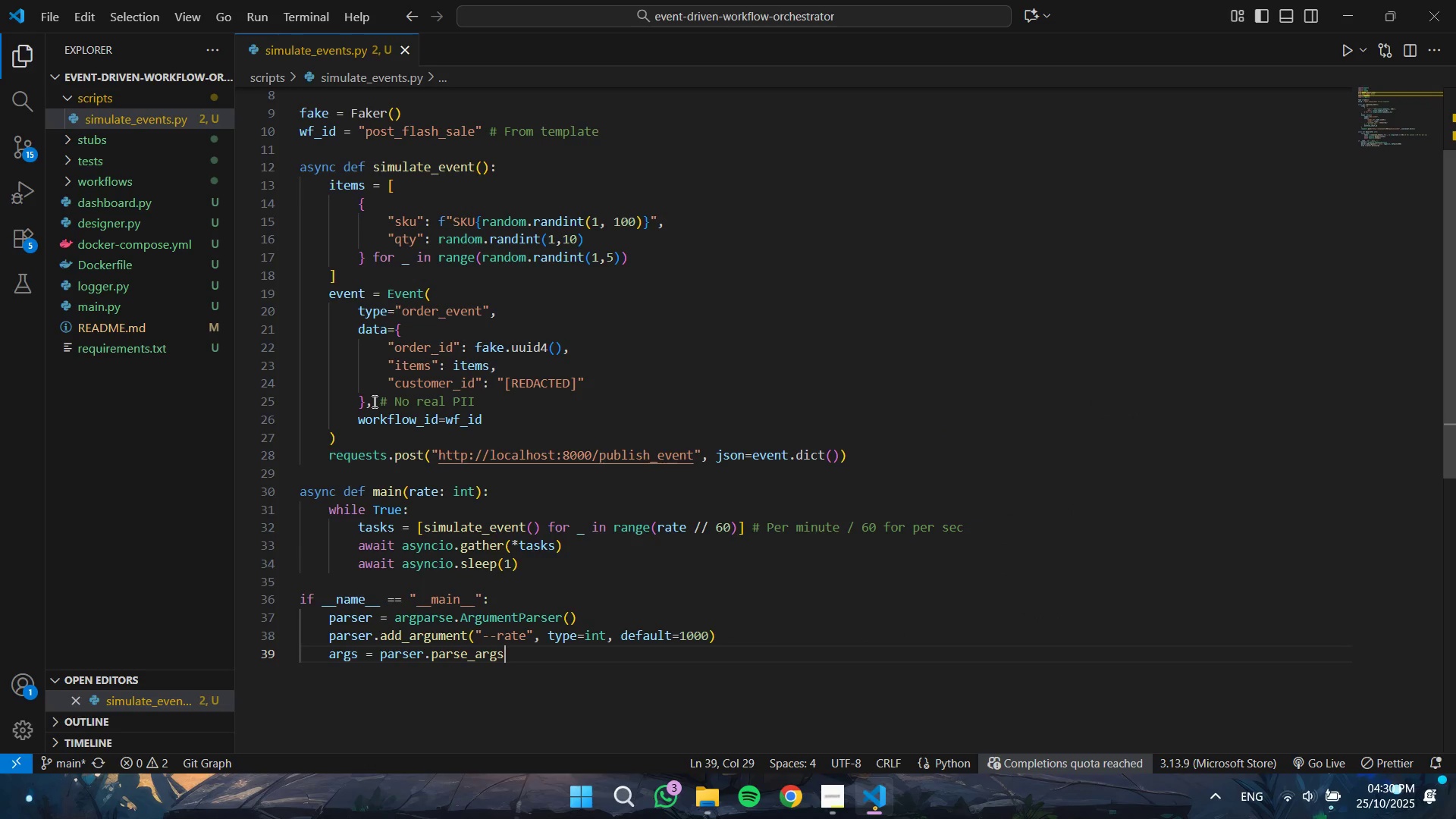 
key(Shift+9)
 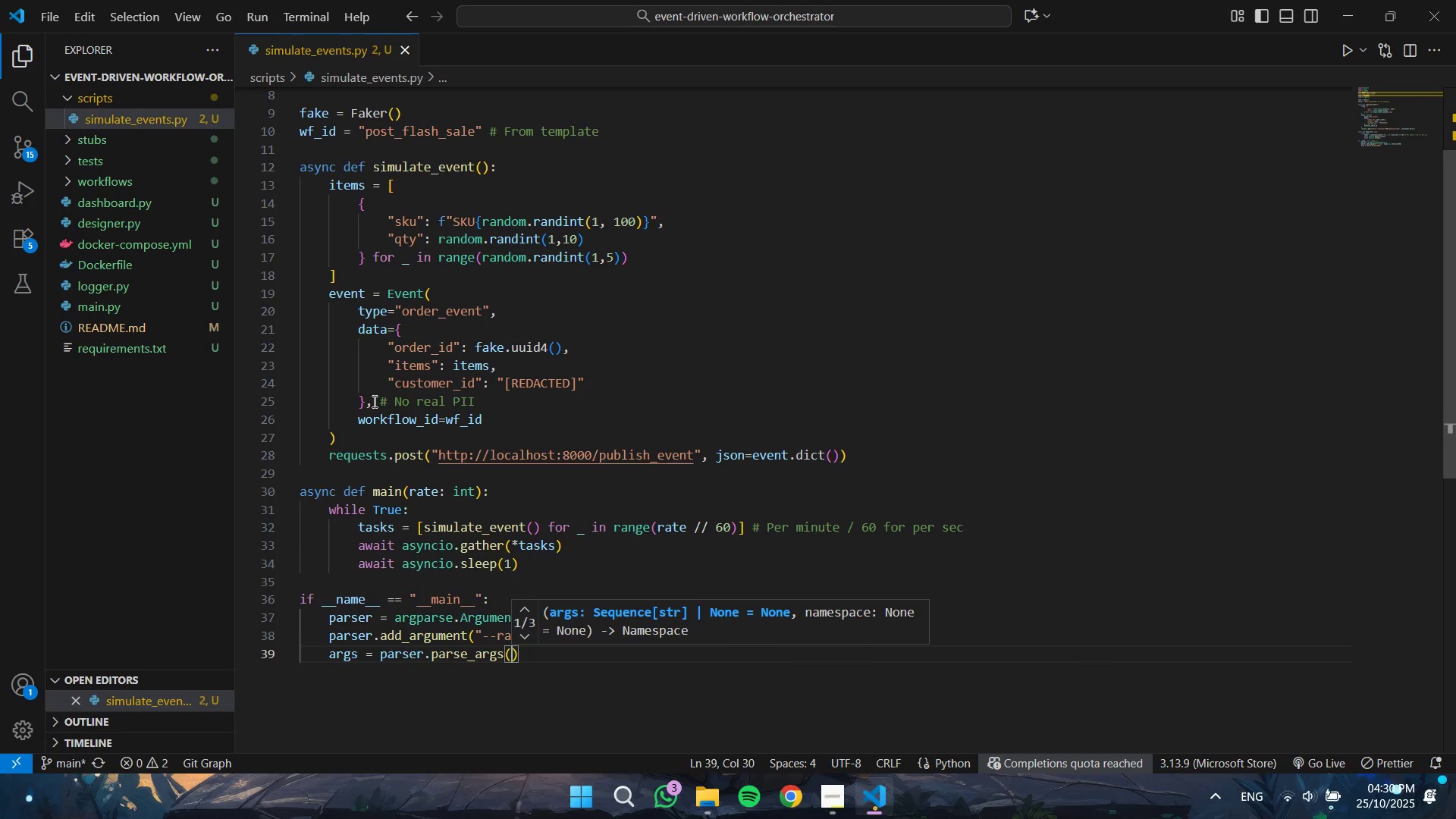 
key(ArrowRight)
 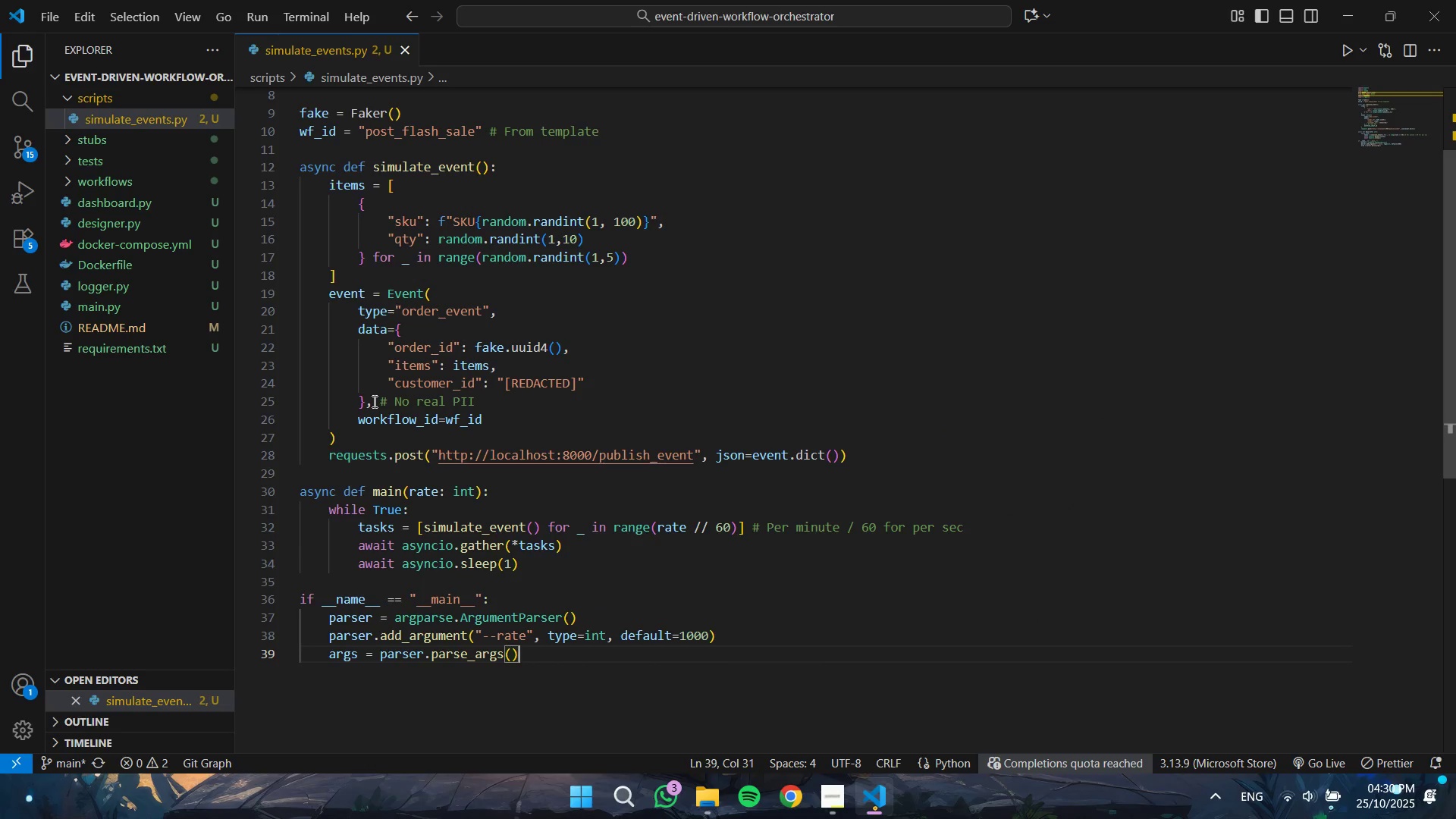 
key(Enter)
 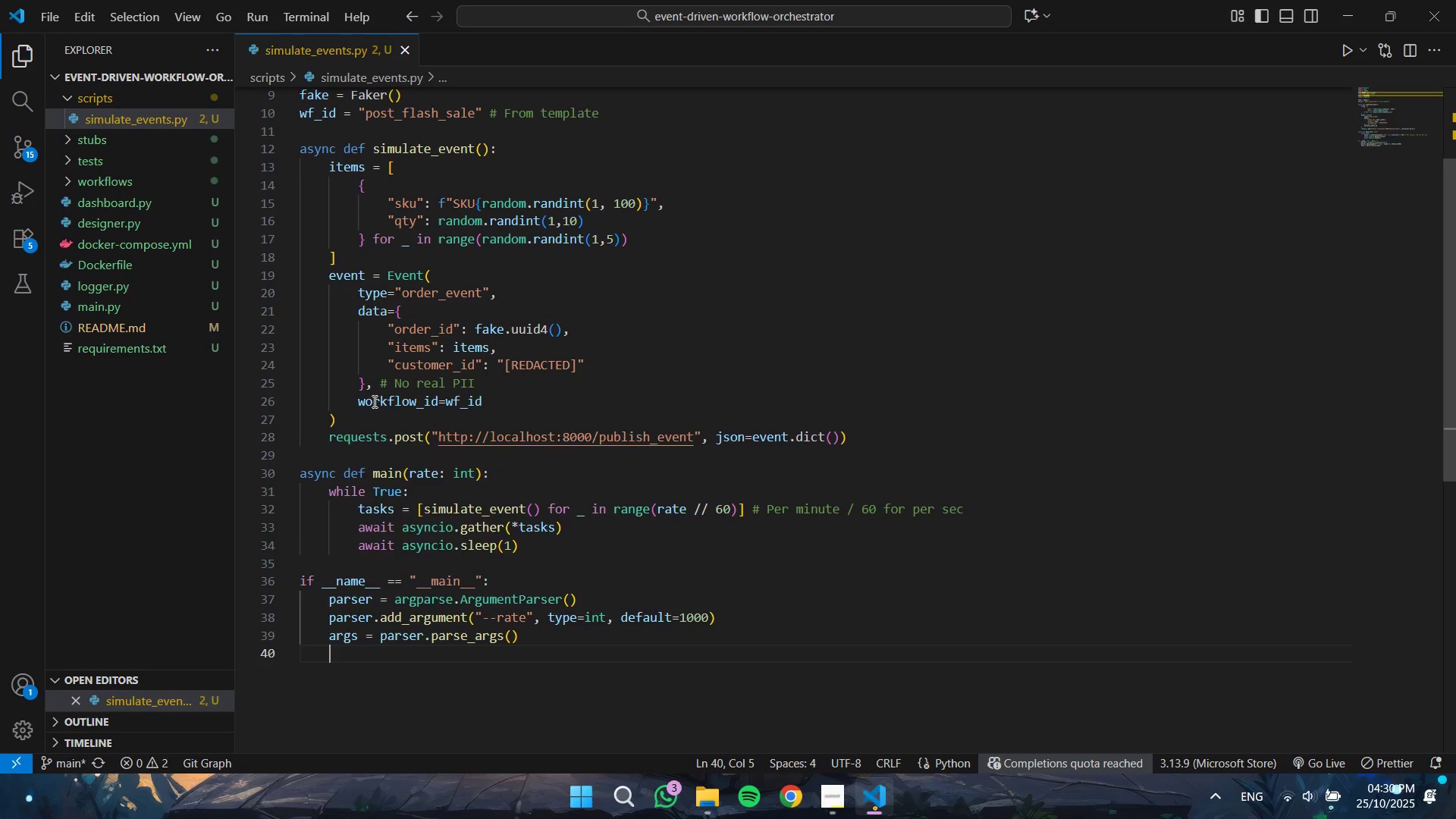 
type(asyncio.run(main(args.r)
 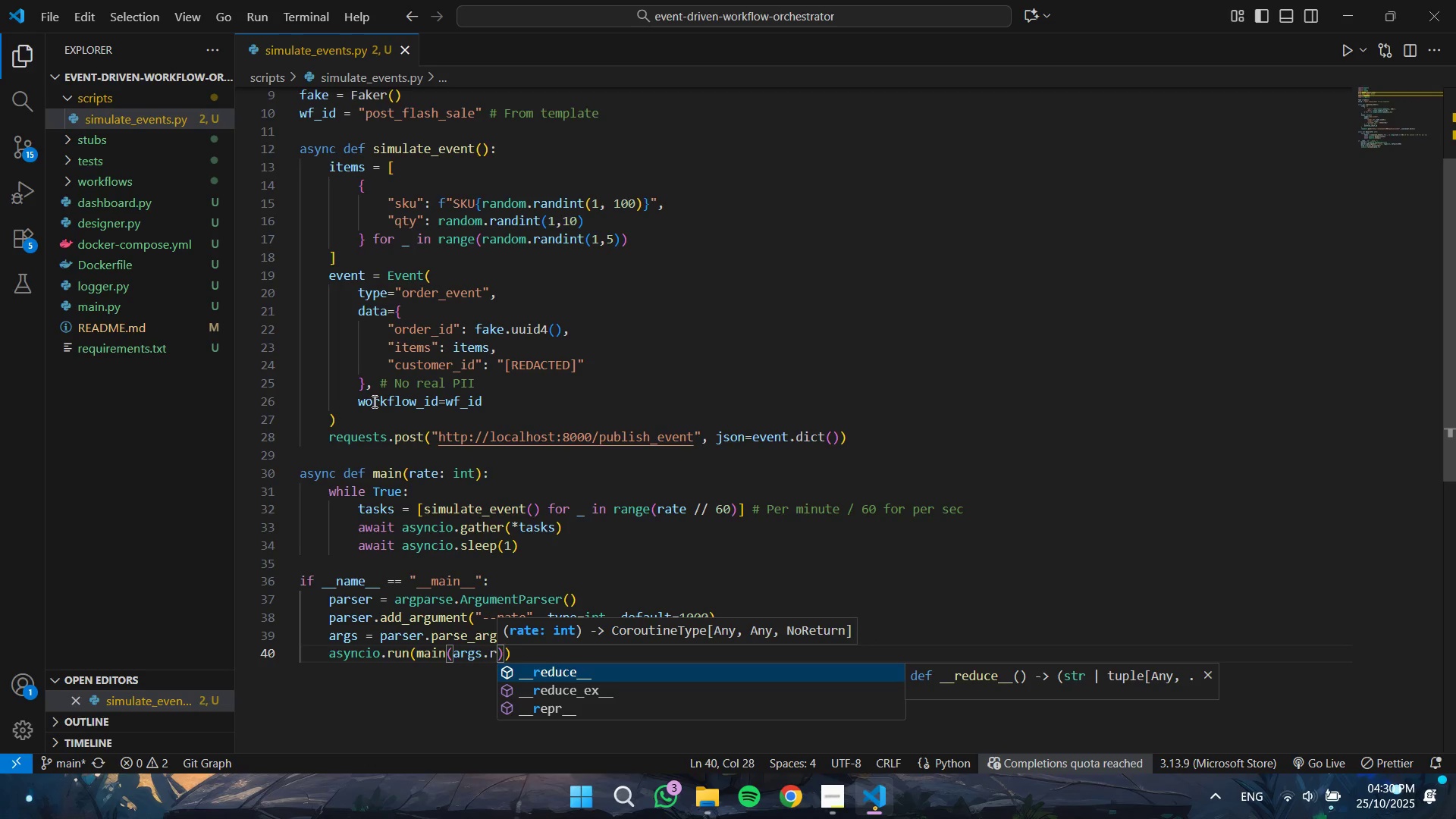 
type(ate)
 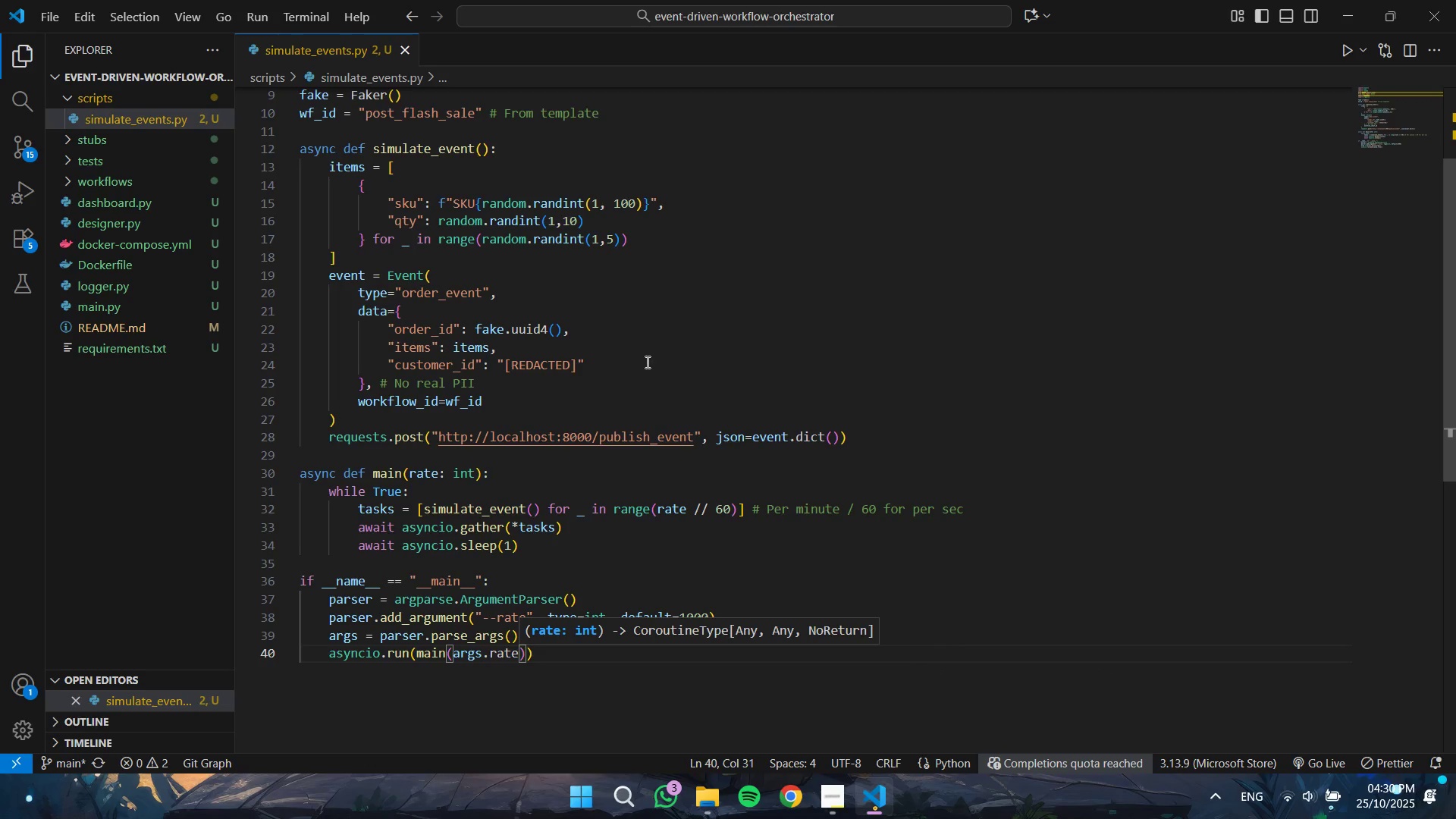 
left_click([398, 49])
 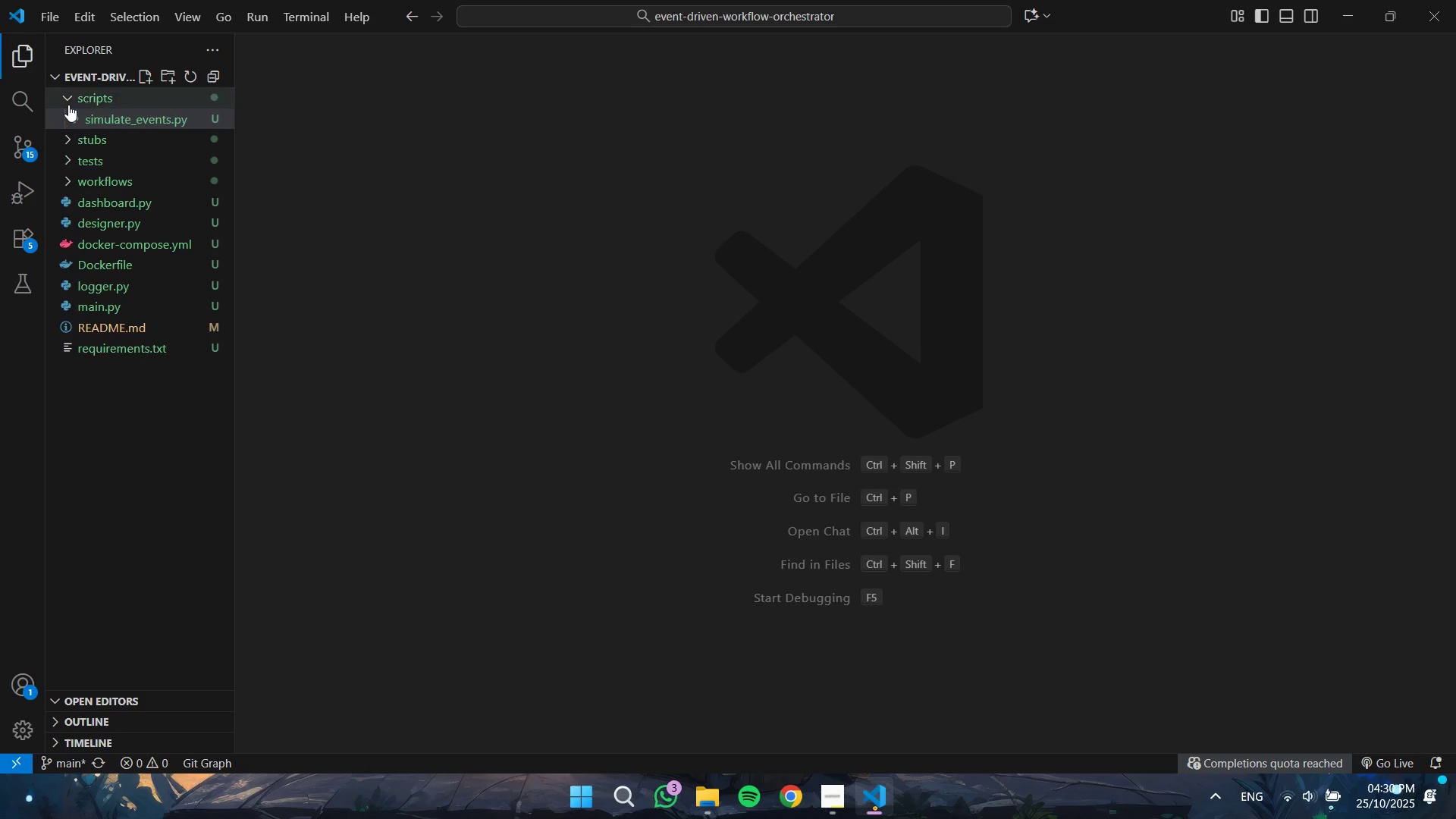 
left_click([68, 103])
 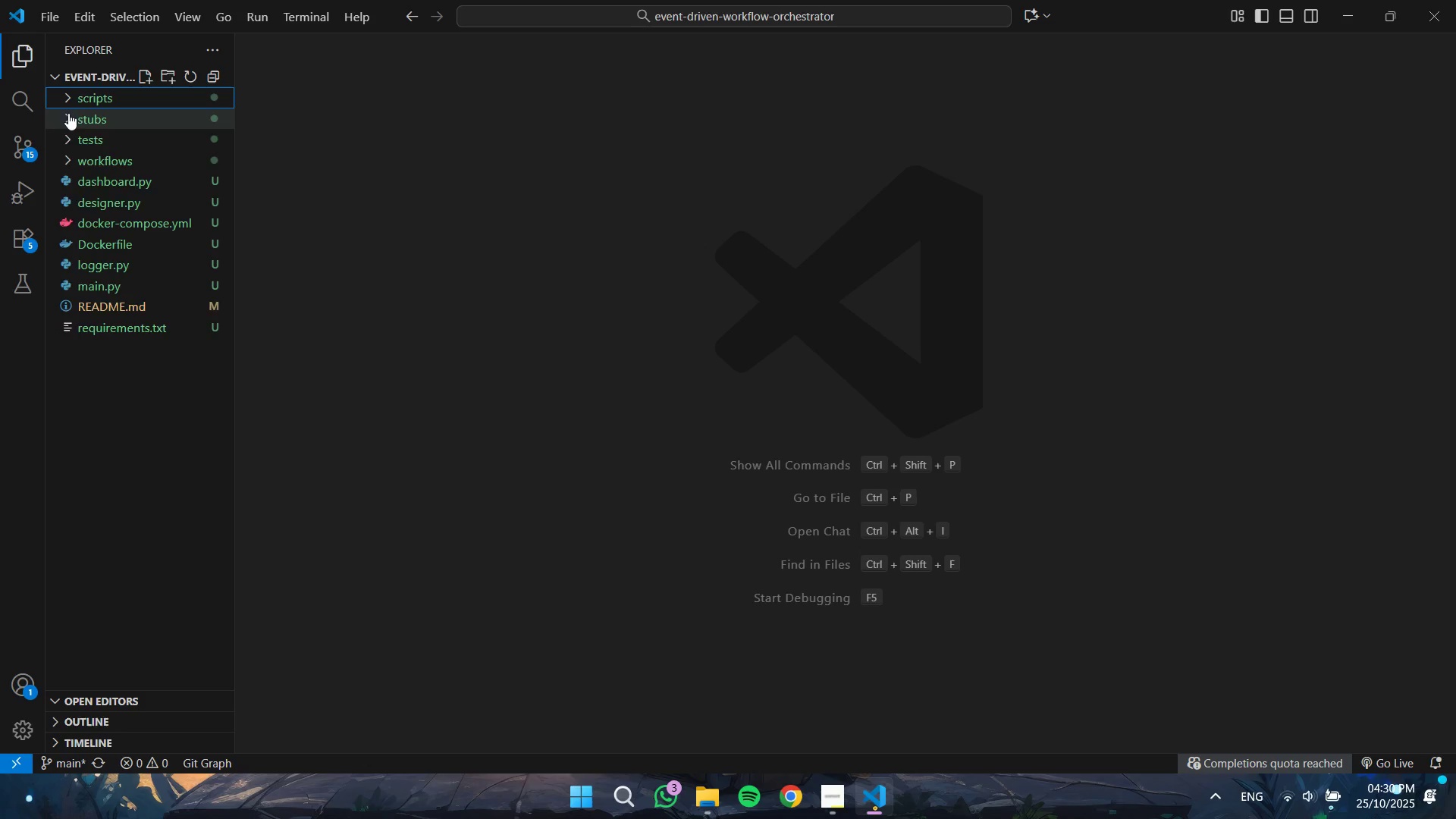 
left_click([68, 113])
 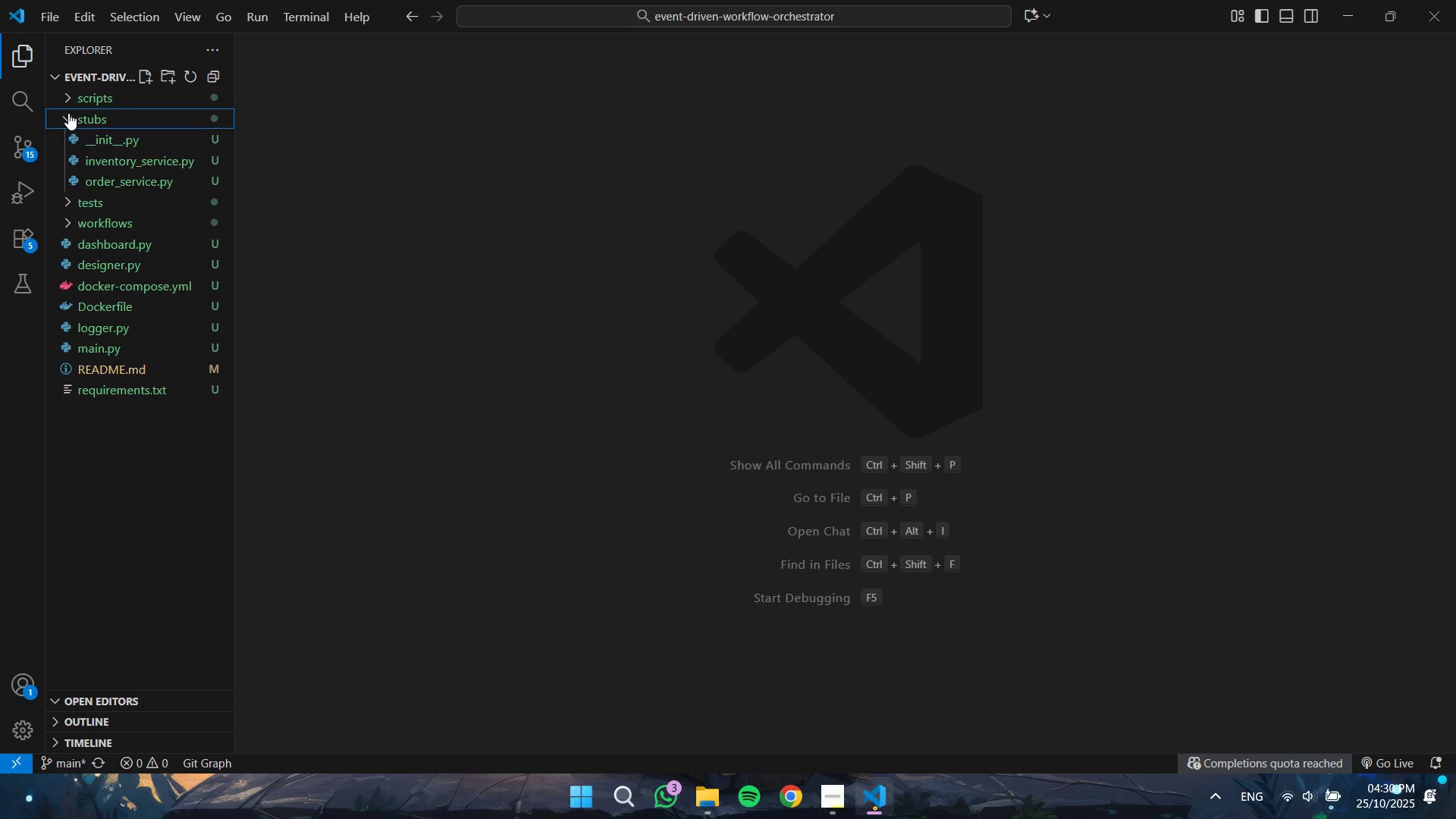 
left_click([68, 113])
 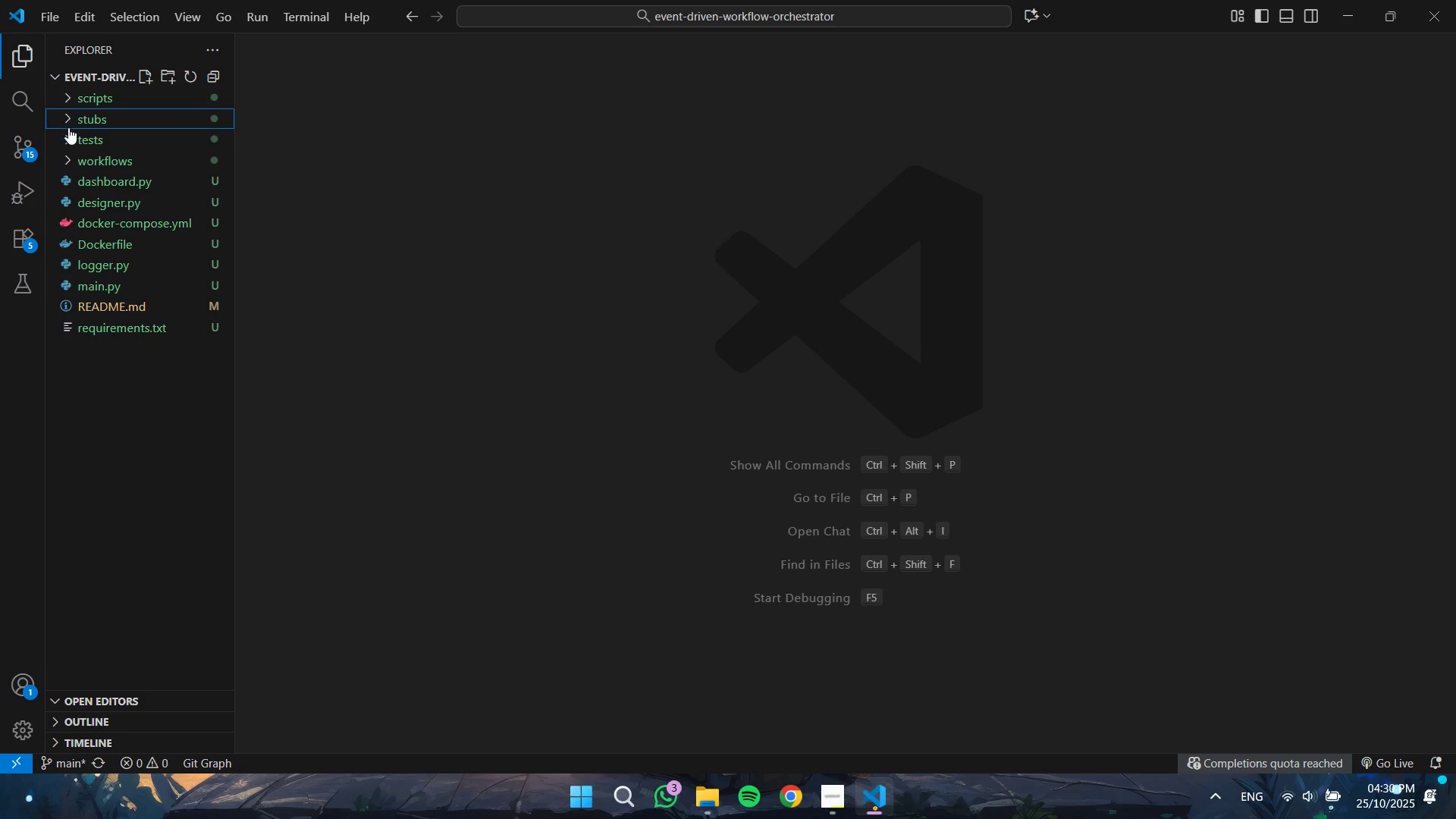 
mouse_move([64, 147])
 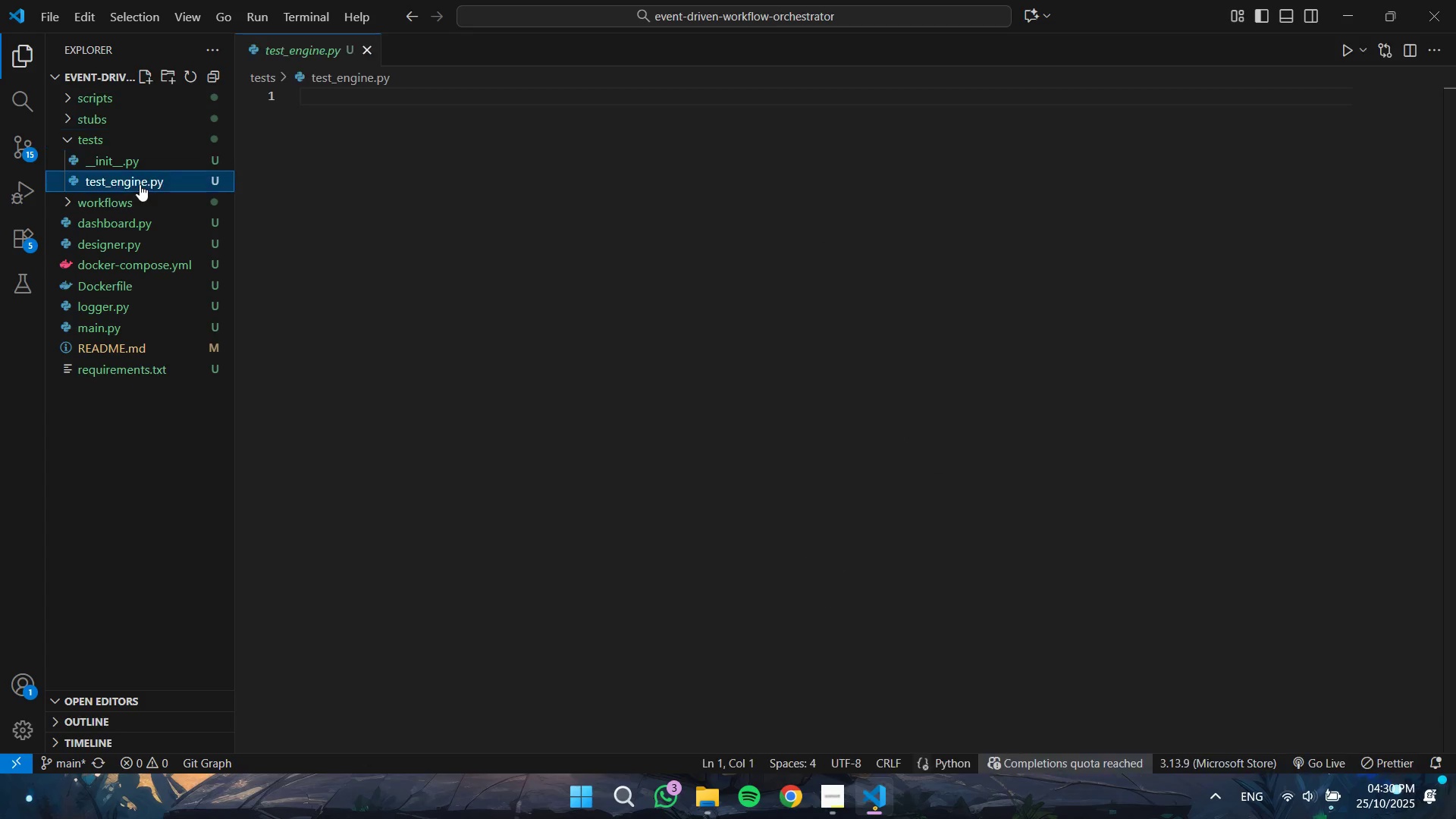 
left_click([473, 140])
 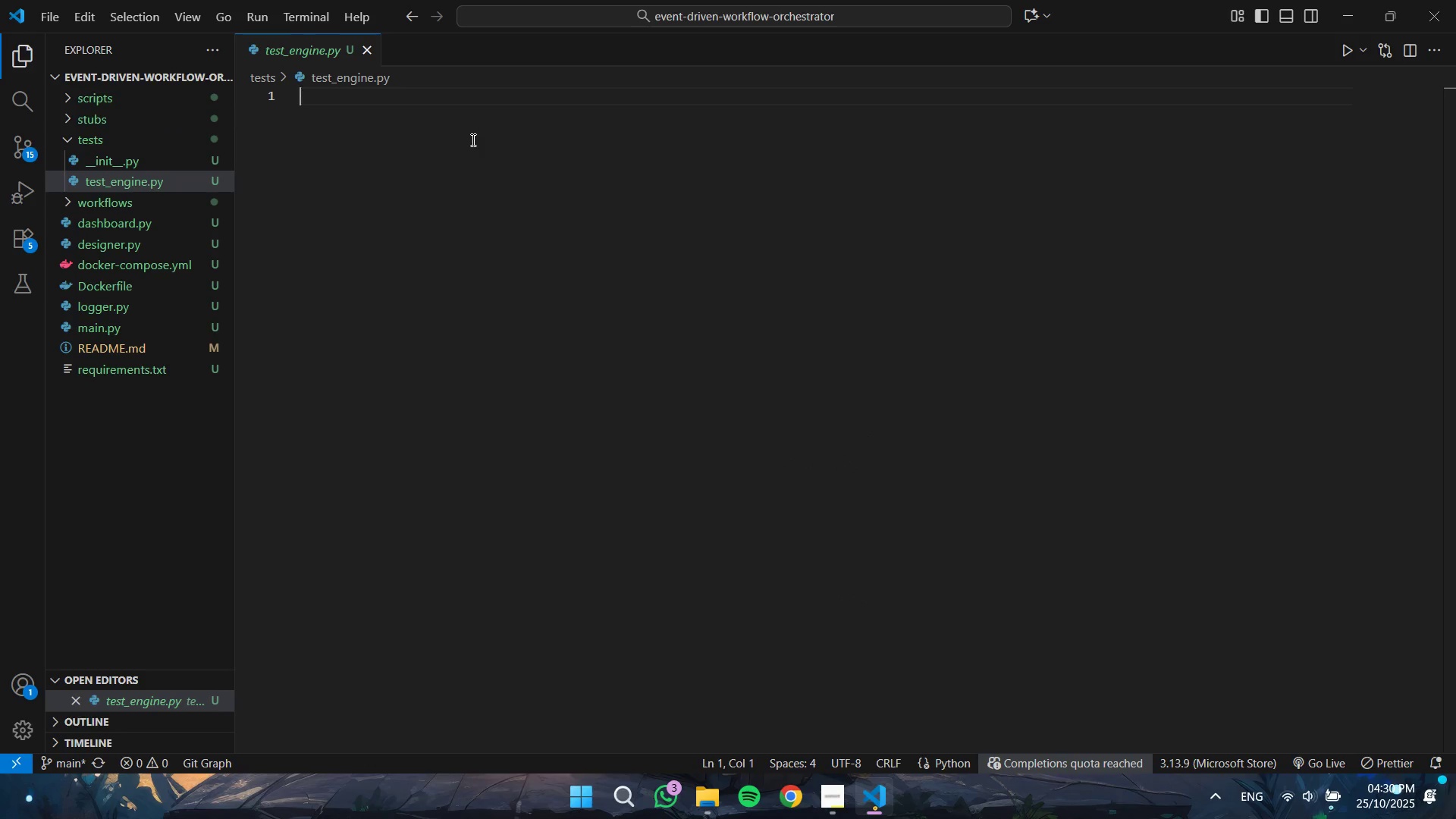 
type(import pytest)
 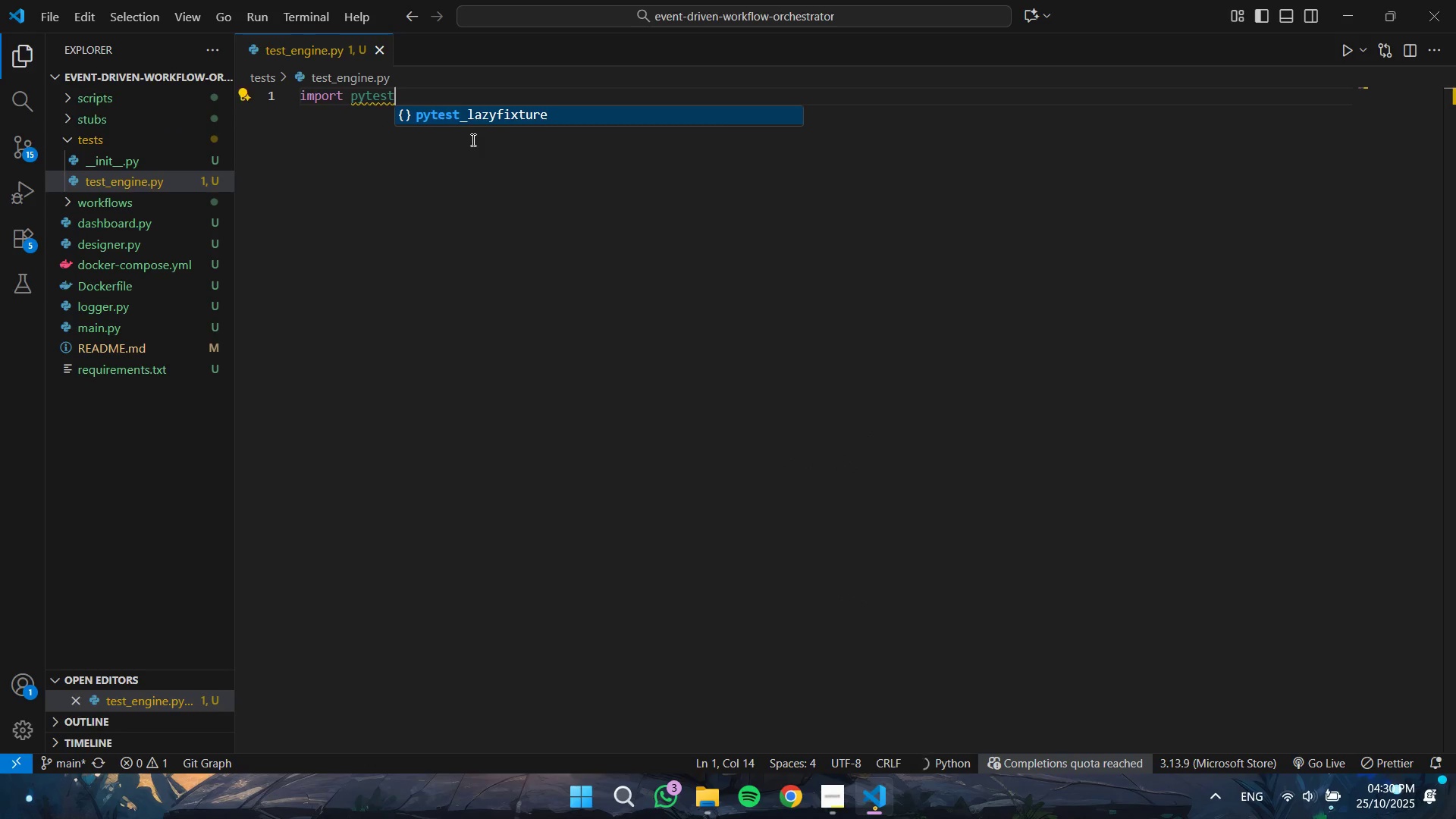 
key(Enter)
 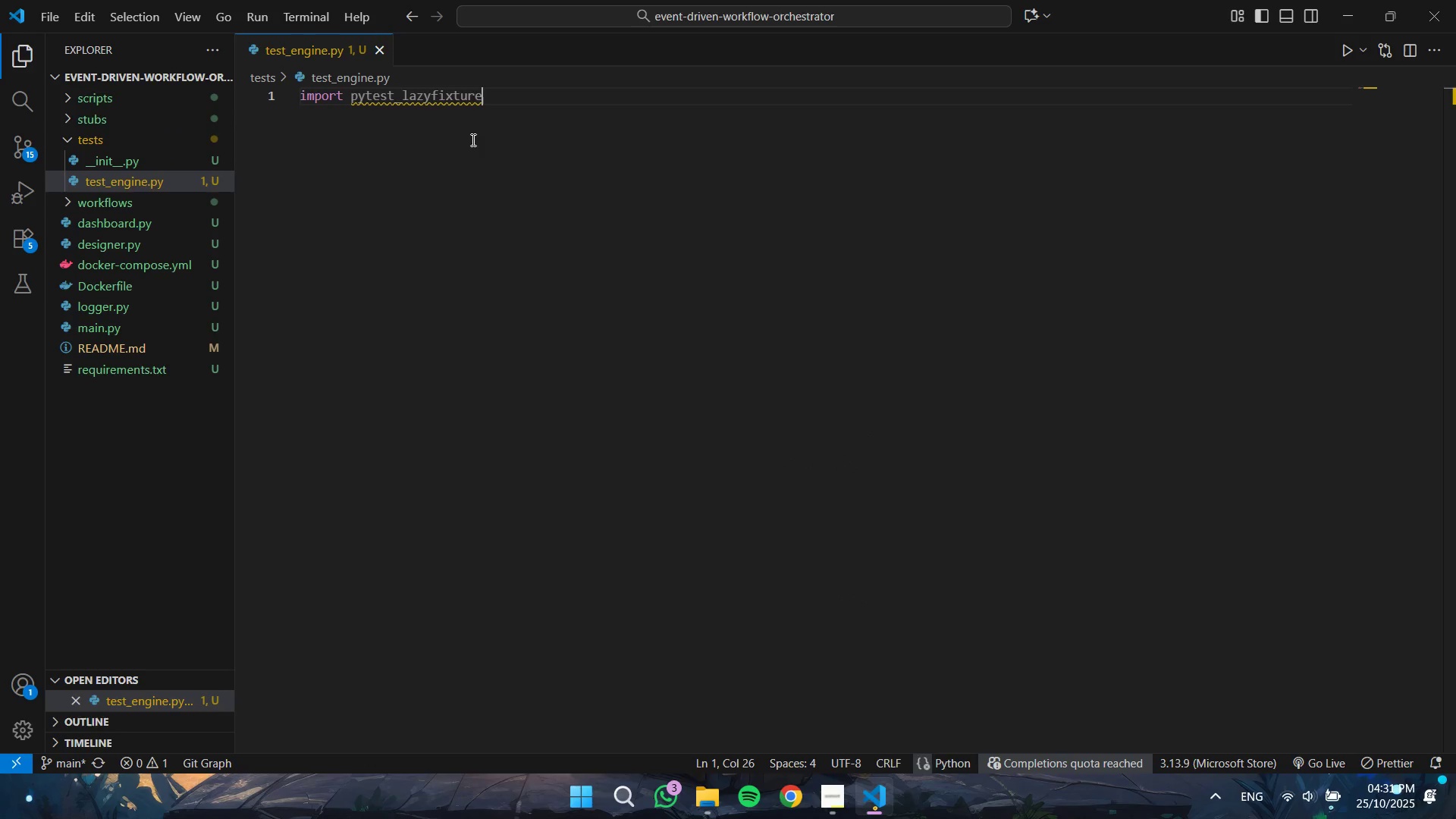 
key(Enter)
 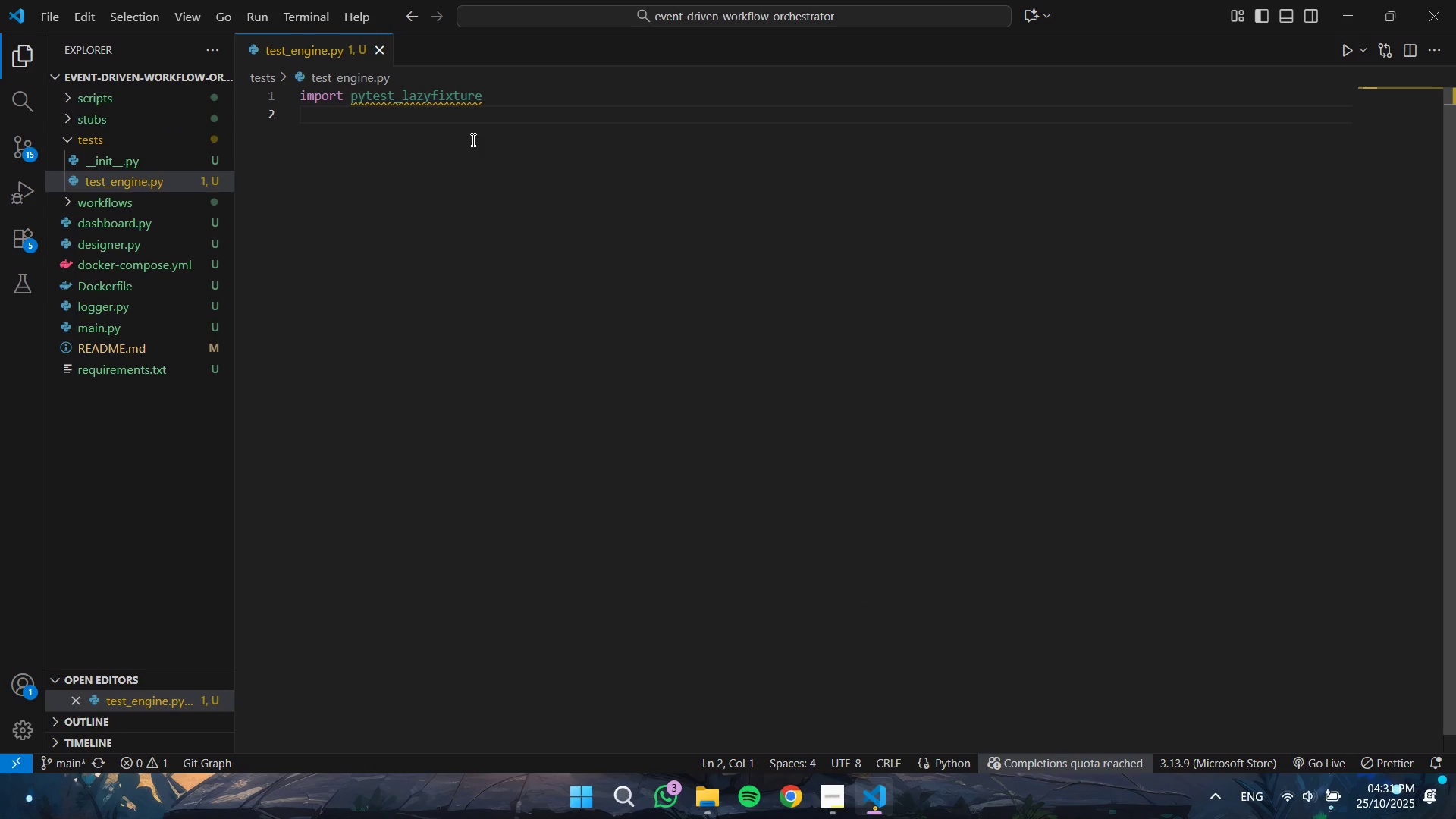 
key(ArrowUp)
 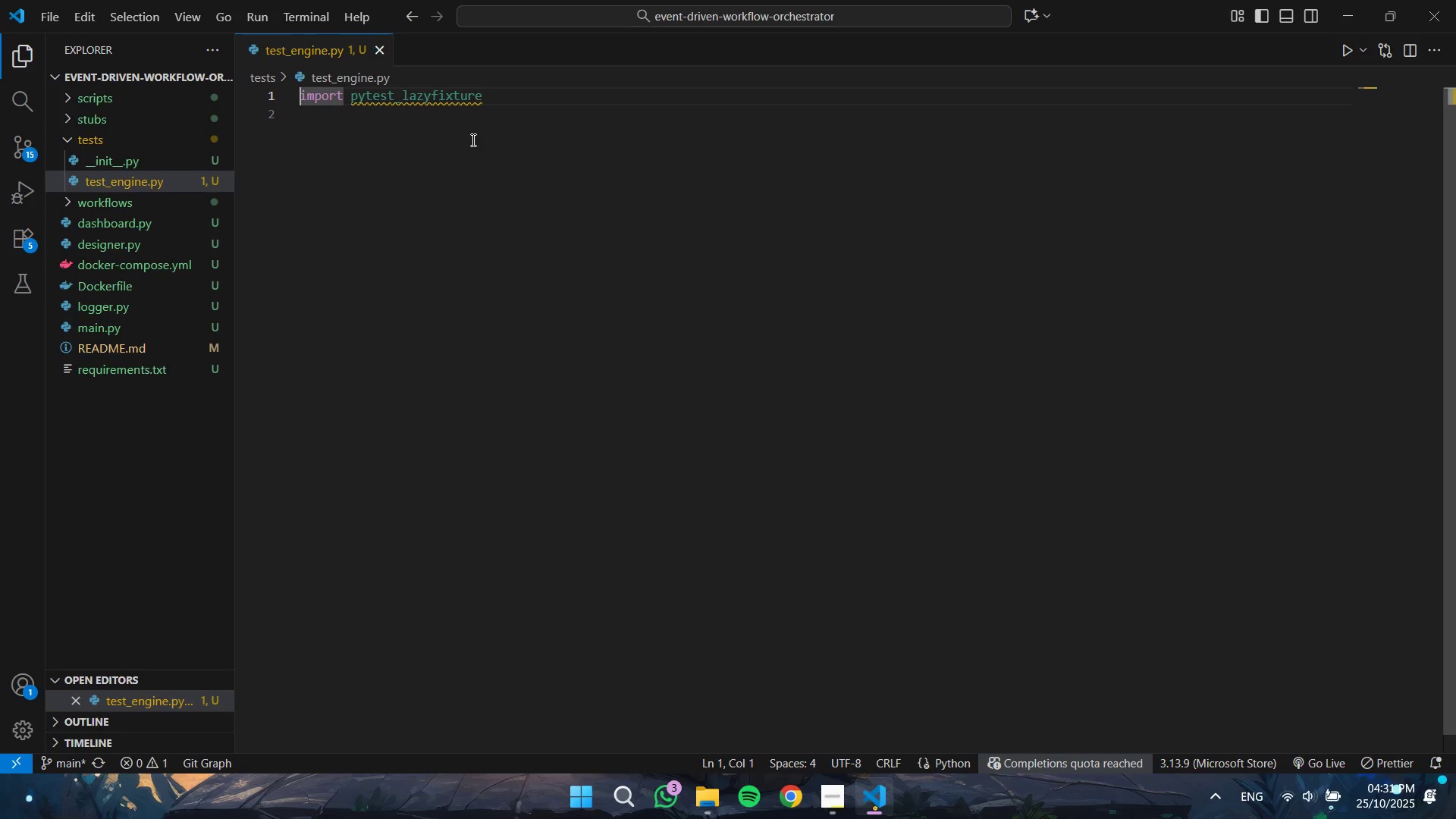 
key(ArrowLeft)
 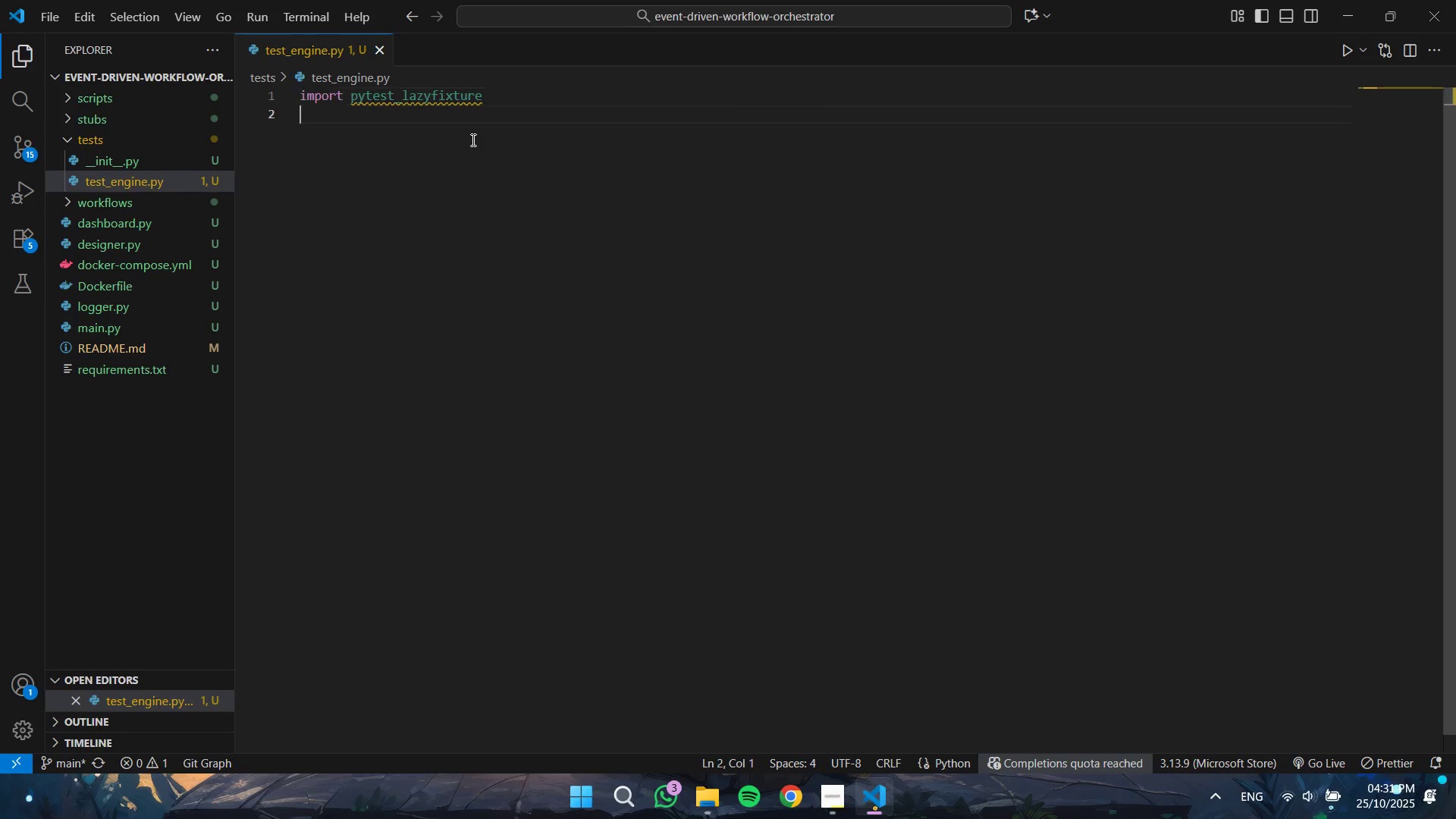 
key(ArrowDown)
 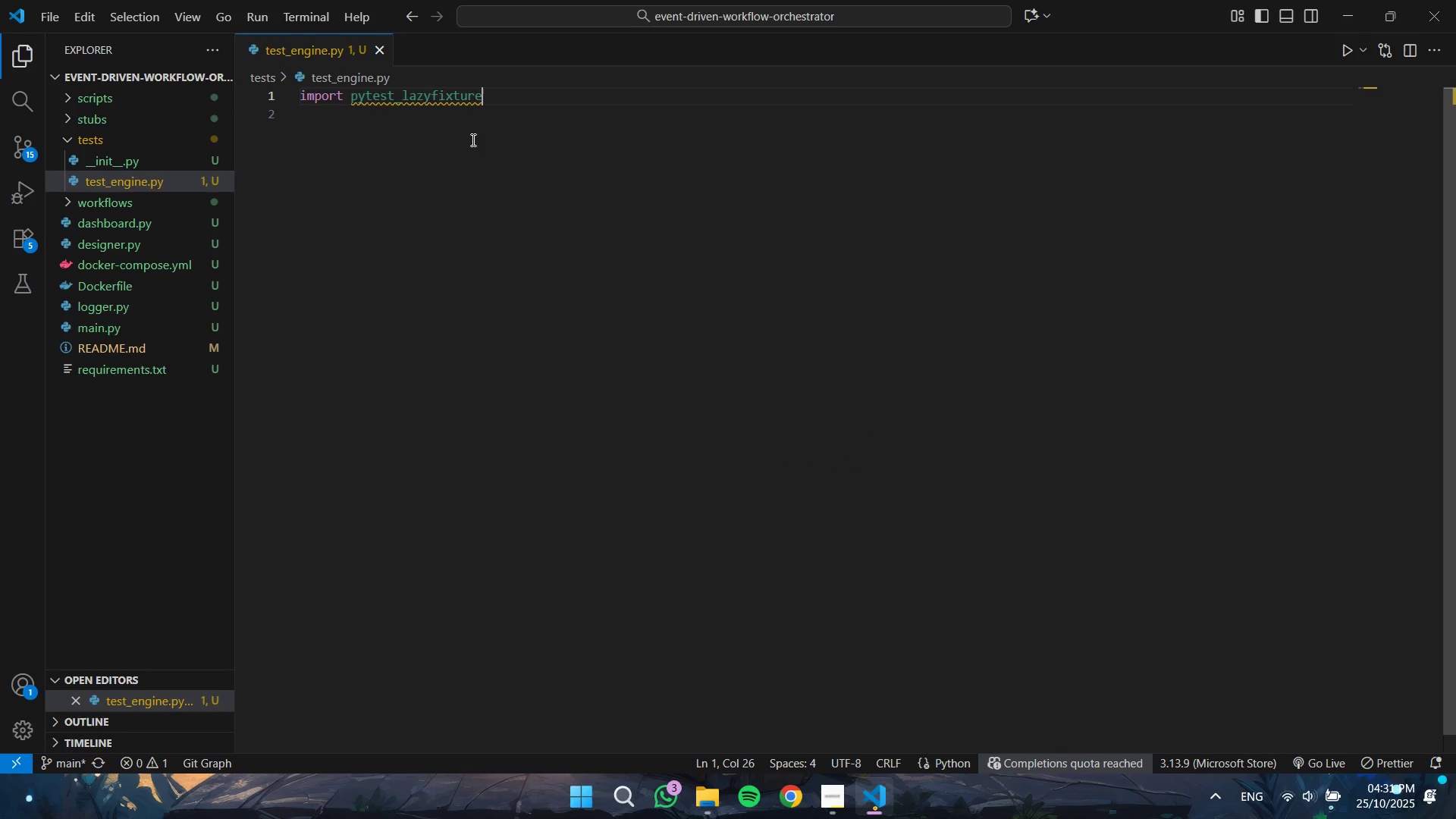 
key(ArrowLeft)
 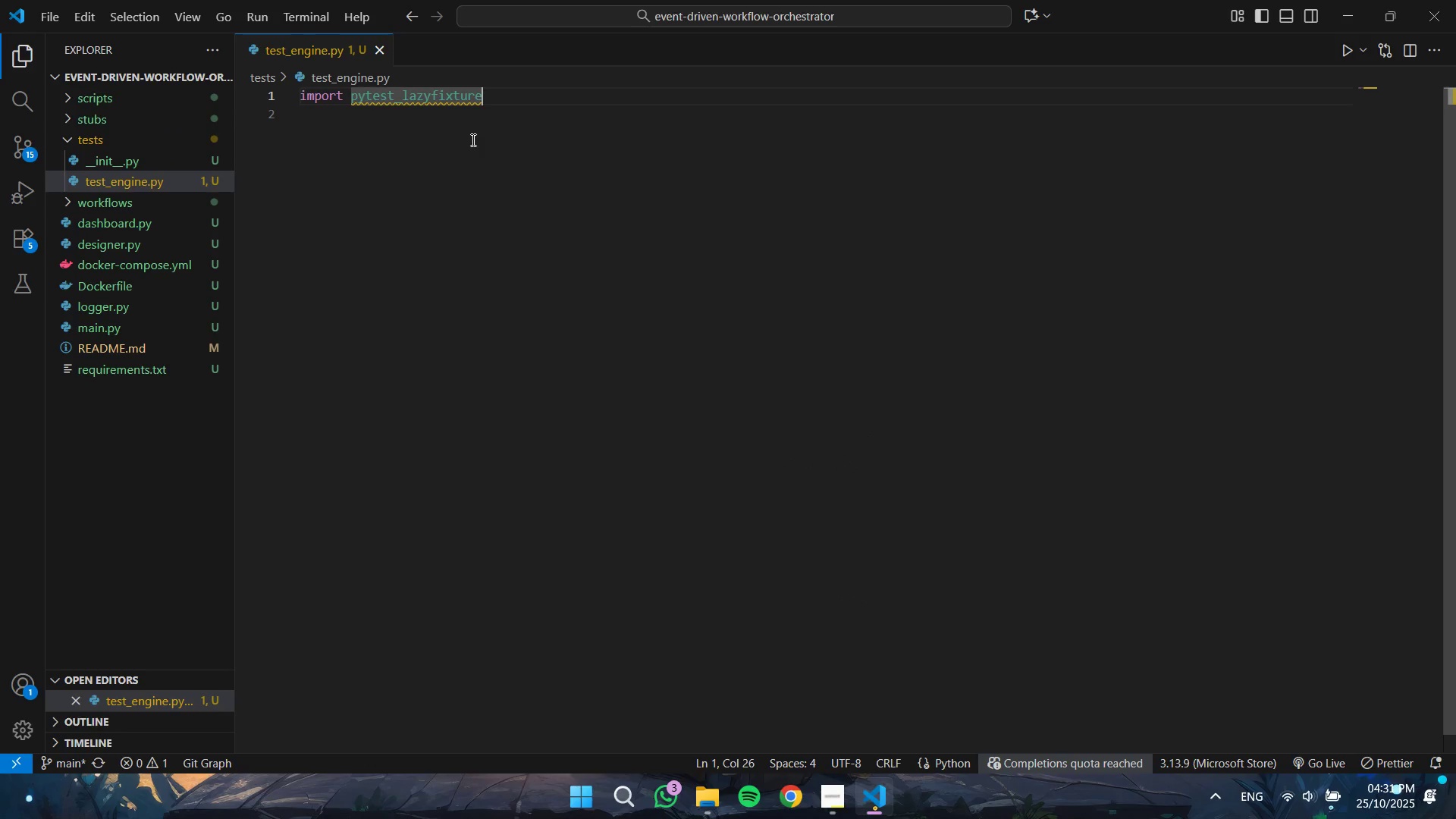 
key(Control+Shift+ArrowLeft)
 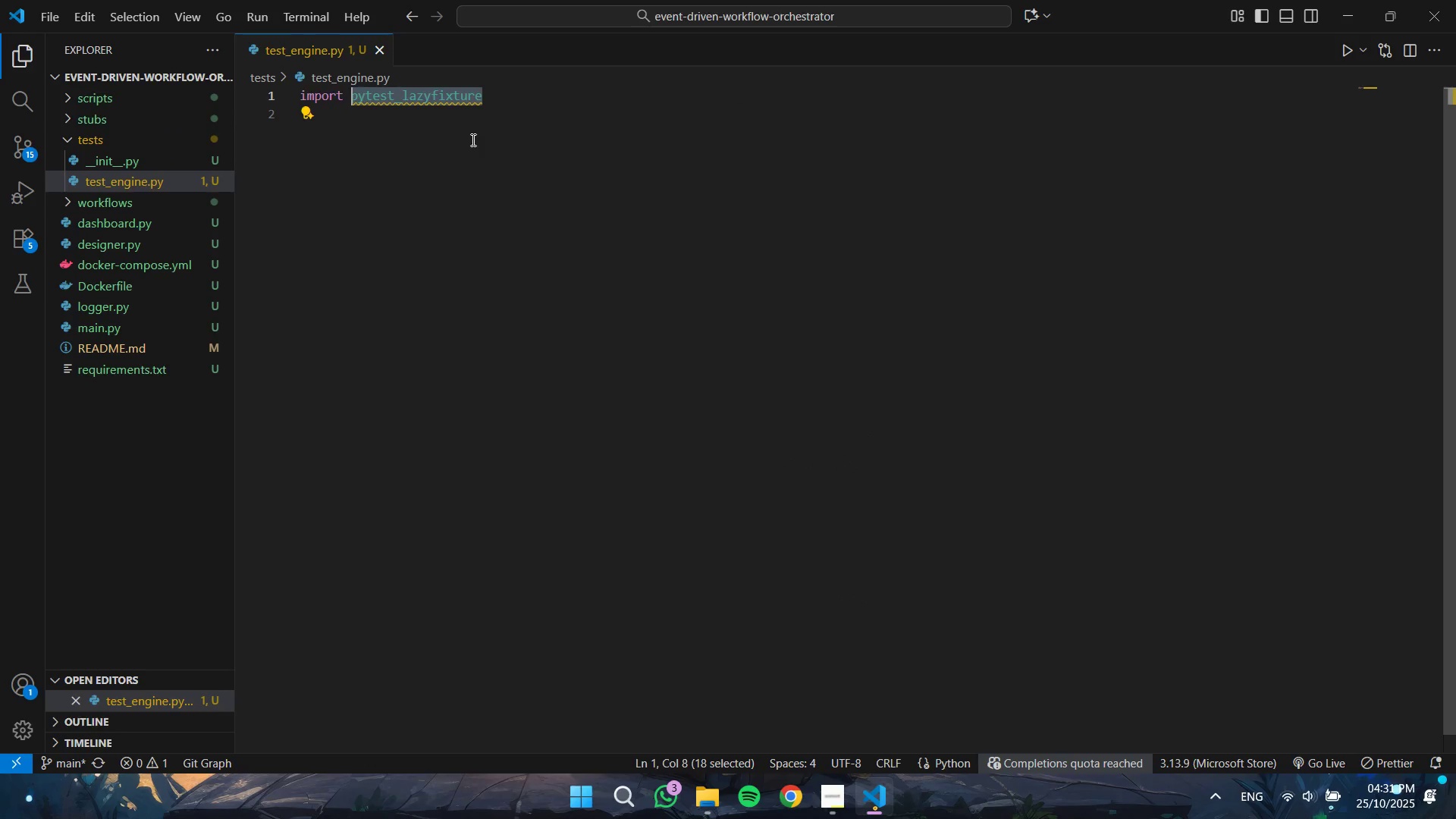 
key(Control+Shift+ArrowLeft)
 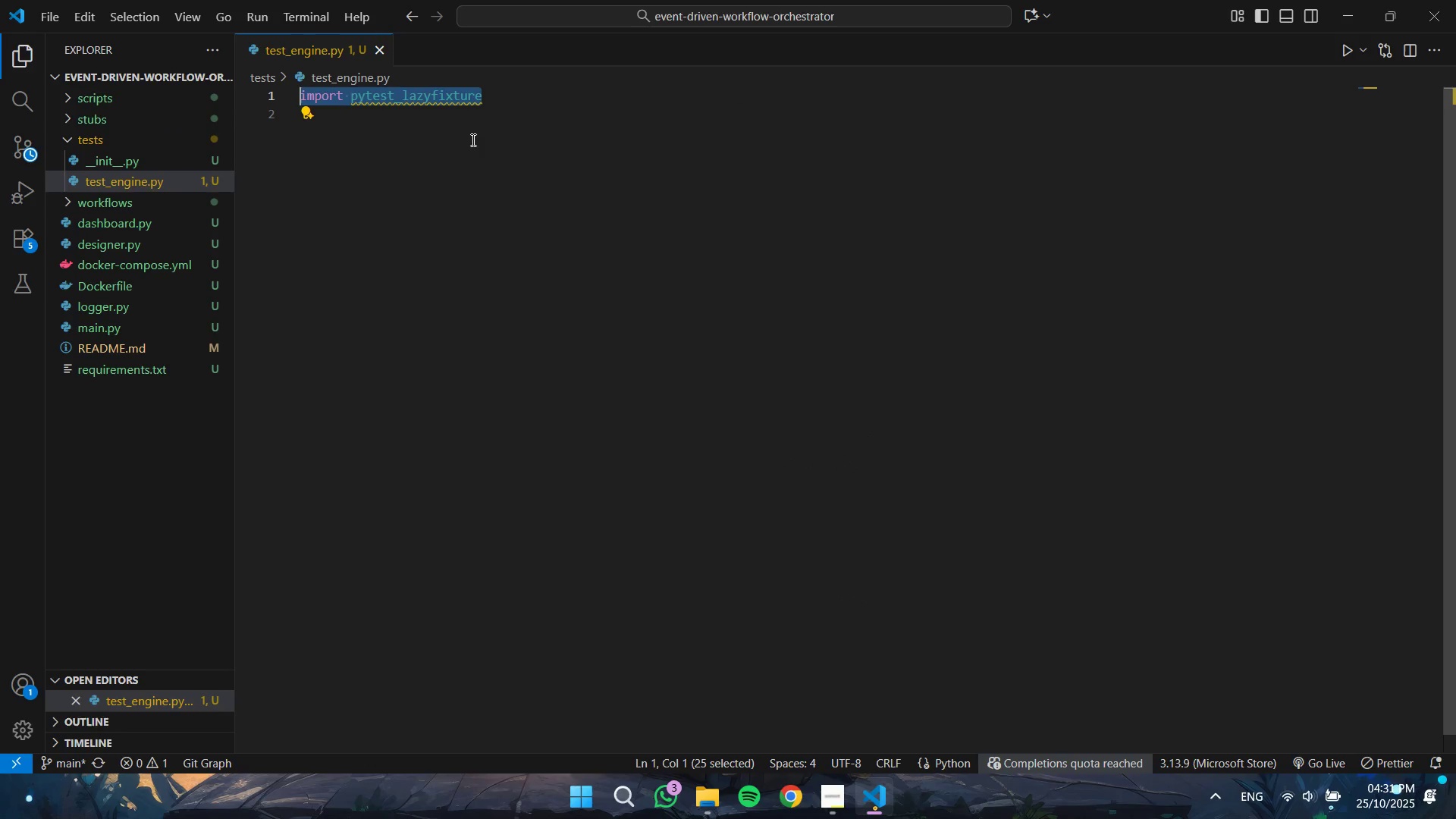 
key(Control+Shift+ArrowLeft)
 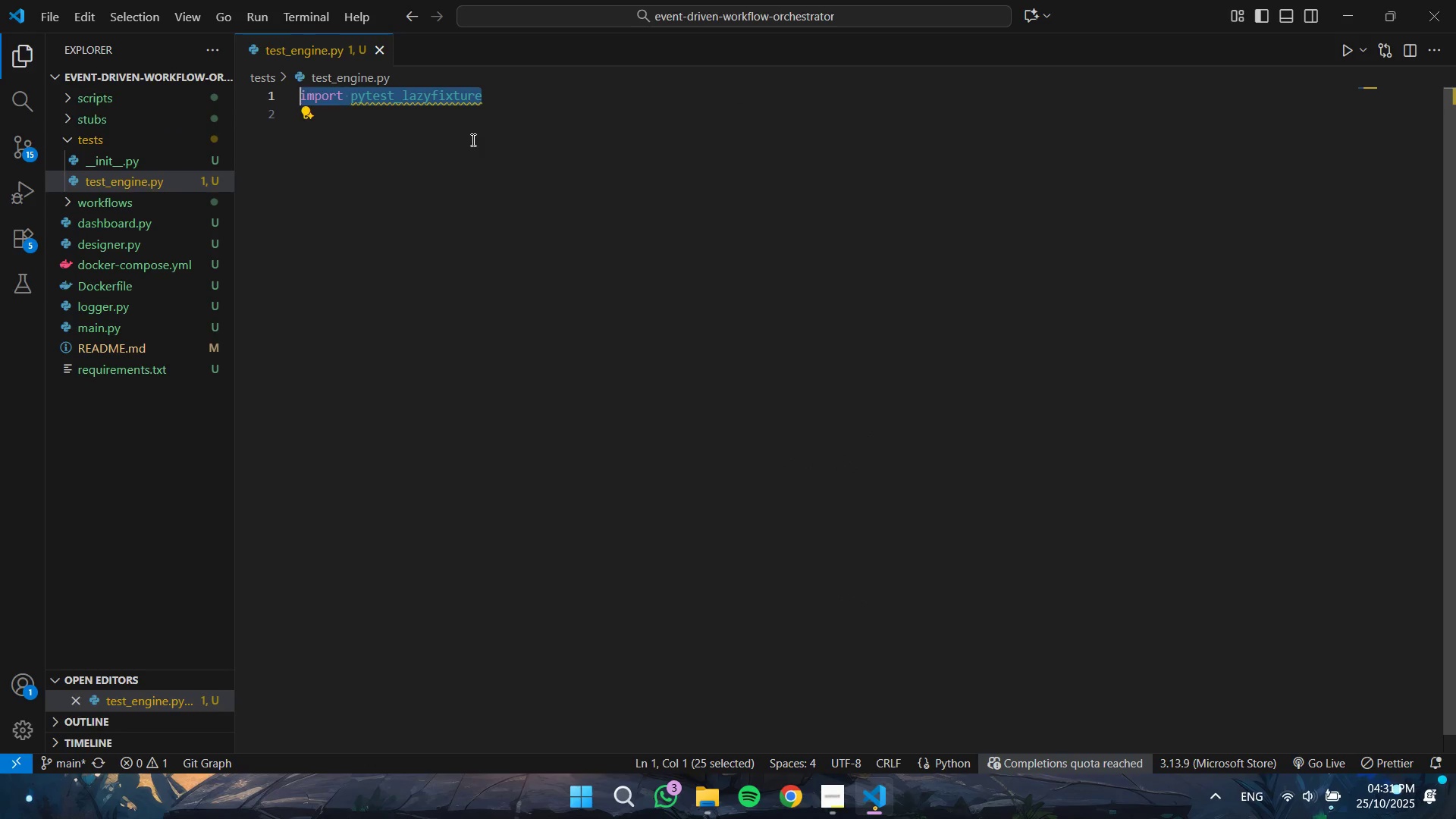 
key(Control+Shift+ArrowRight)
 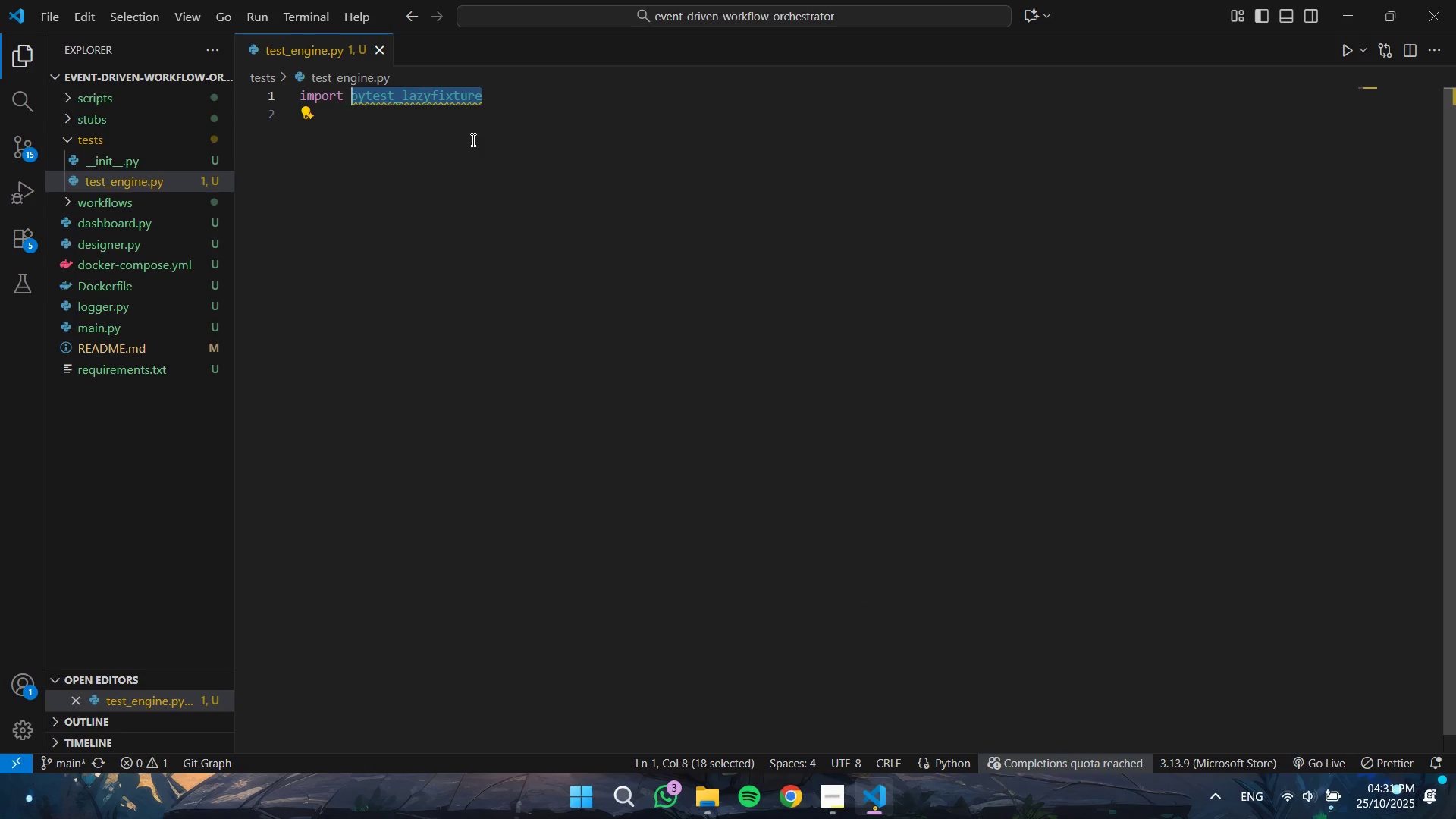 
key(Shift+ArrowRight)
 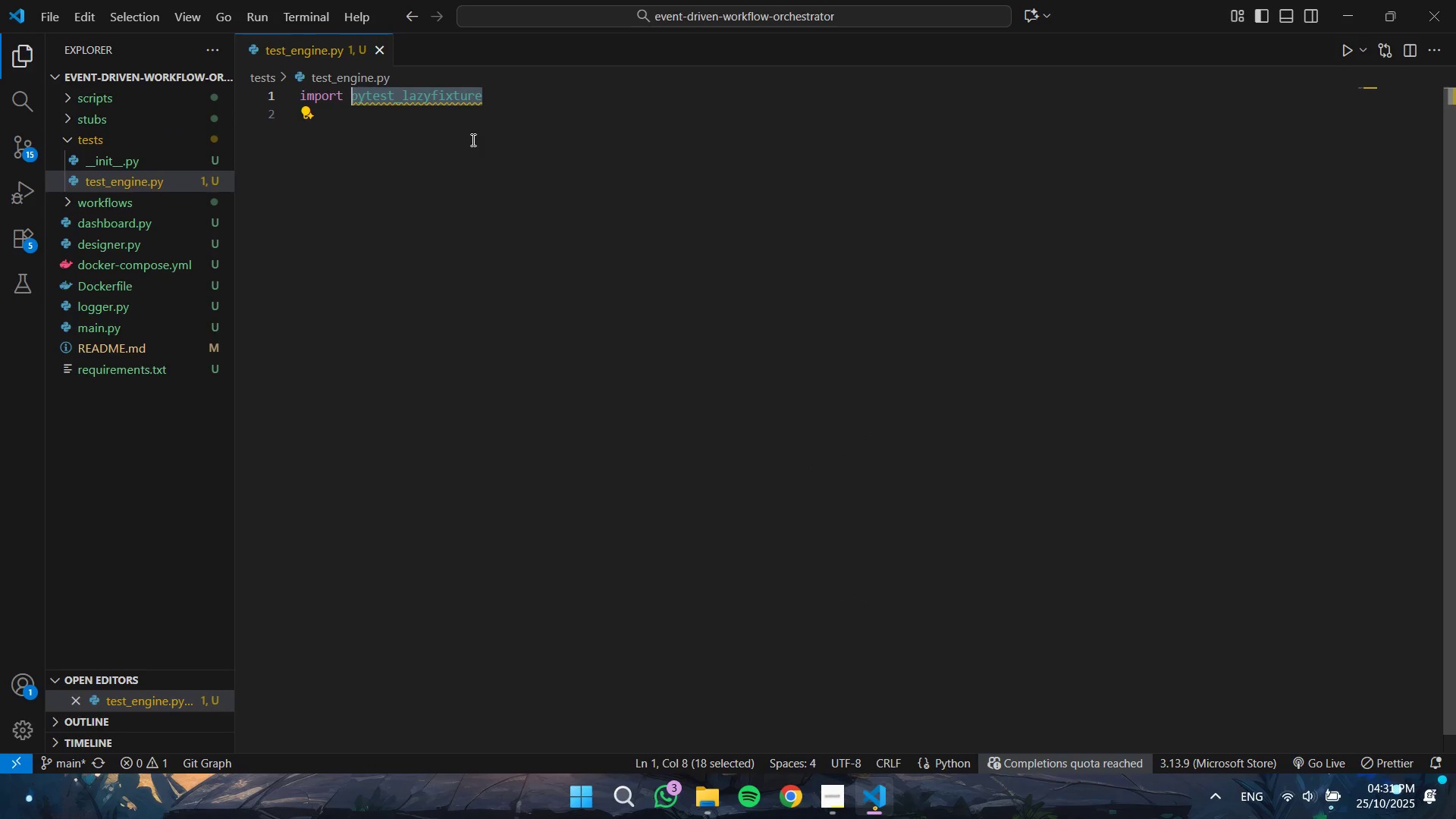 
key(Shift+ArrowRight)
 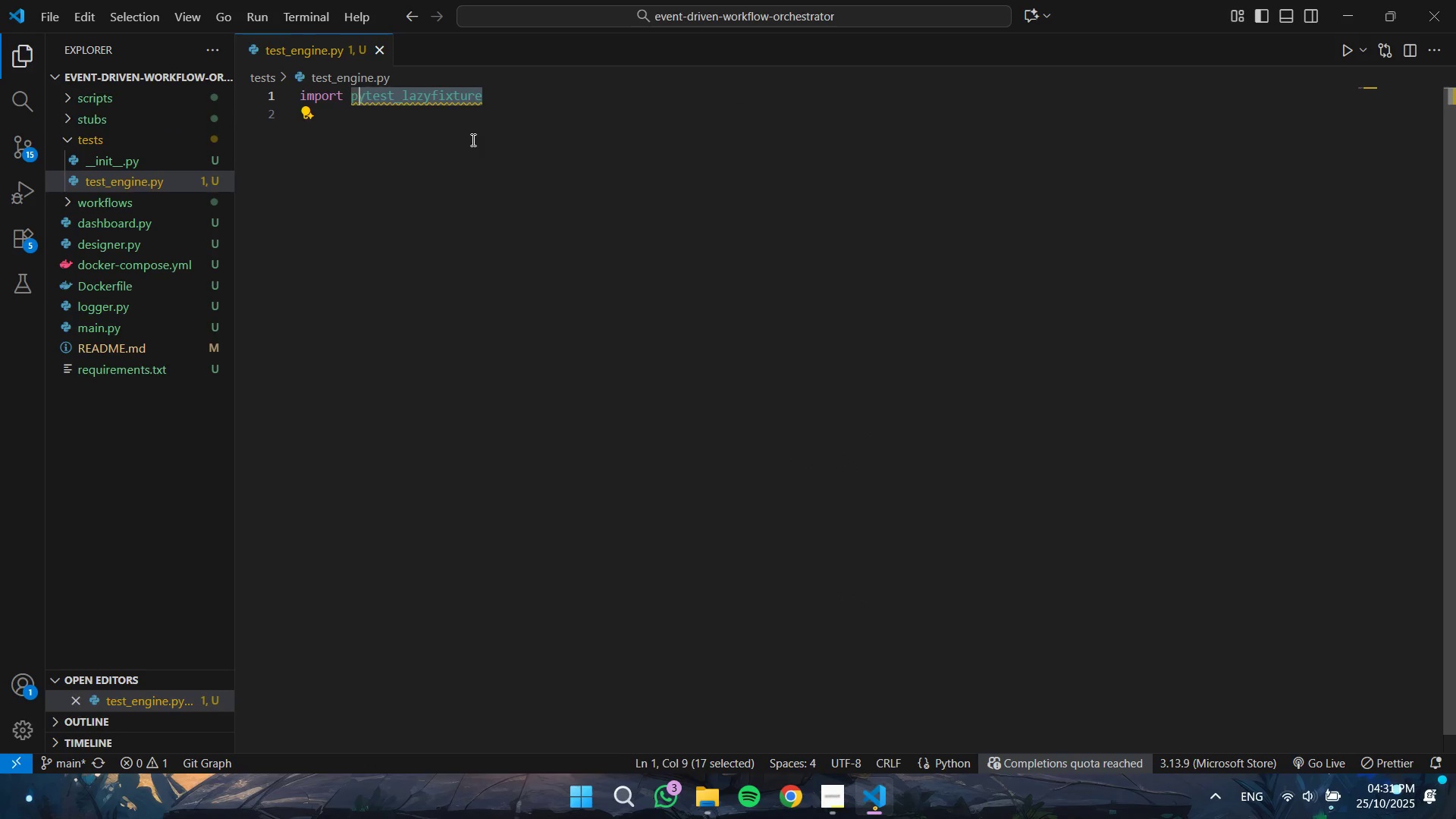 
key(Shift+ArrowRight)
 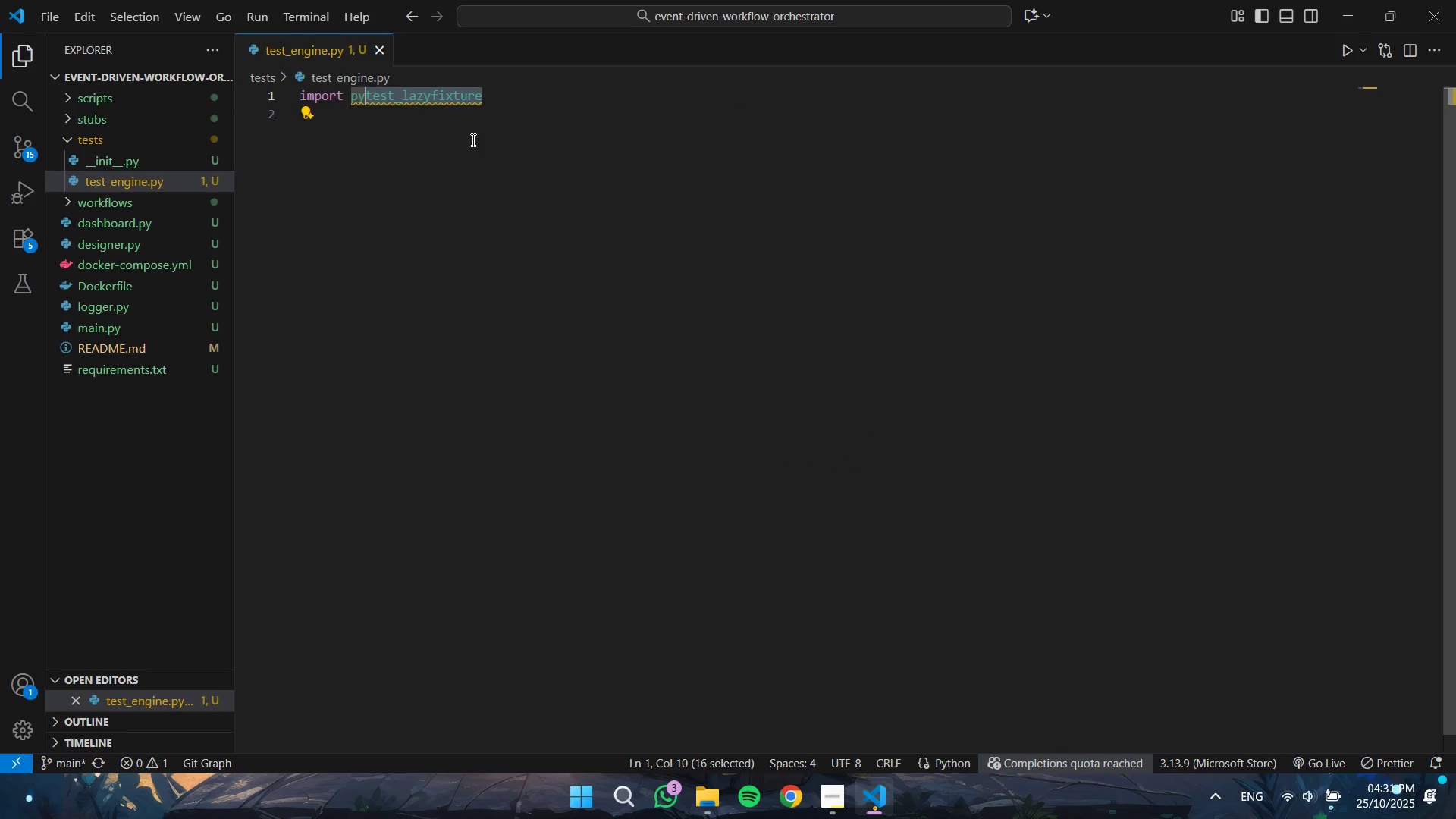 
key(Shift+ArrowRight)
 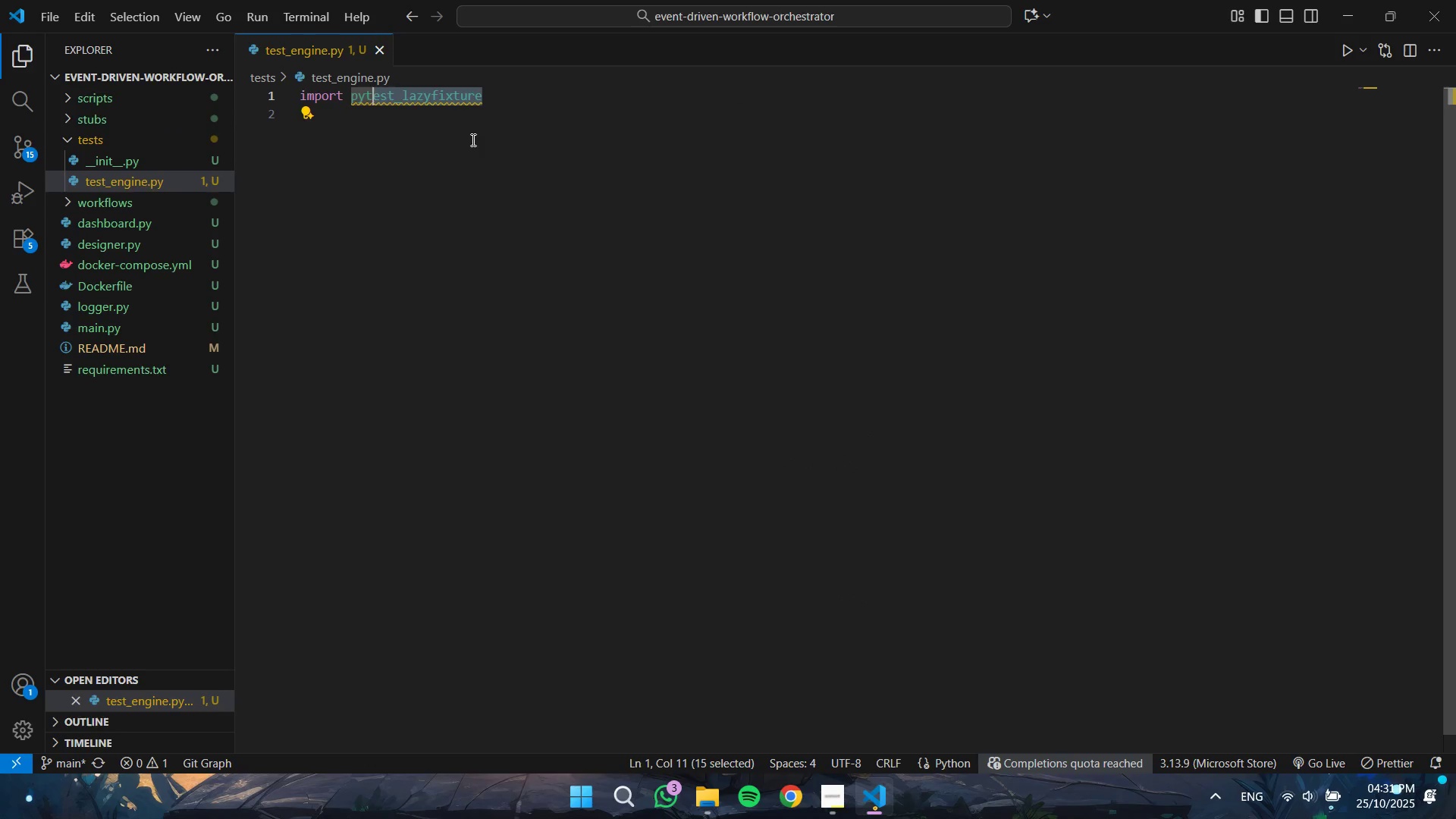 
key(Shift+ArrowRight)
 